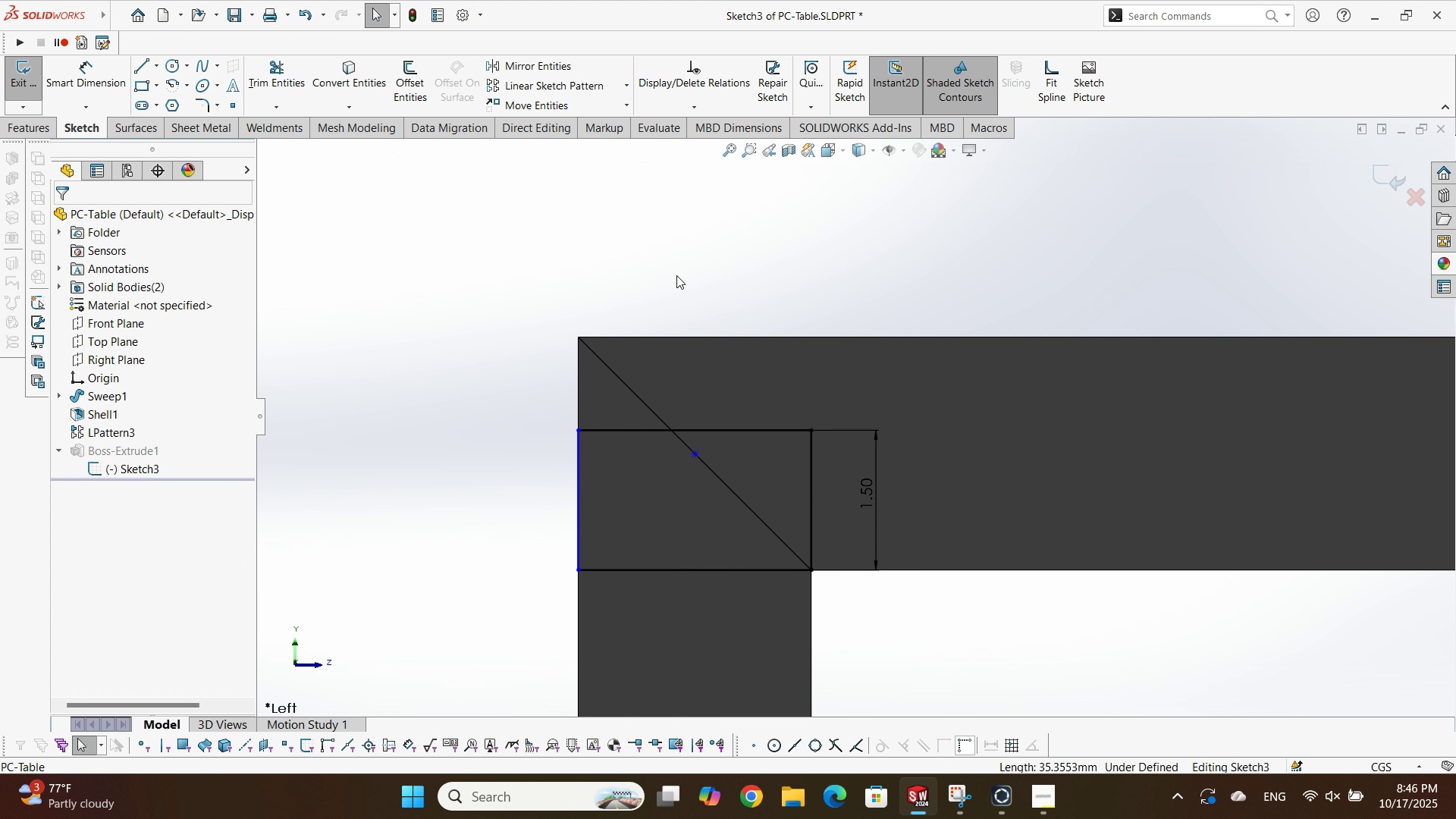 
key(Escape)
 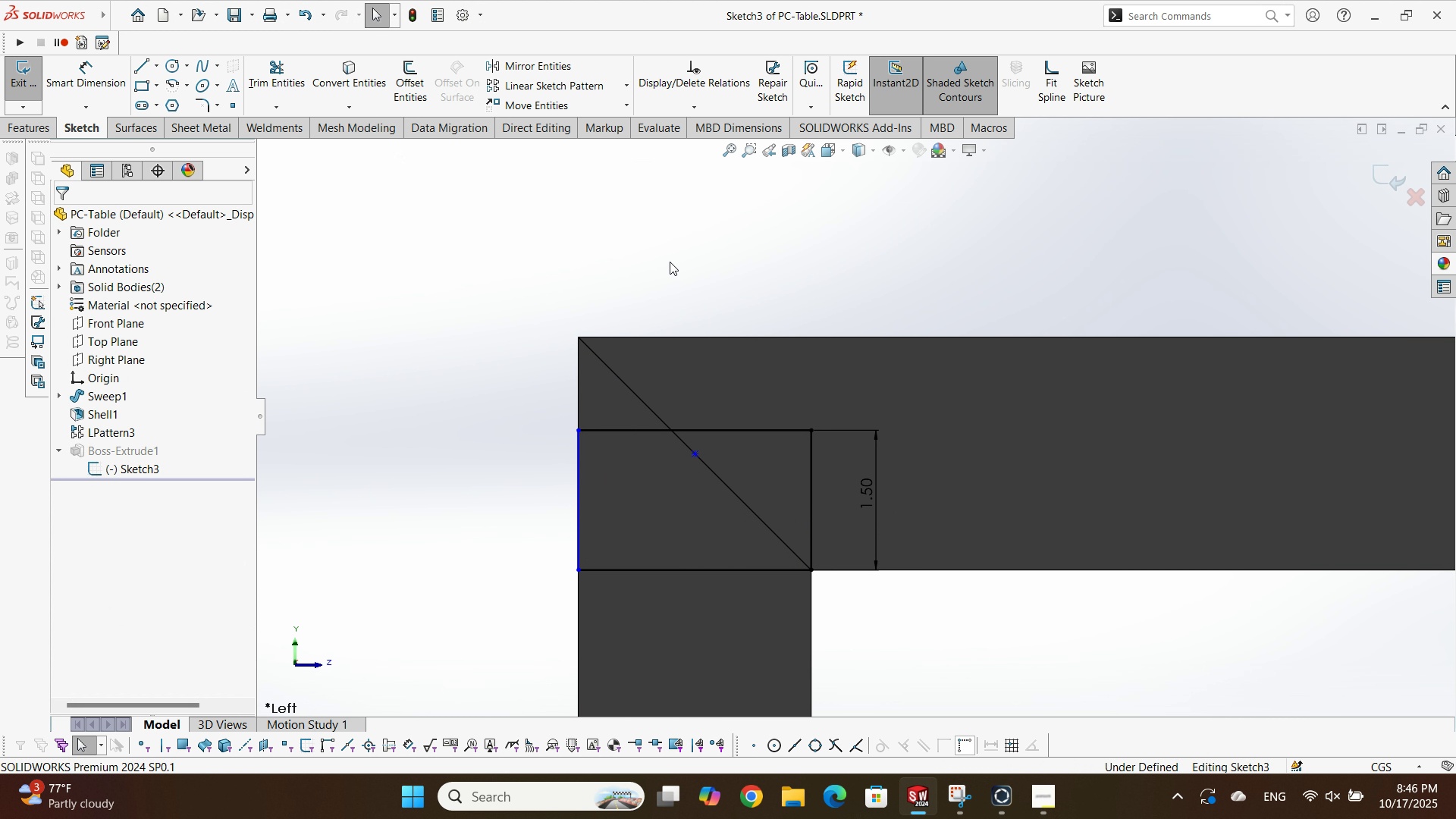 
left_click_drag(start_coordinate=[677, 246], to_coordinate=[486, 374])
 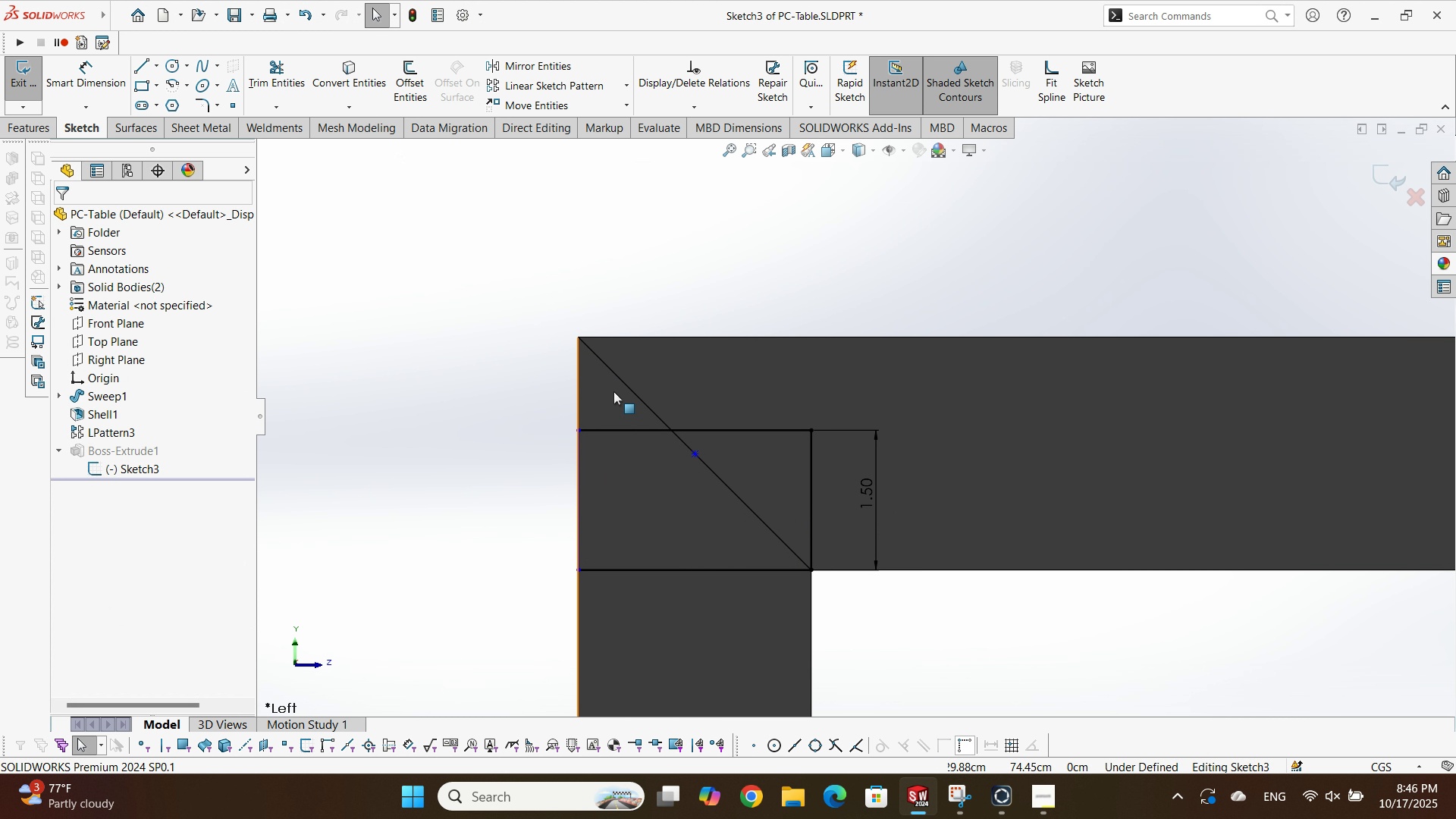 
scroll: coordinate [639, 406], scroll_direction: down, amount: 2.0
 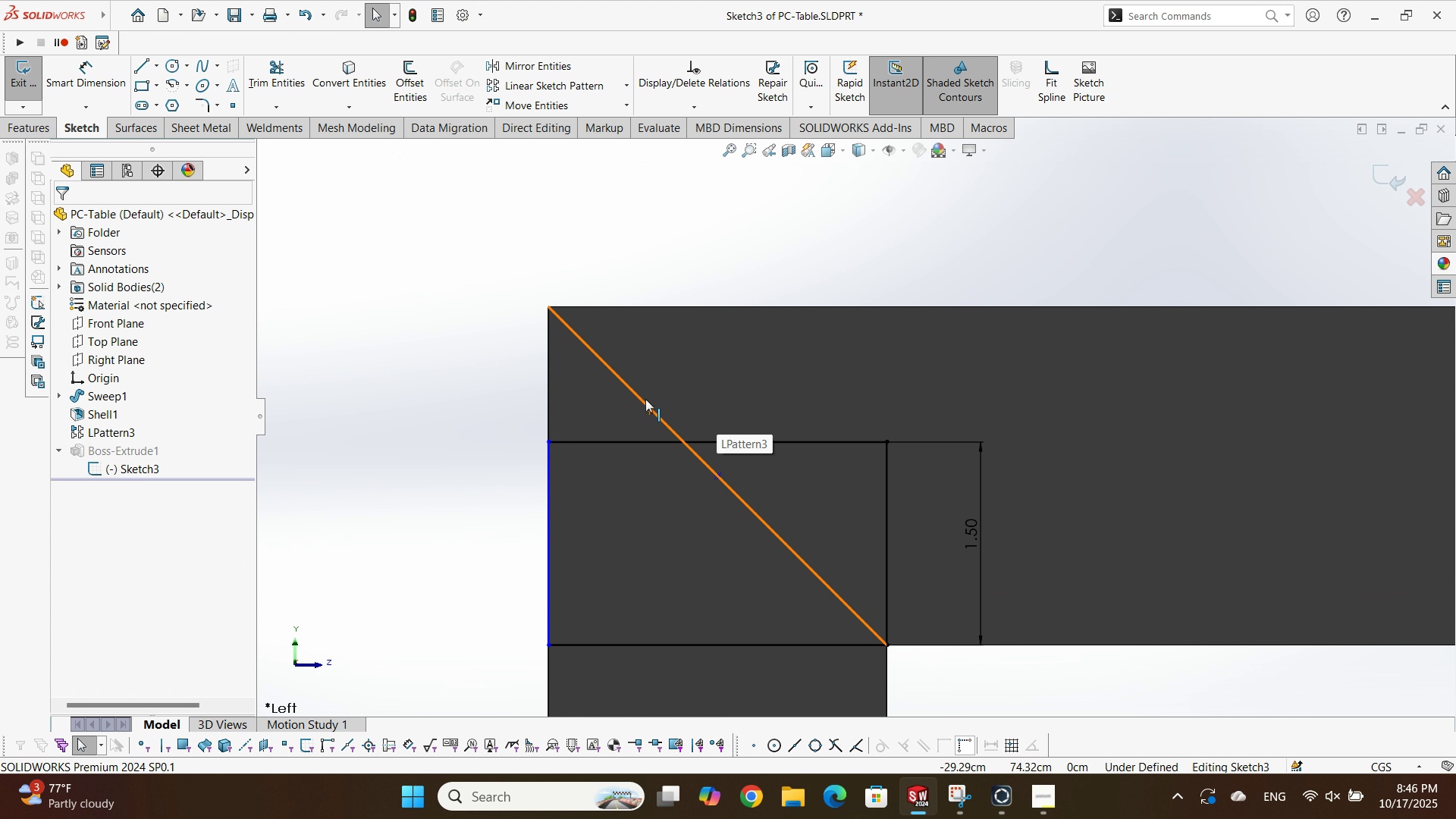 
left_click([648, 399])
 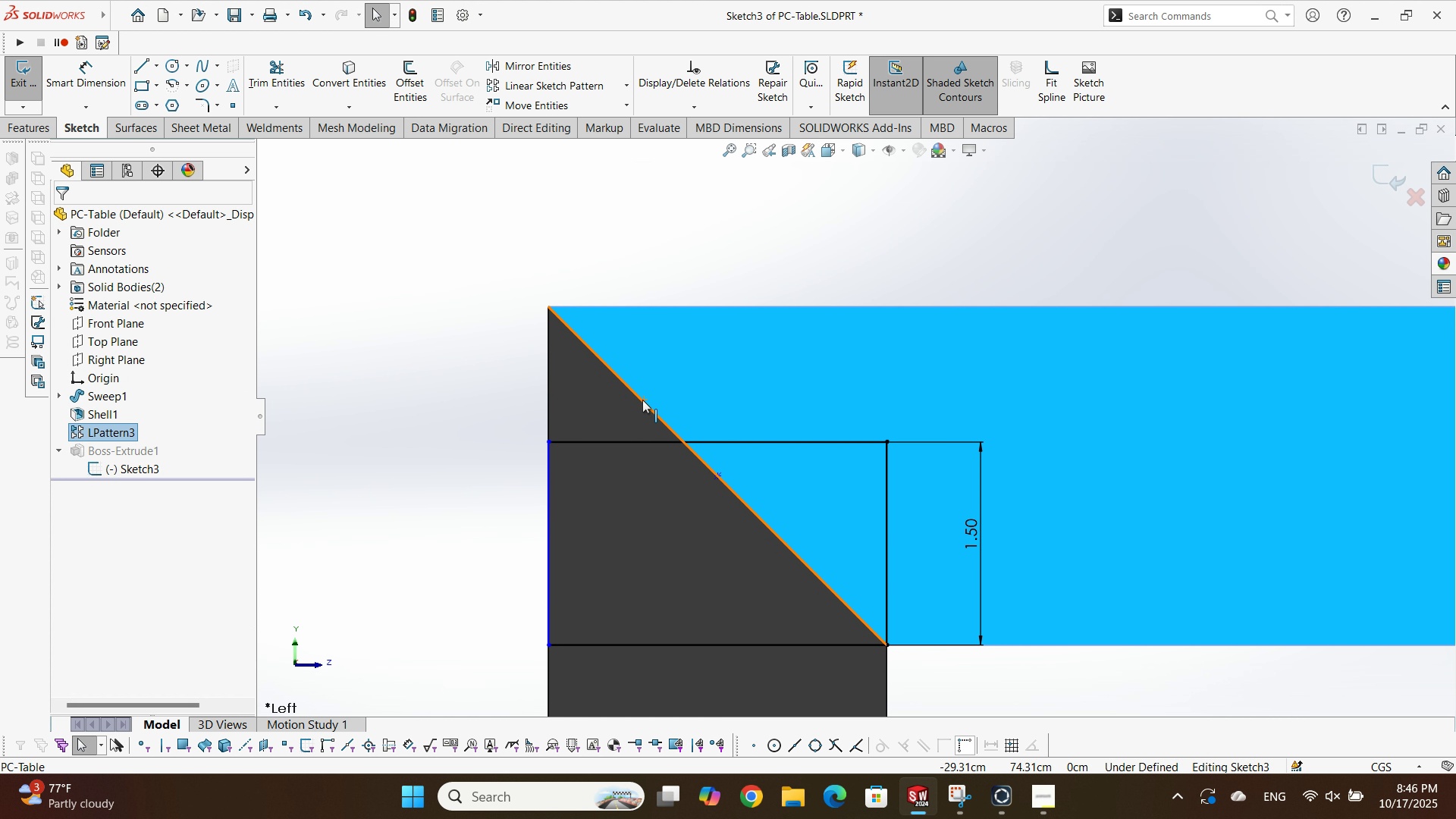 
left_click([642, 400])
 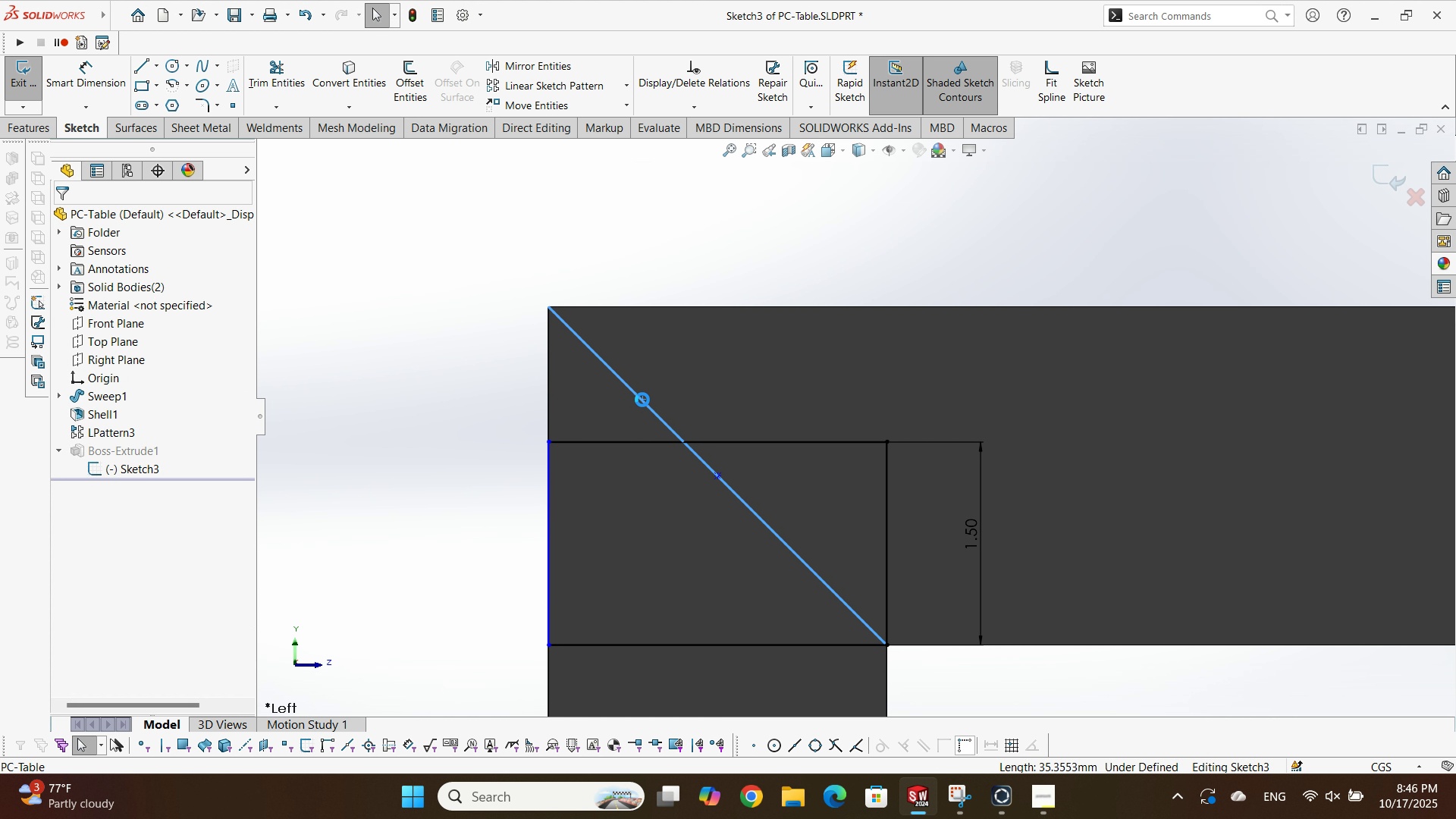 
key(Delete)
 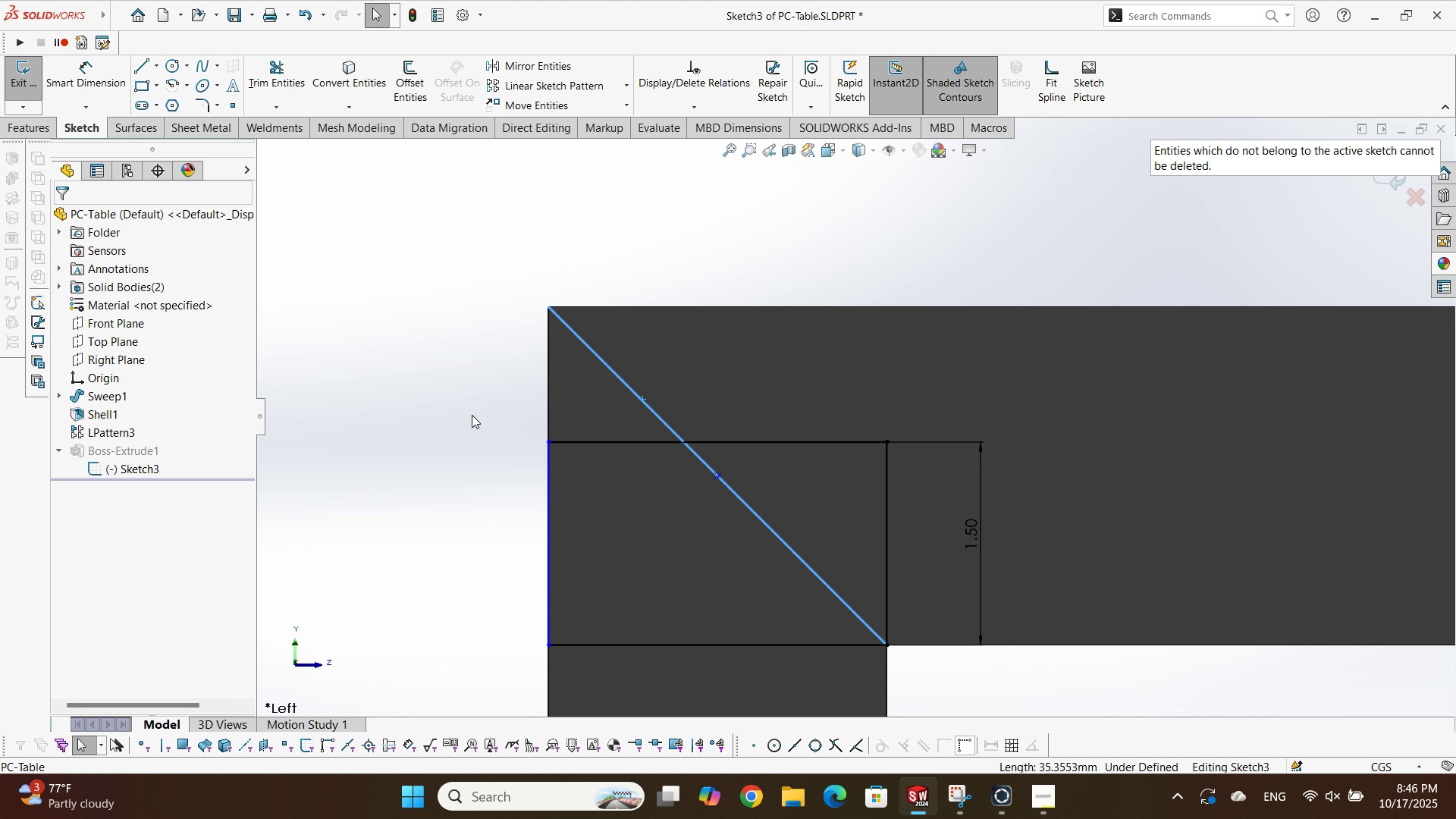 
left_click([472, 415])
 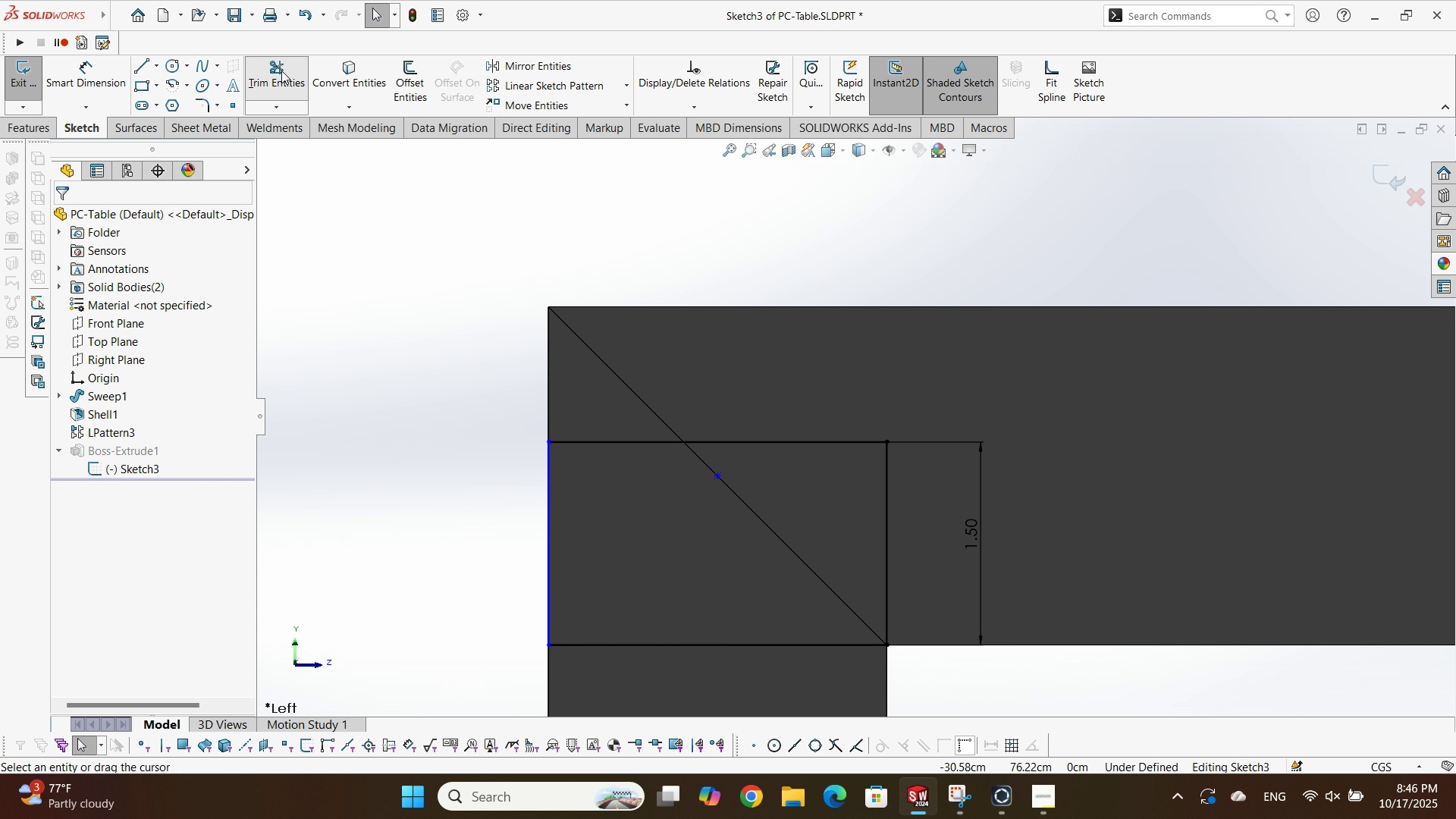 
left_click_drag(start_coordinate=[418, 375], to_coordinate=[792, 359])
 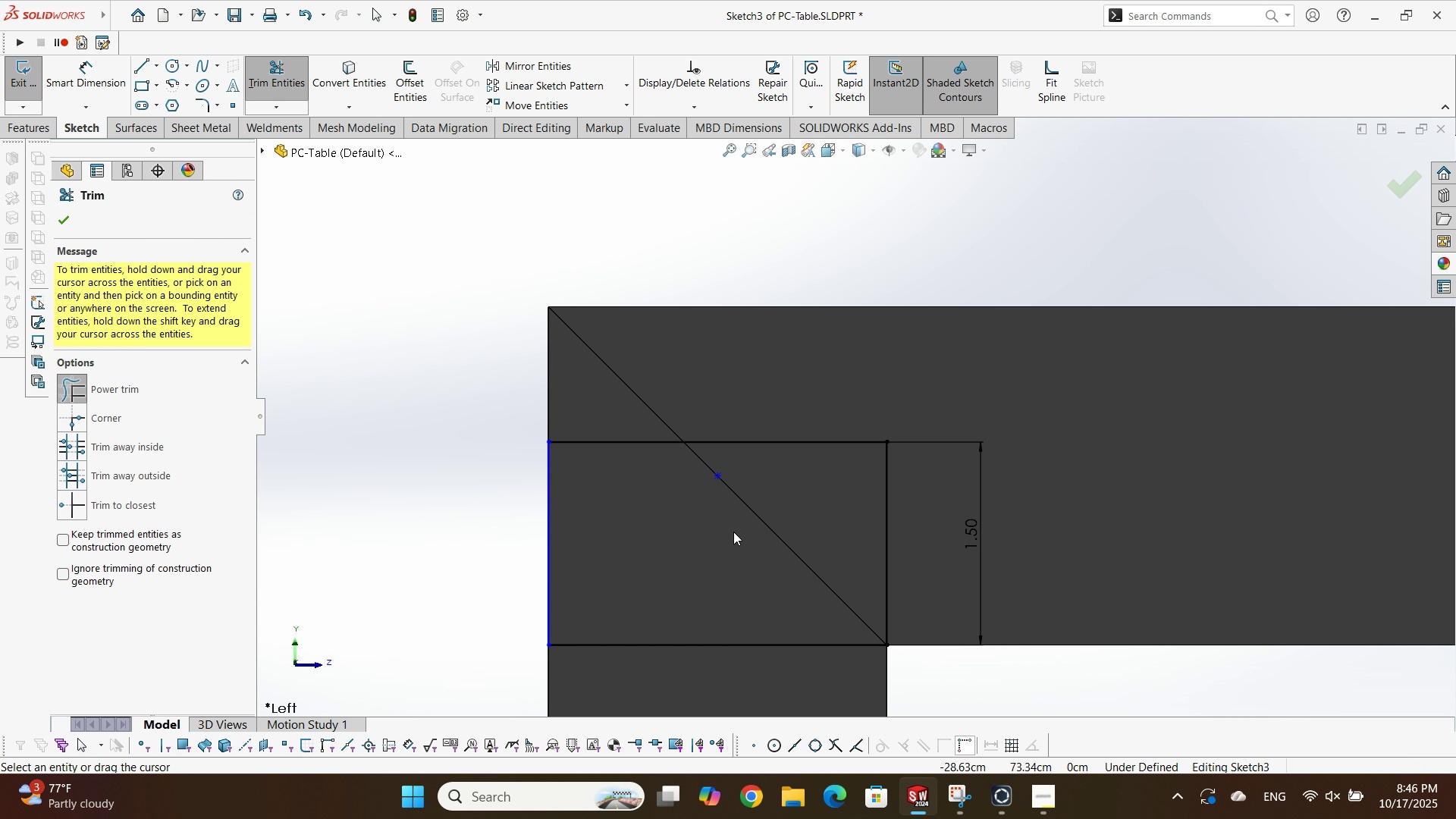 
left_click_drag(start_coordinate=[722, 536], to_coordinate=[721, 479])
 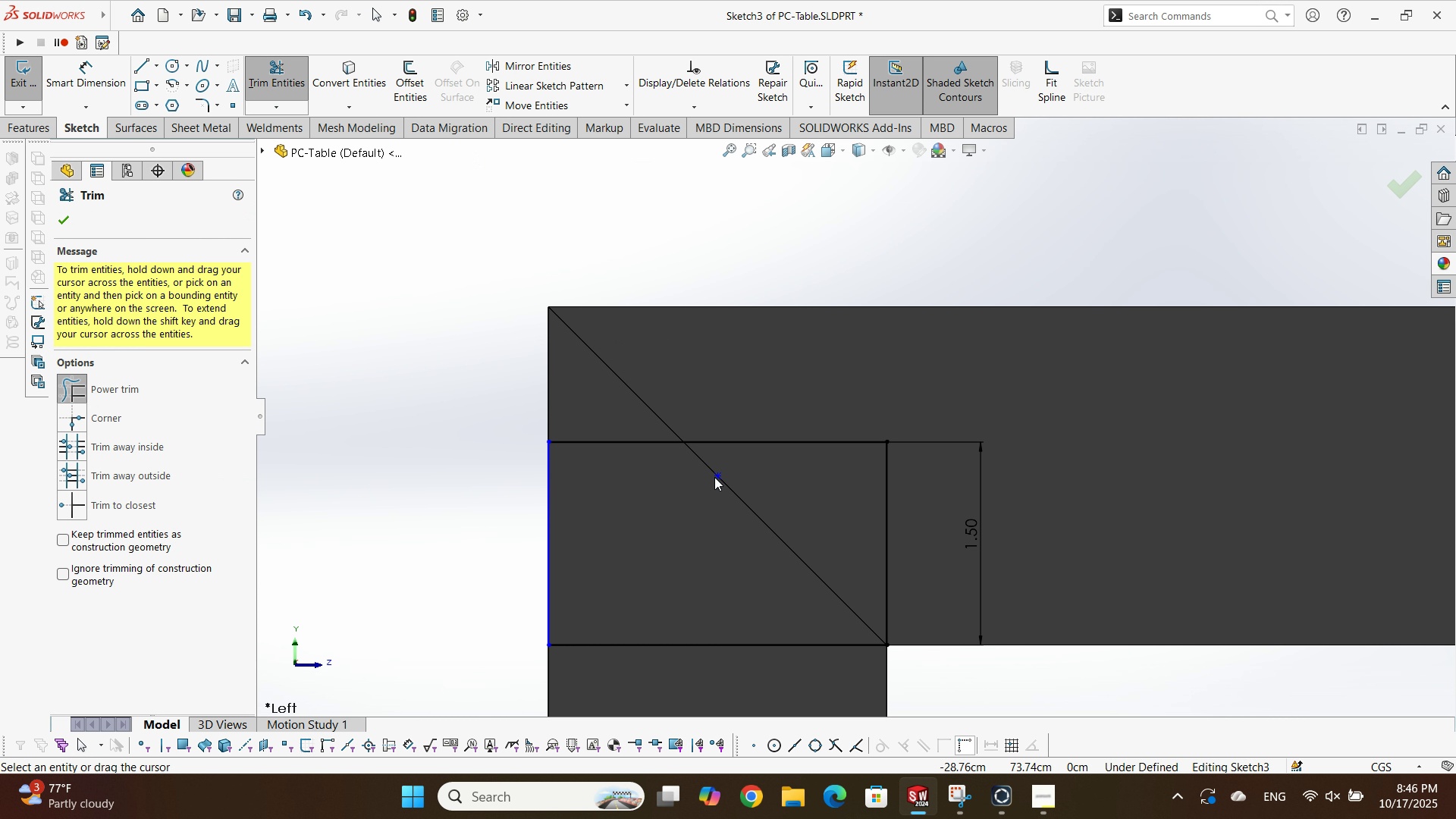 
left_click_drag(start_coordinate=[721, 479], to_coordinate=[699, 476])
 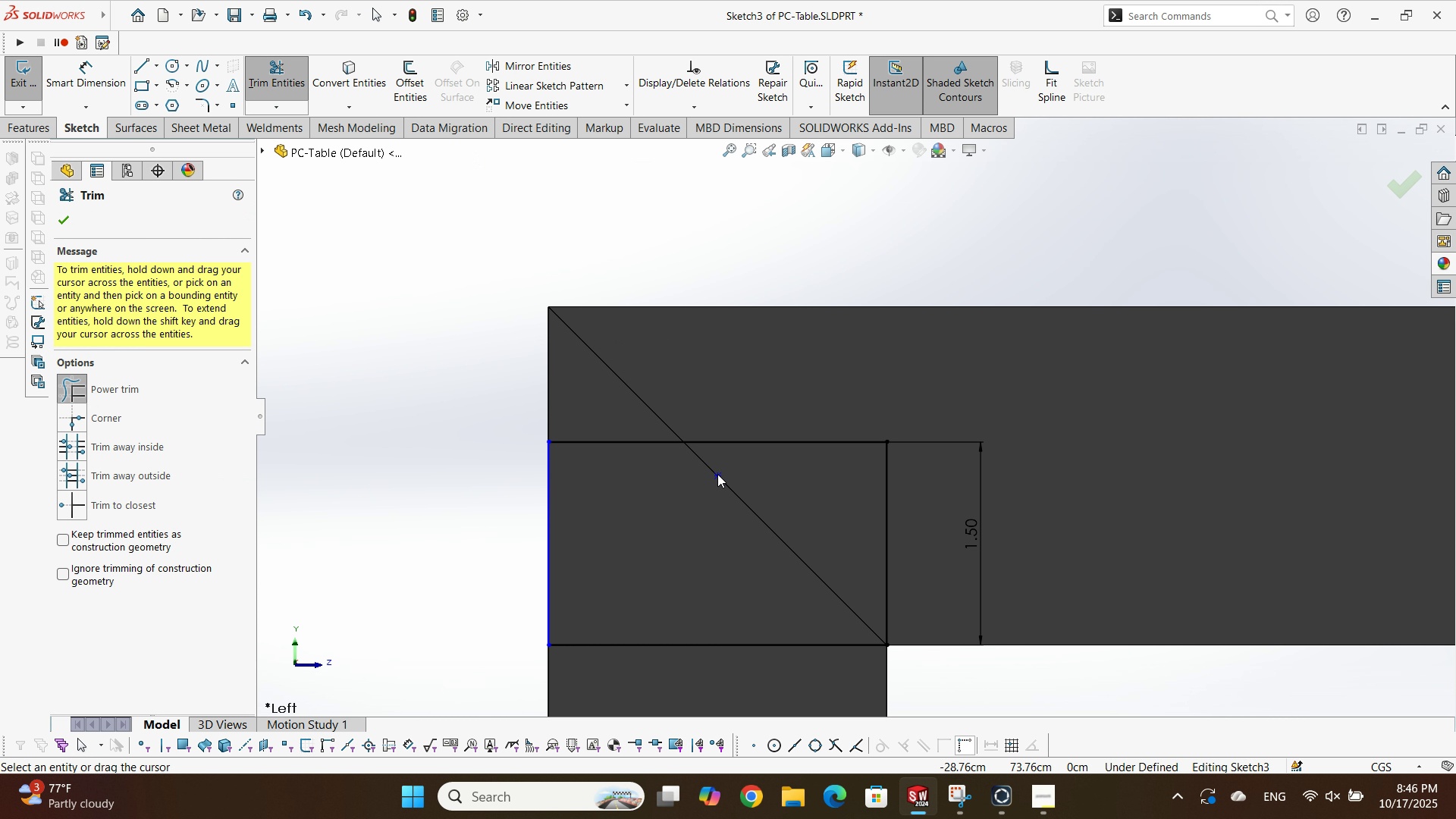 
key(Escape)
 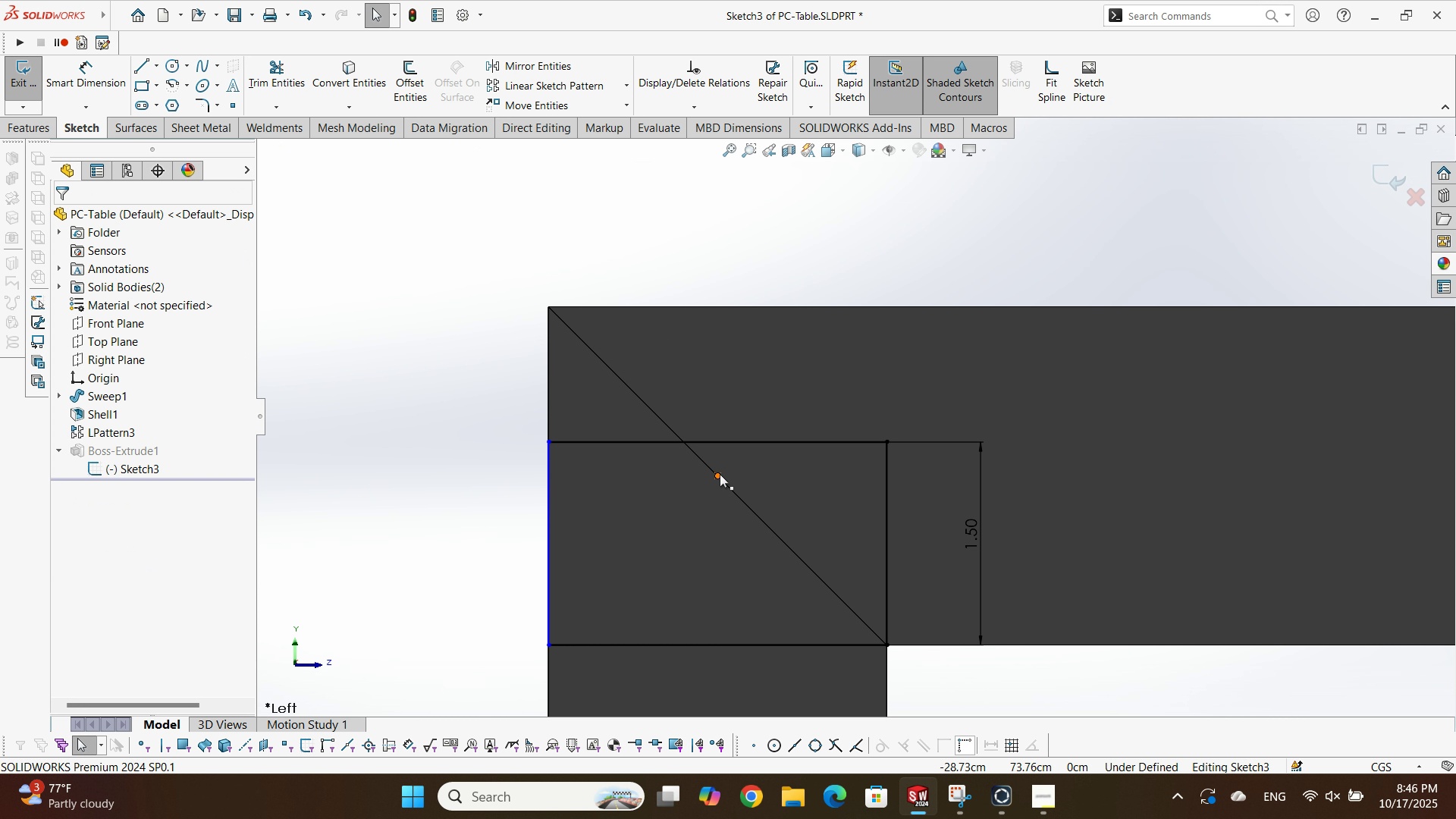 
left_click([720, 474])
 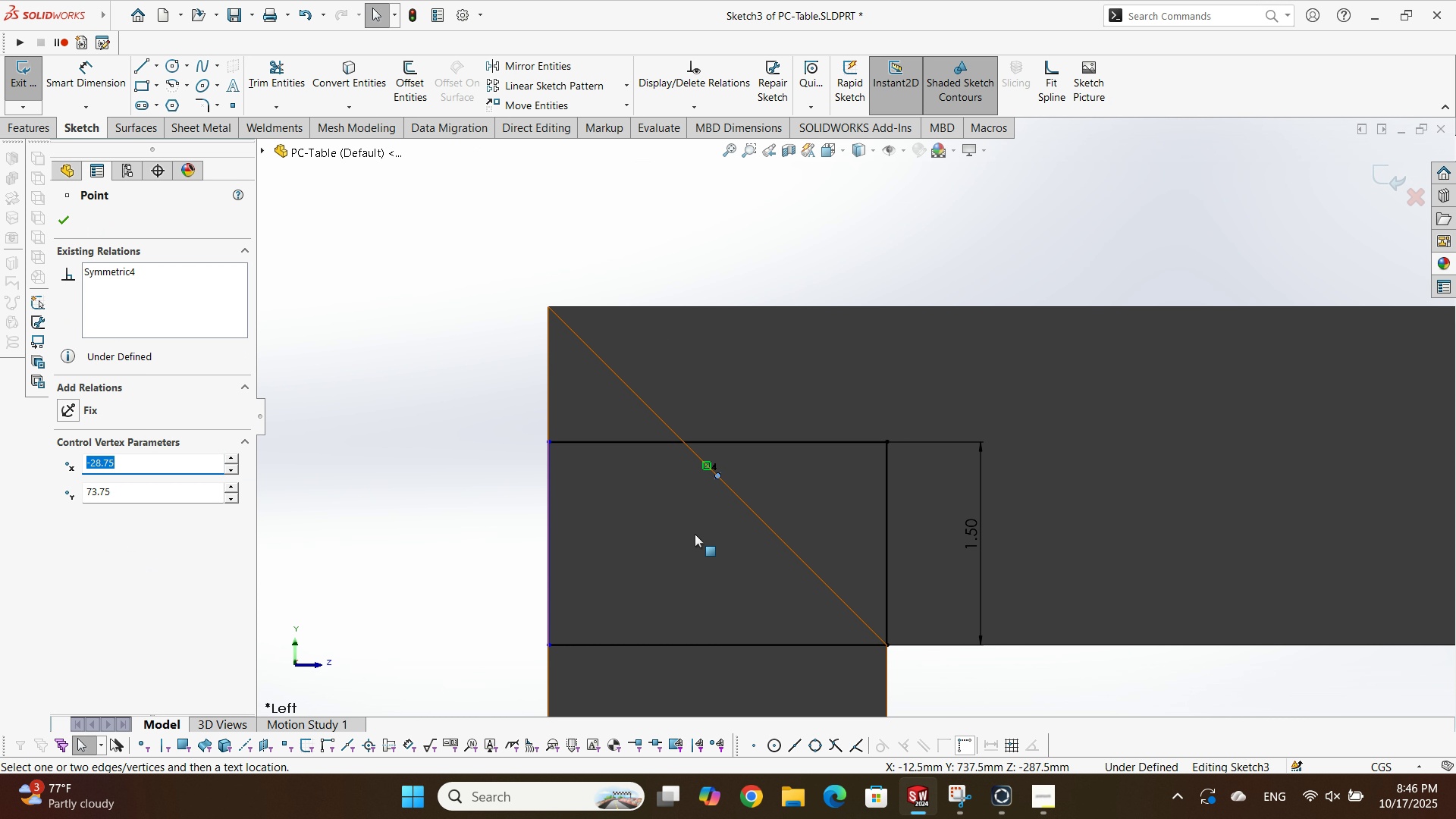 
key(Delete)
 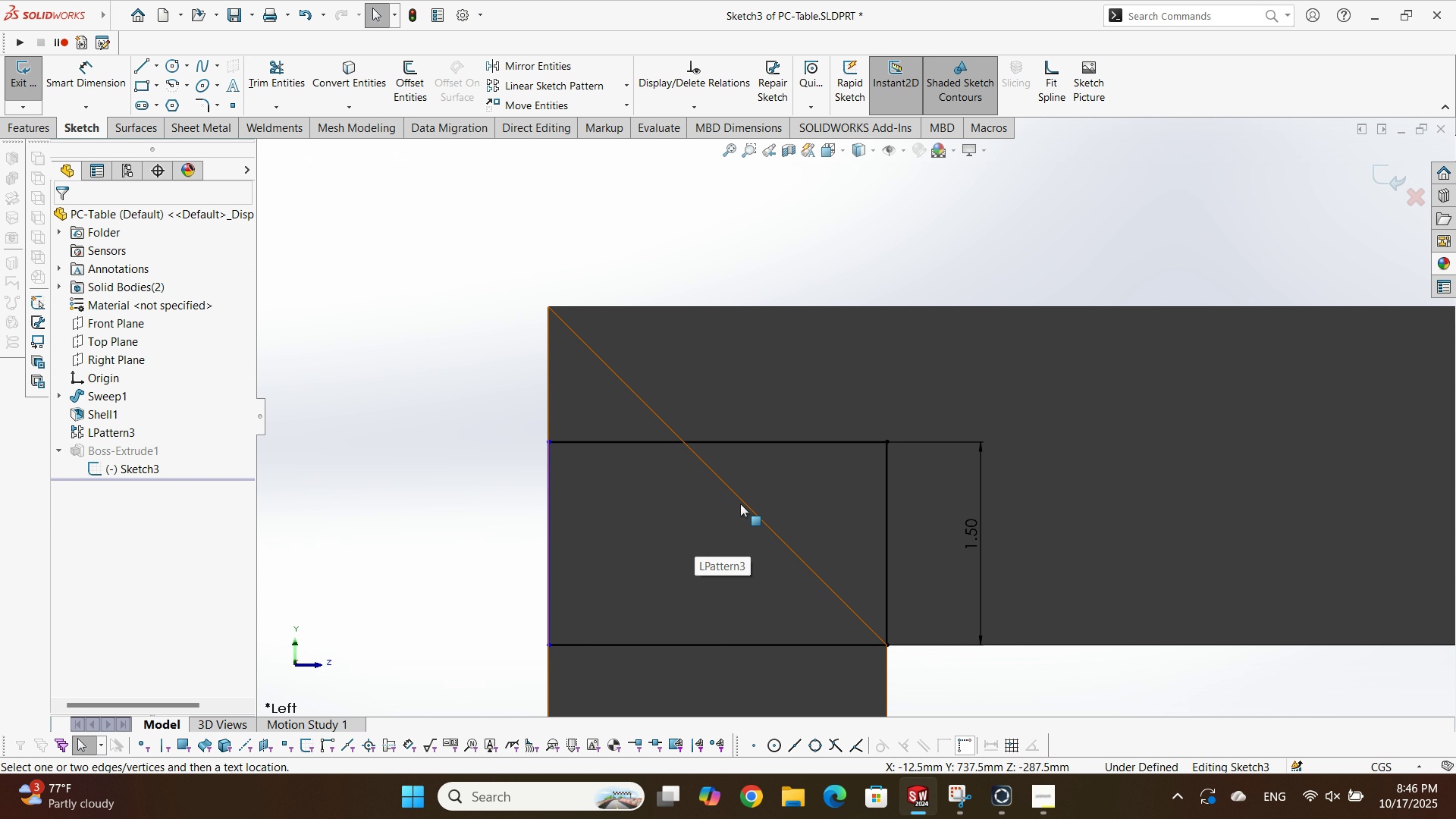 
scroll: coordinate [1138, 576], scroll_direction: up, amount: 5.0
 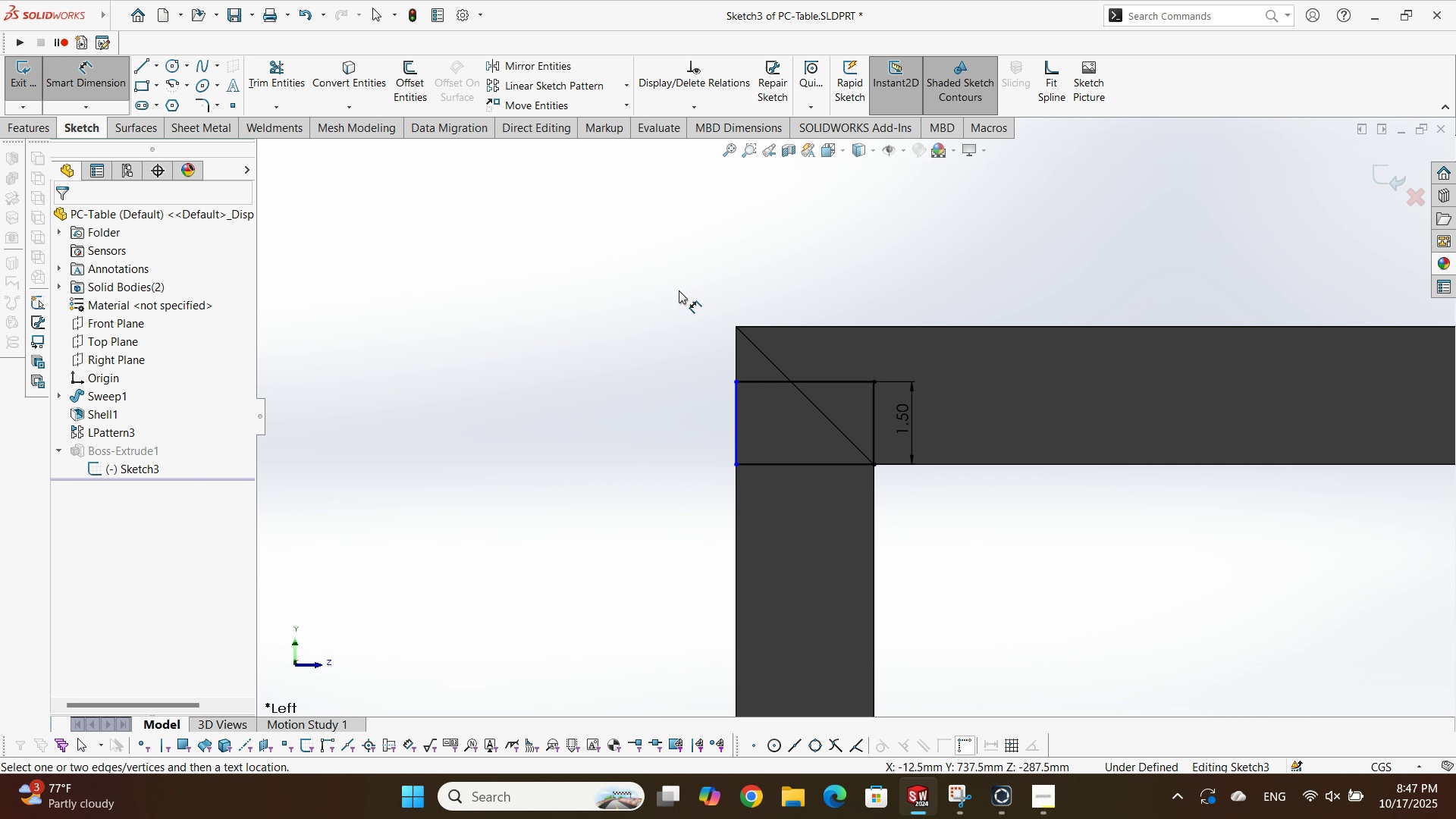 
scroll: coordinate [811, 376], scroll_direction: down, amount: 4.0
 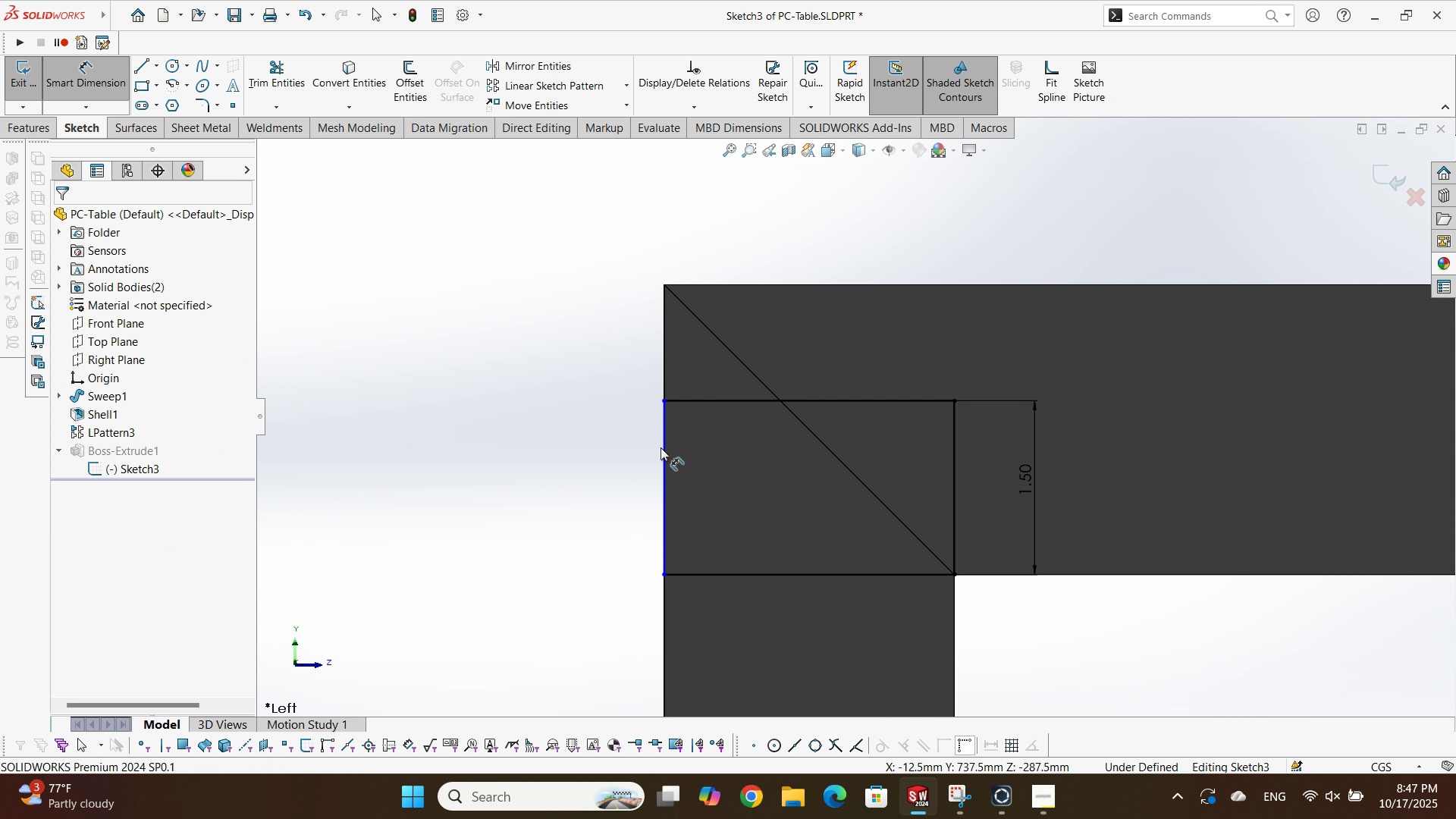 
left_click([661, 447])
 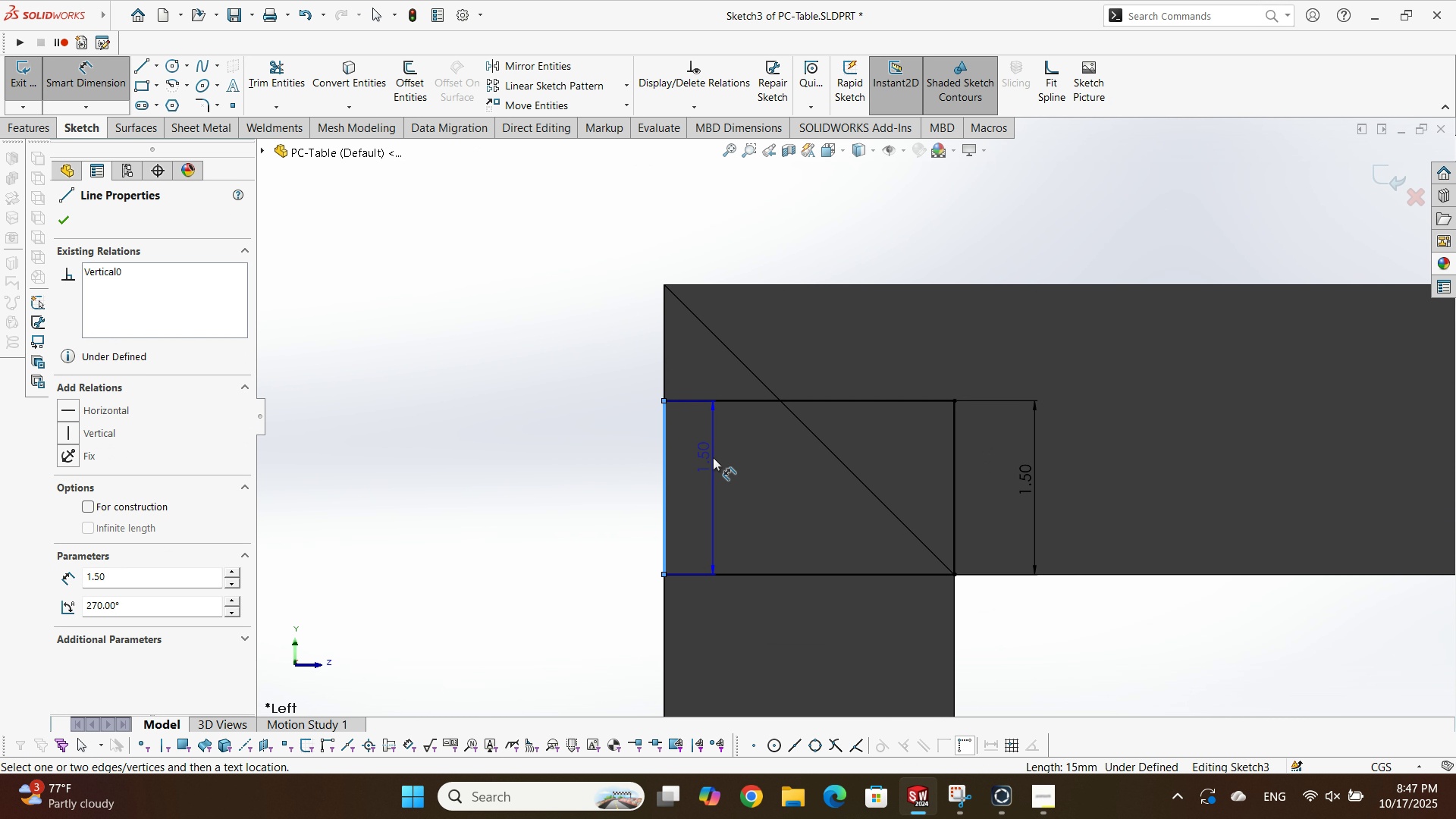 
left_click([713, 457])
 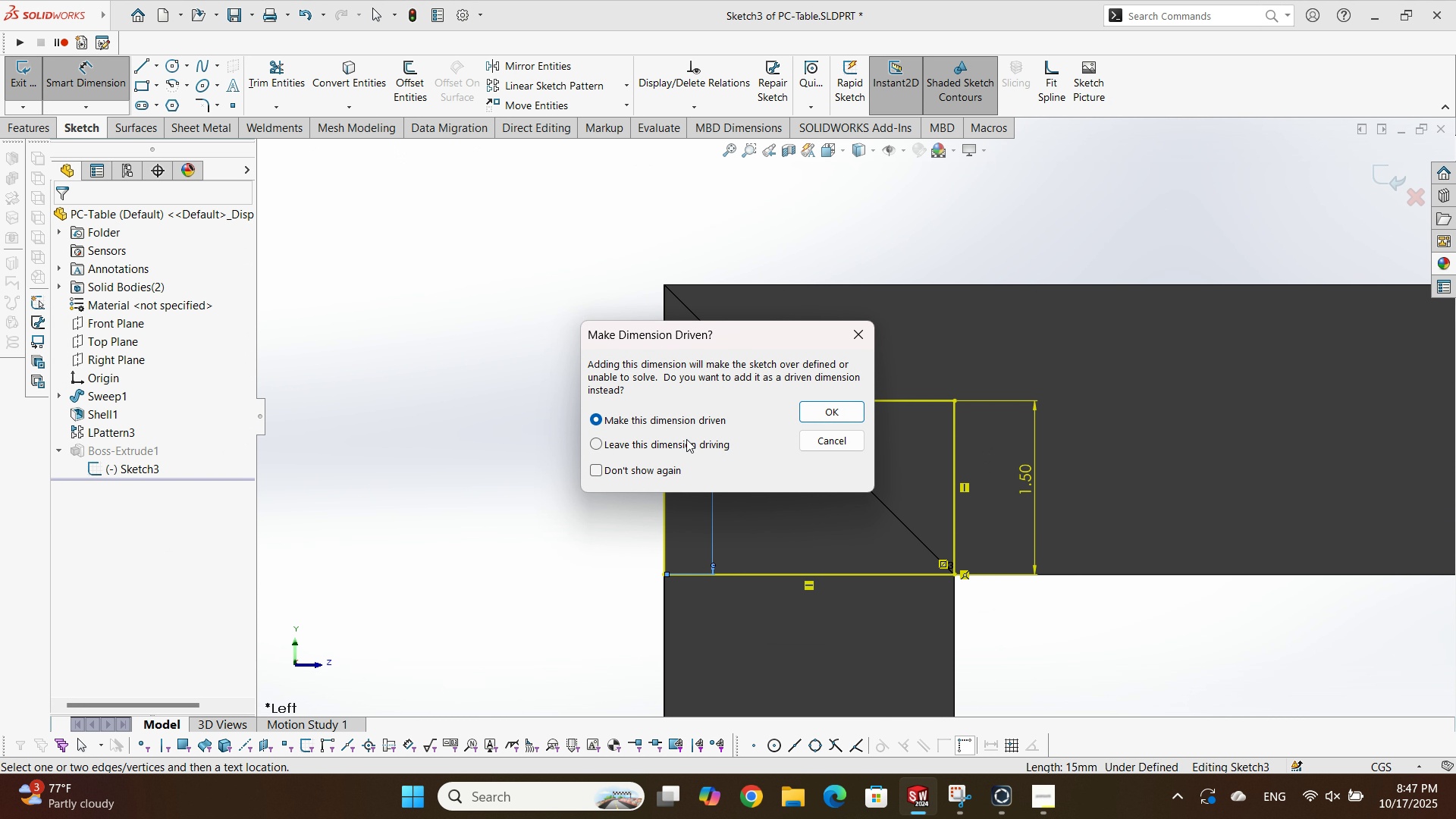 
key(Escape)
 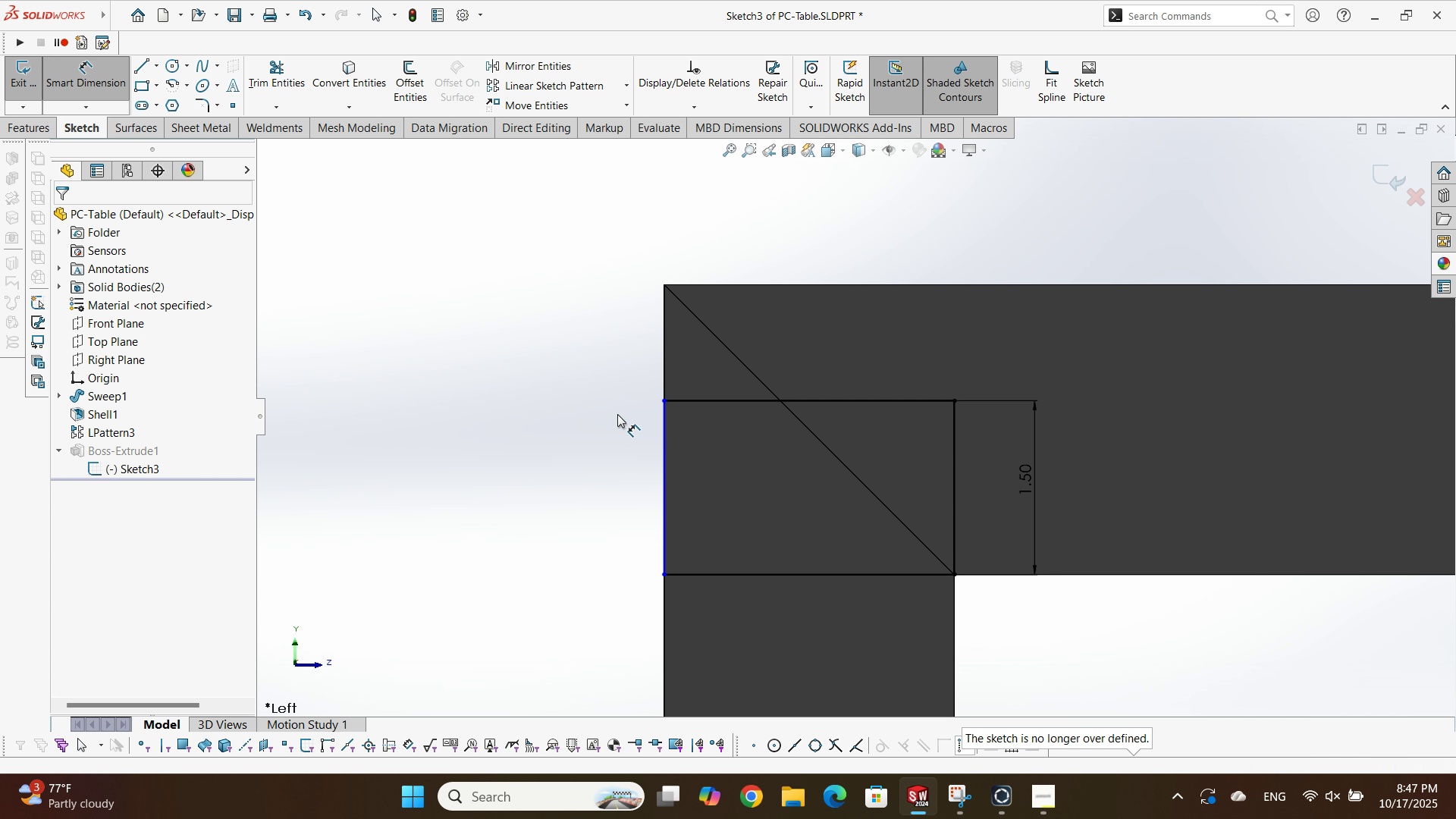 
key(Escape)
 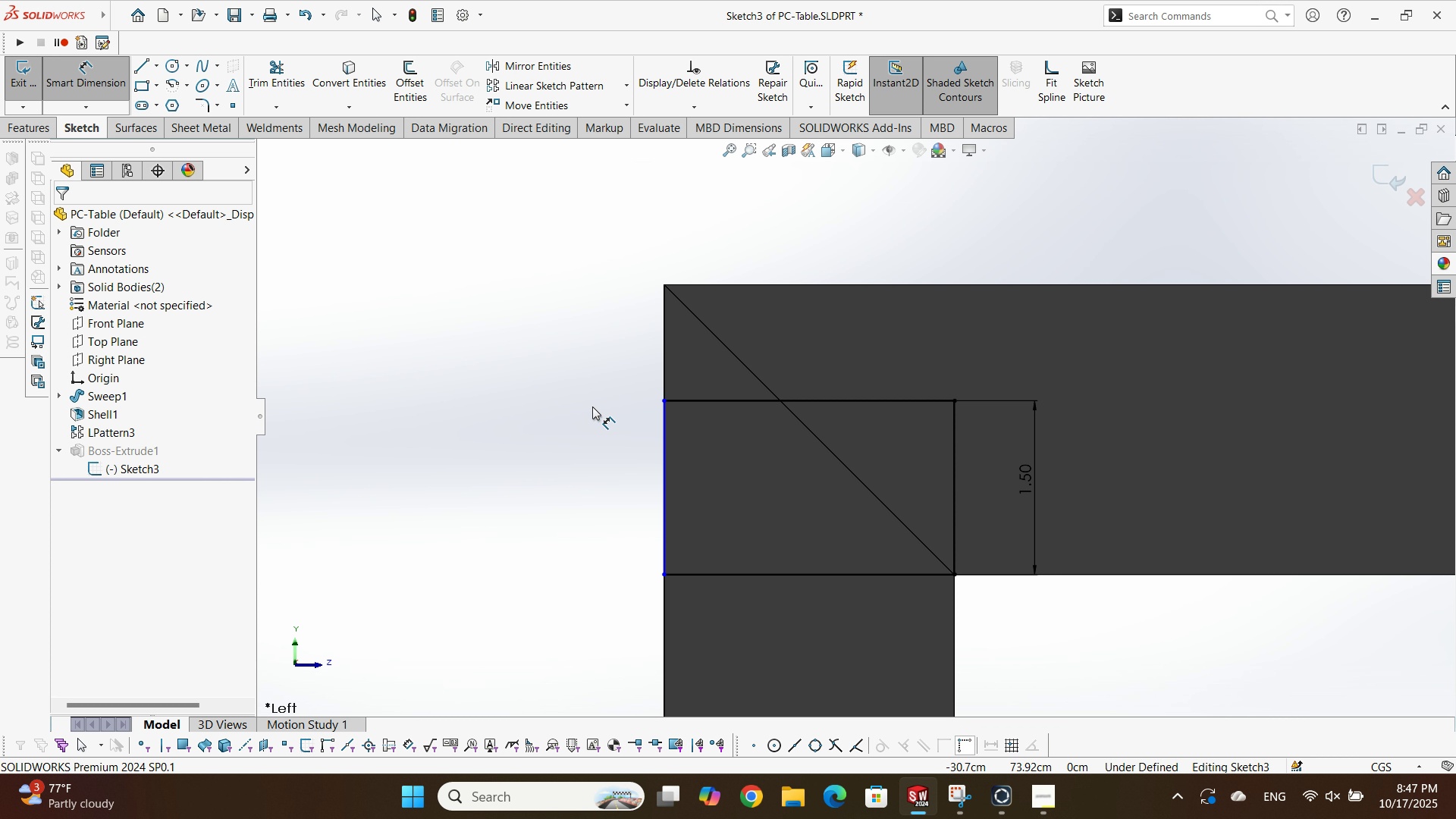 
key(Escape)
 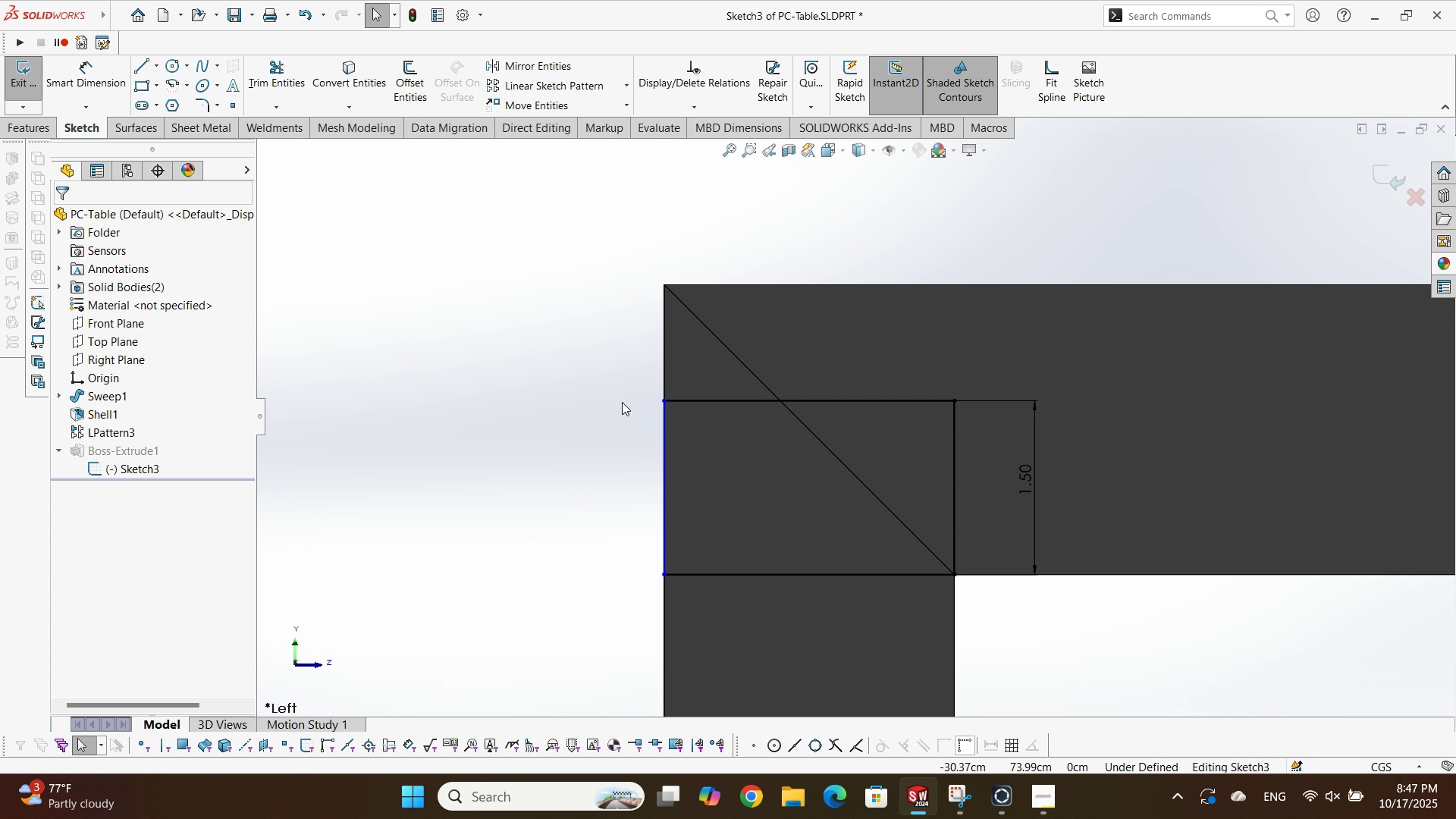 
key(Backquote)
 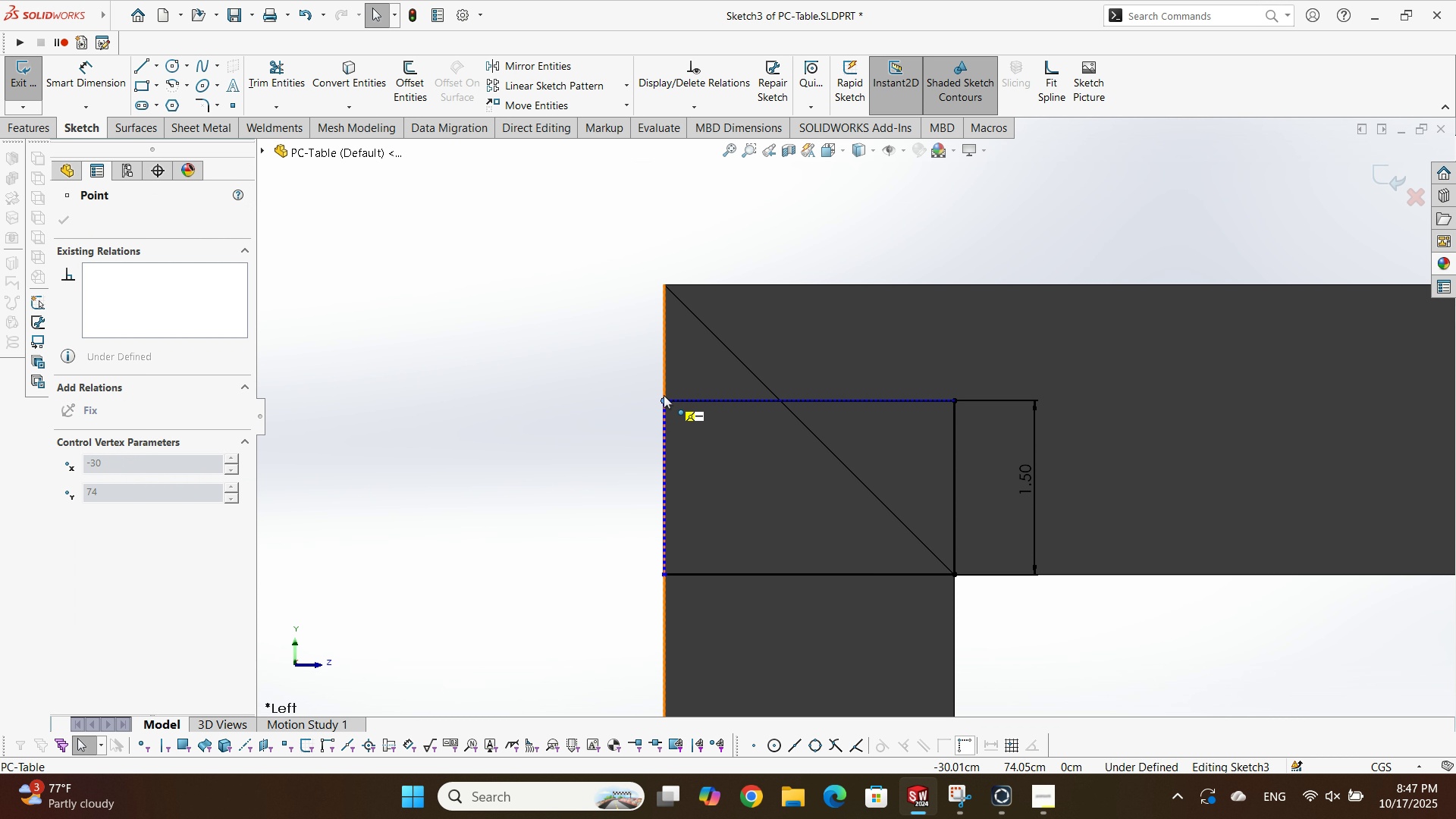 
left_click([601, 480])
 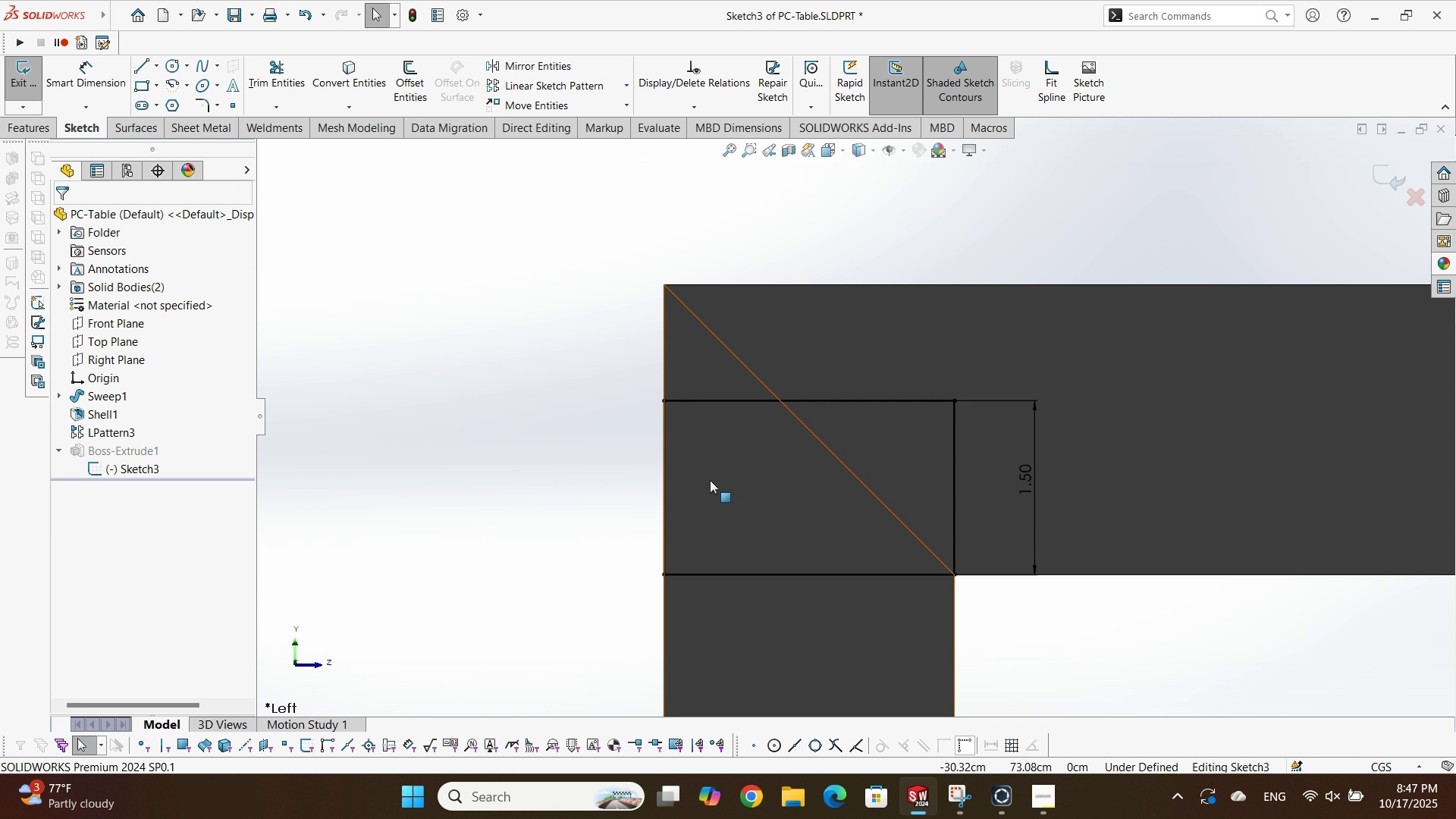 
scroll: coordinate [1050, 354], scroll_direction: up, amount: 12.0
 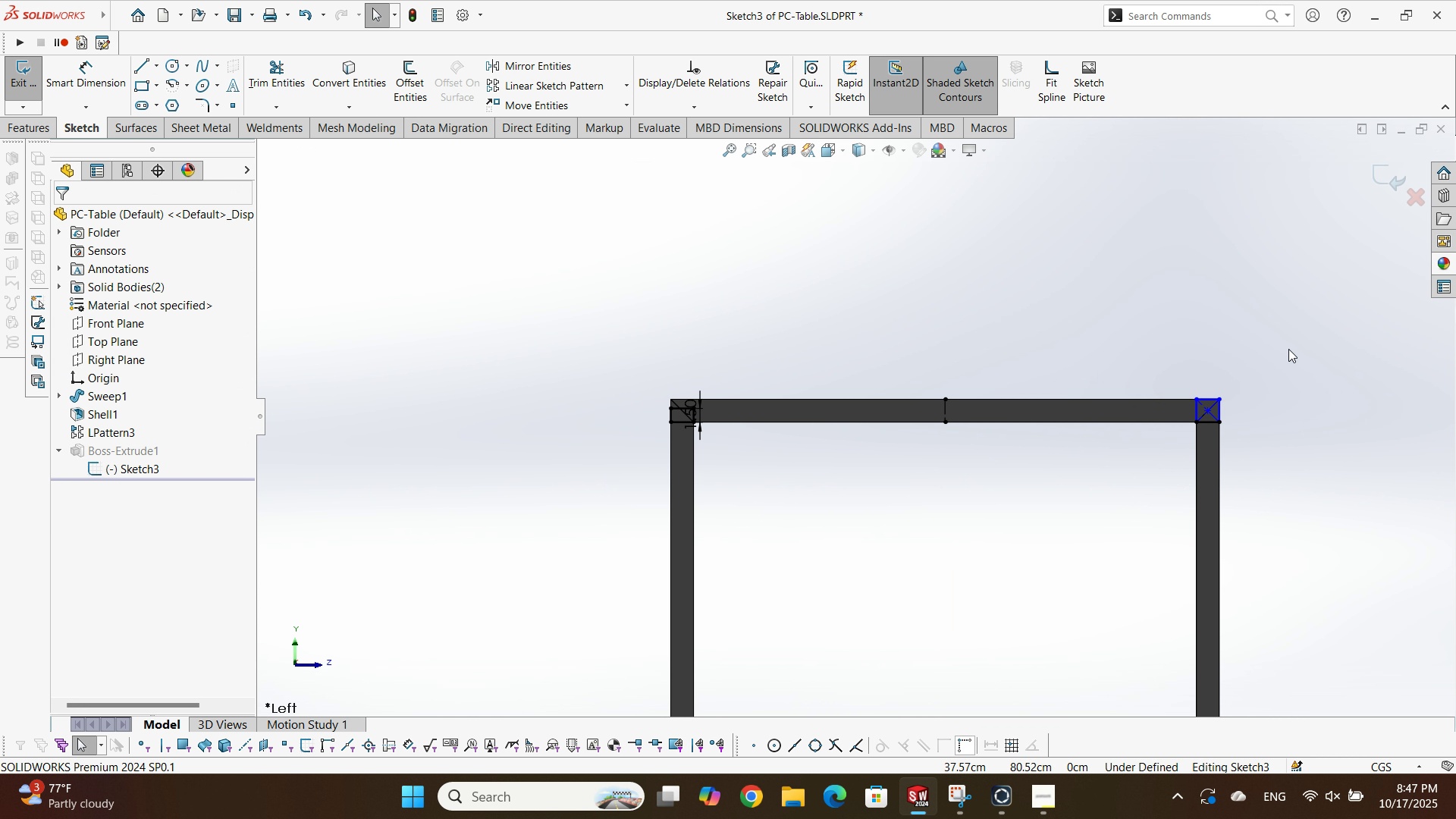 
left_click_drag(start_coordinate=[1288, 349], to_coordinate=[1124, 479])
 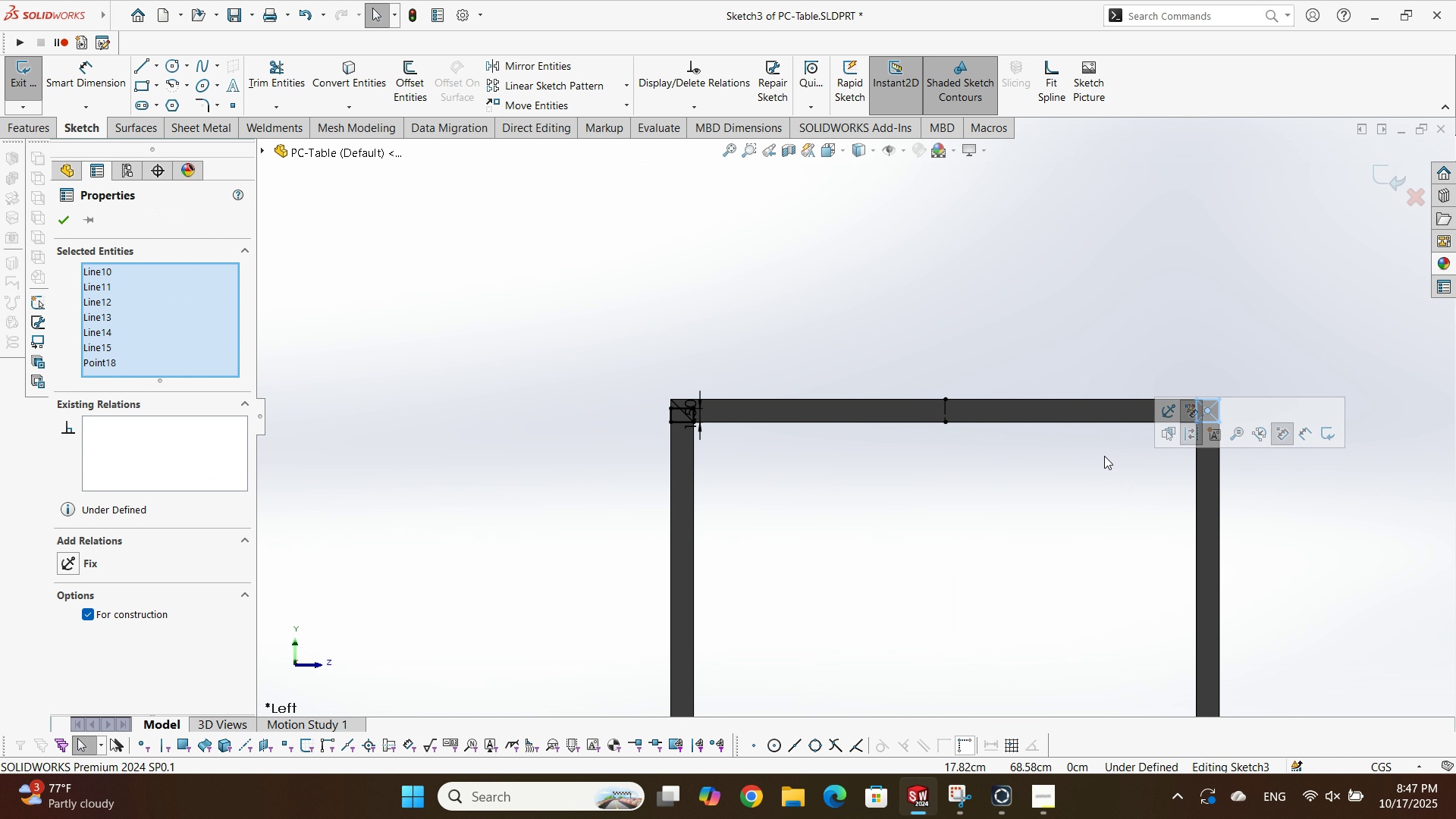 
key(Delete)
 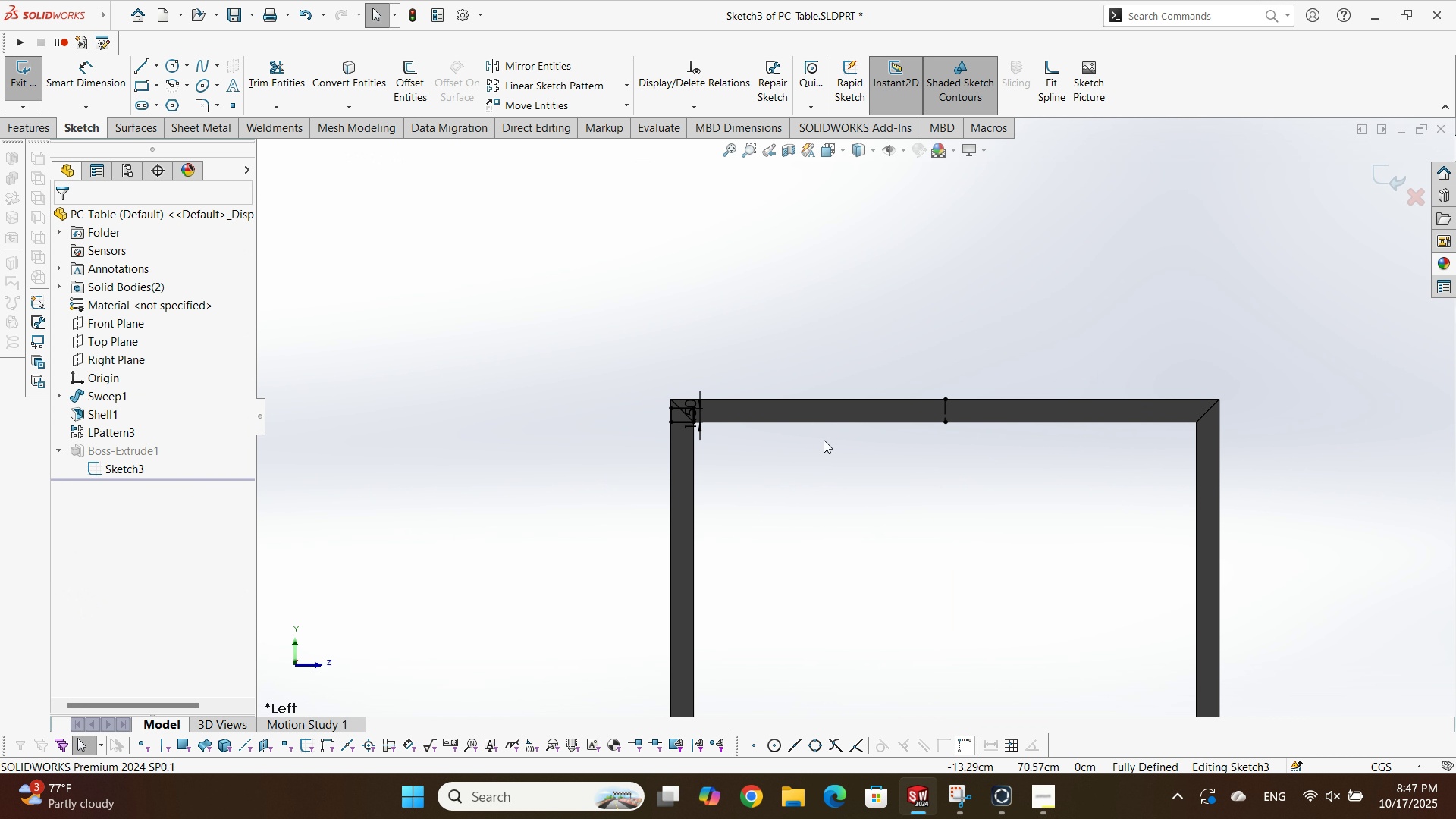 
scroll: coordinate [823, 438], scroll_direction: down, amount: 2.0
 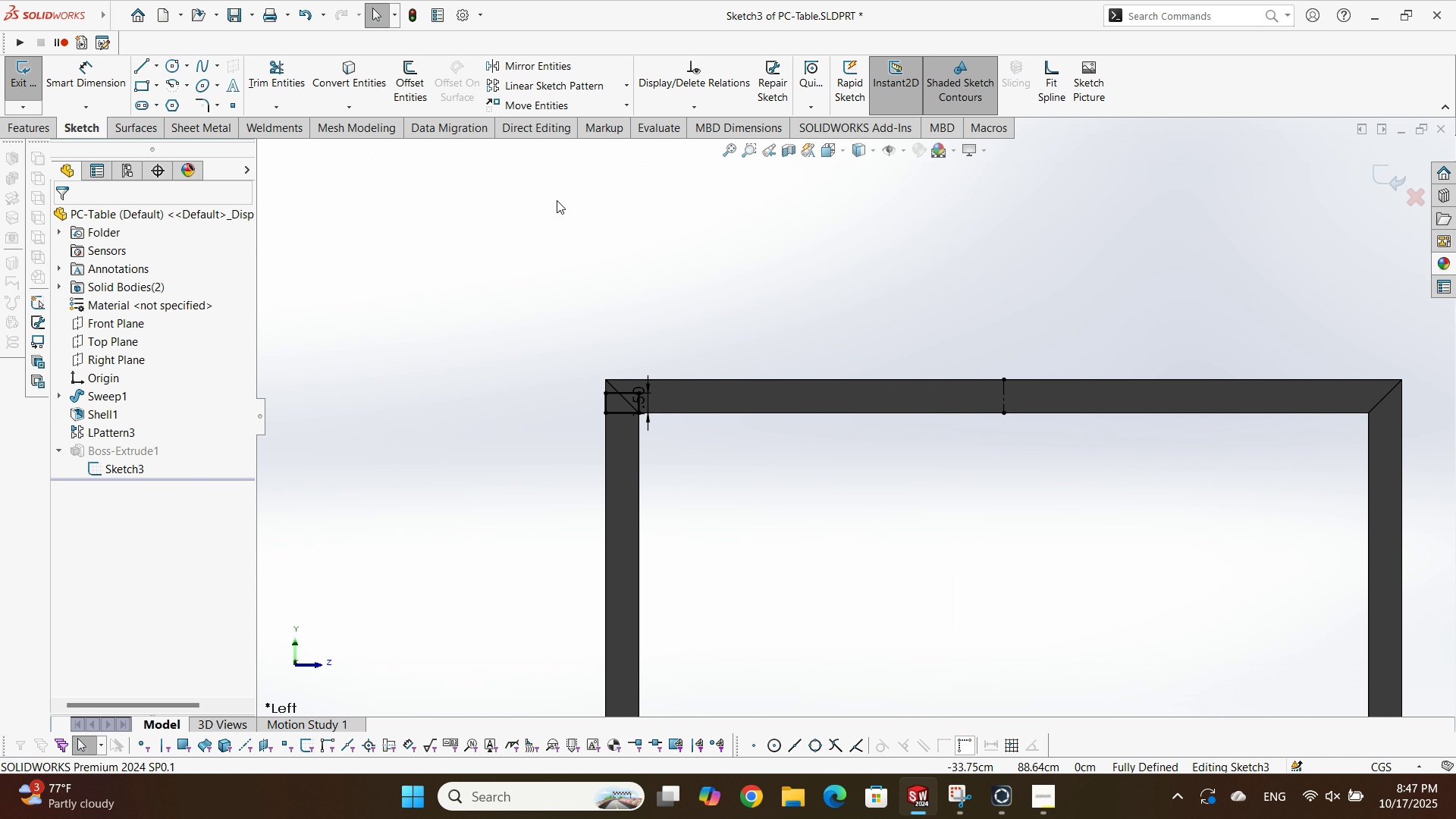 
left_click([557, 200])
 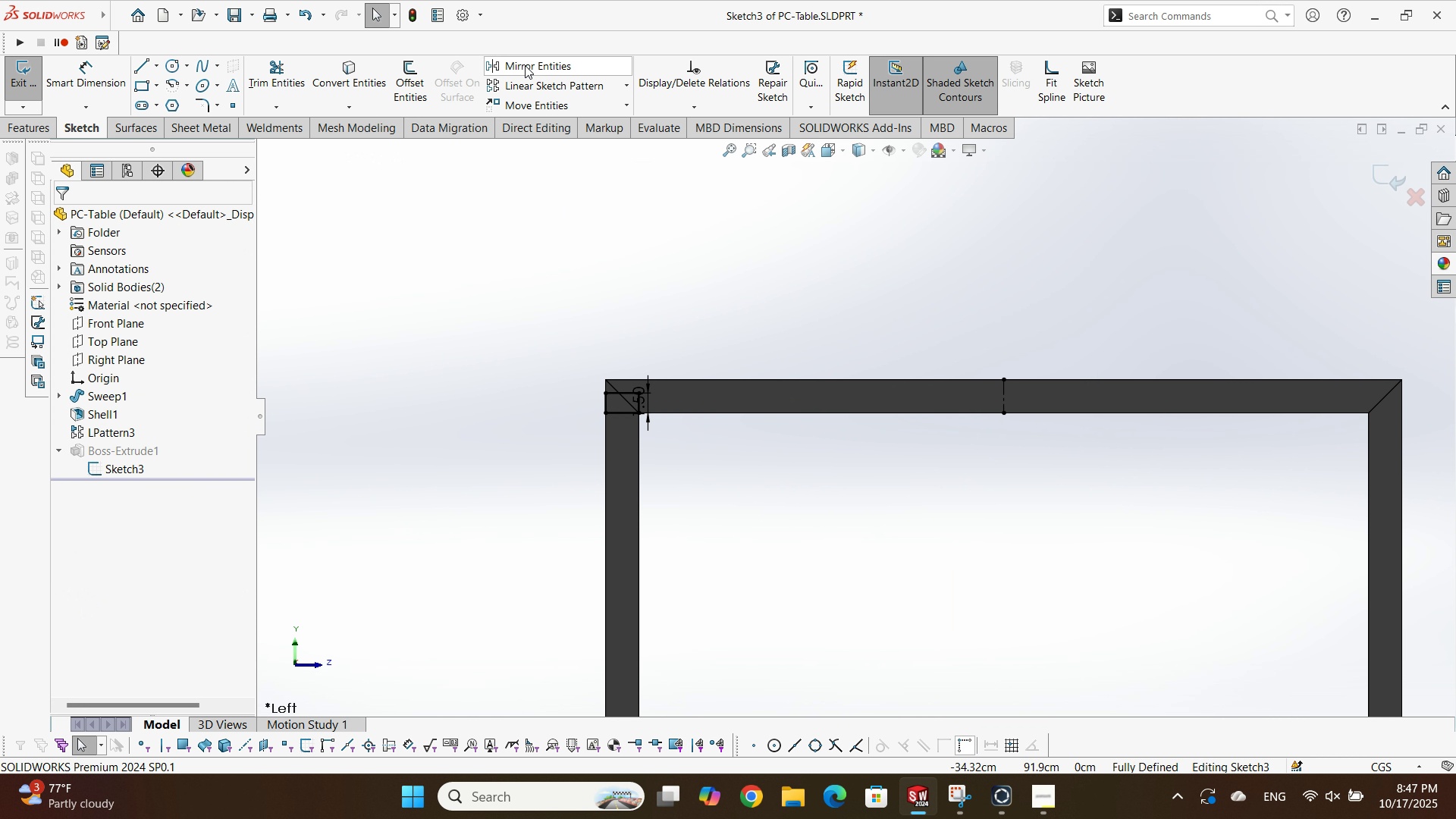 
left_click([525, 65])
 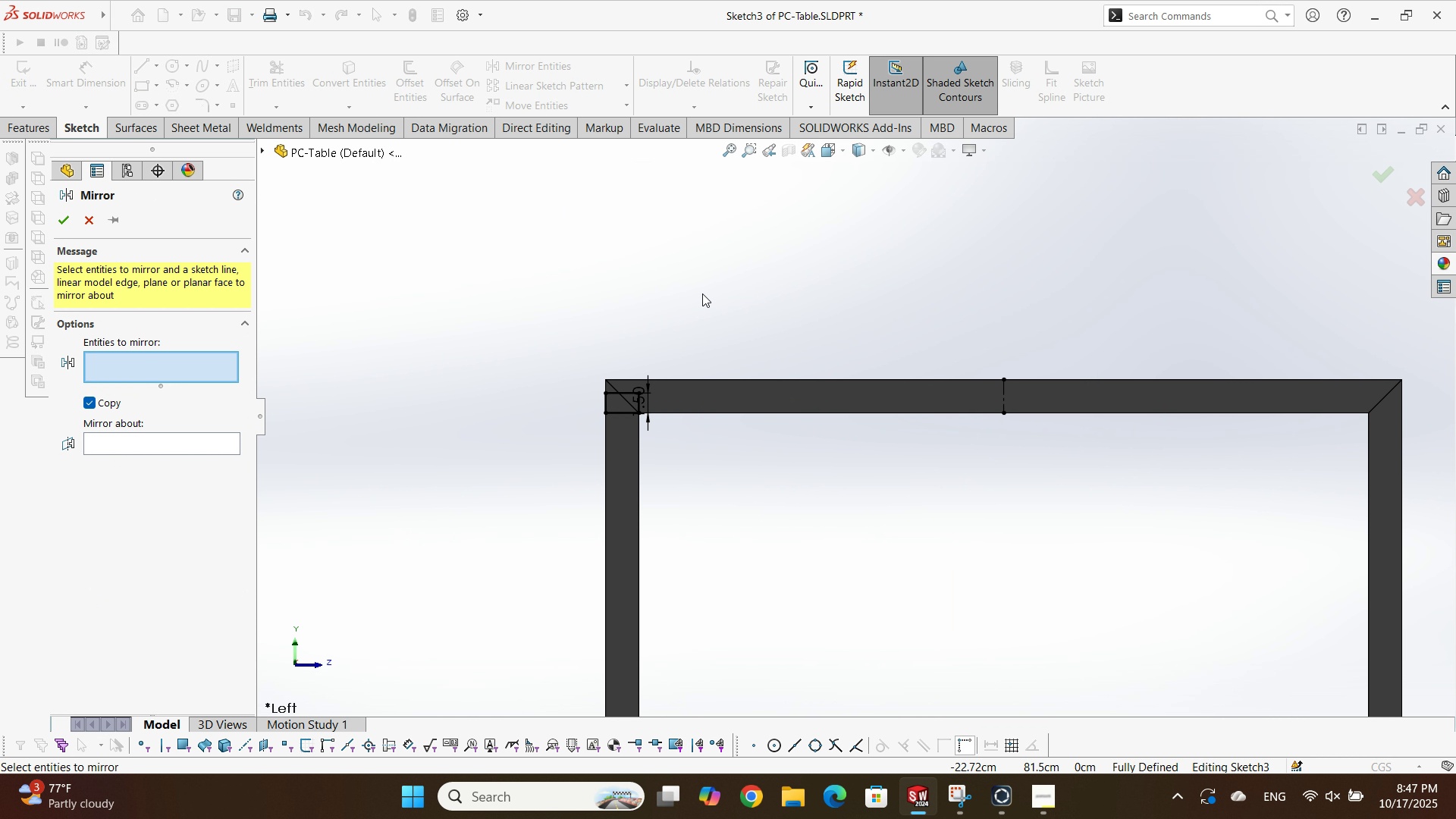 
left_click_drag(start_coordinate=[702, 304], to_coordinate=[539, 522])
 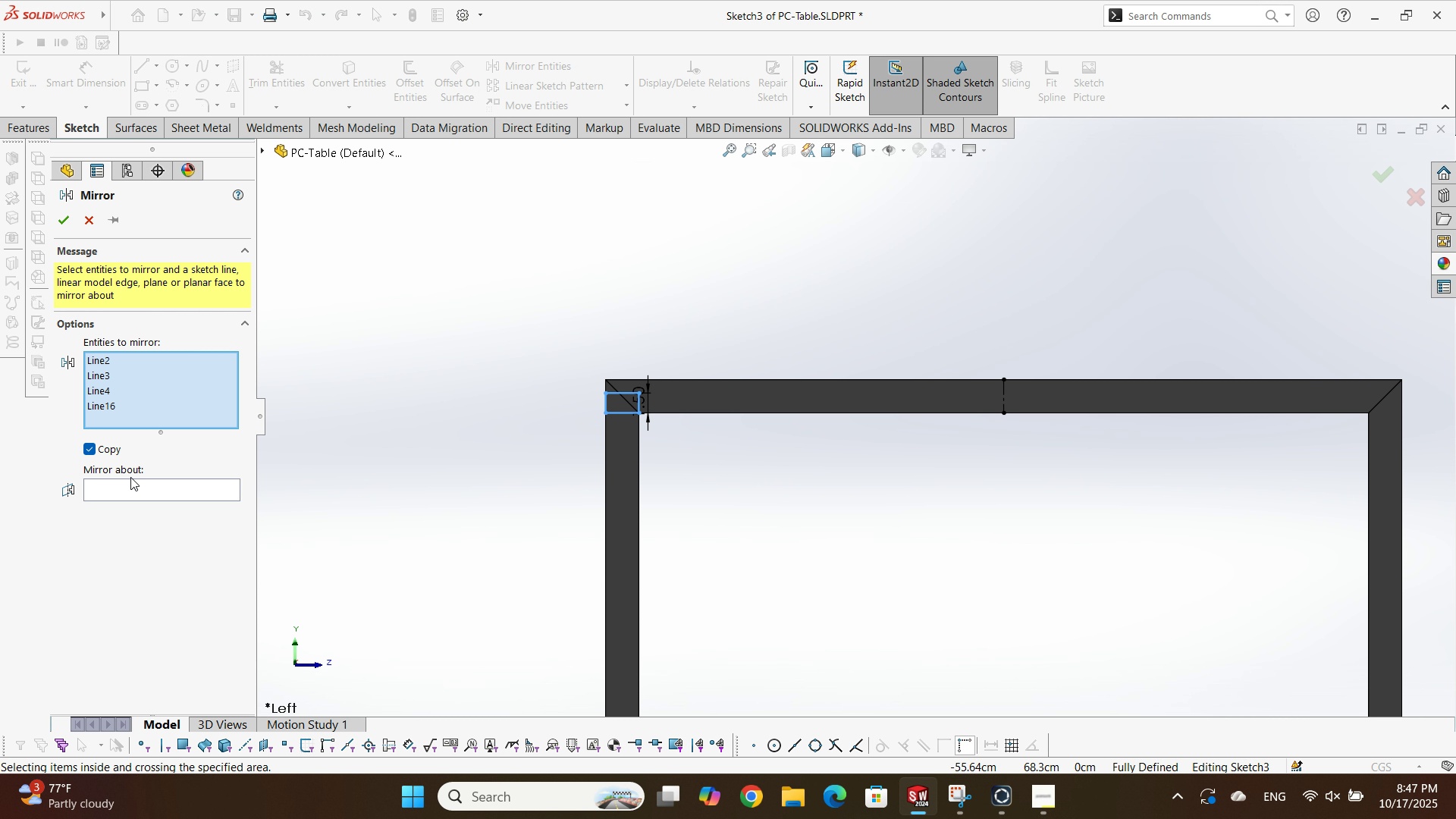 
left_click_drag(start_coordinate=[131, 476], to_coordinate=[126, 479])
 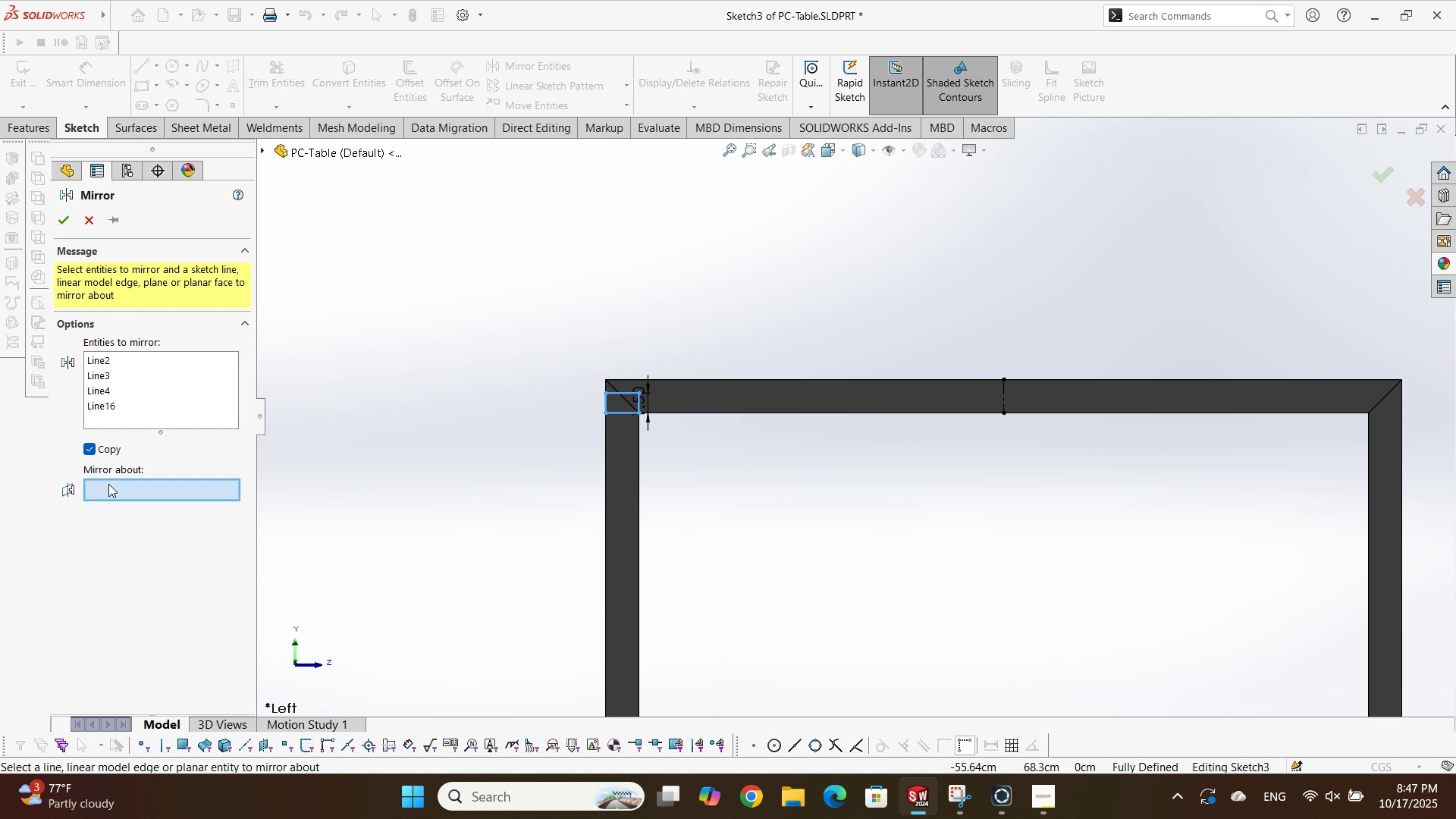 
double_click([108, 484])
 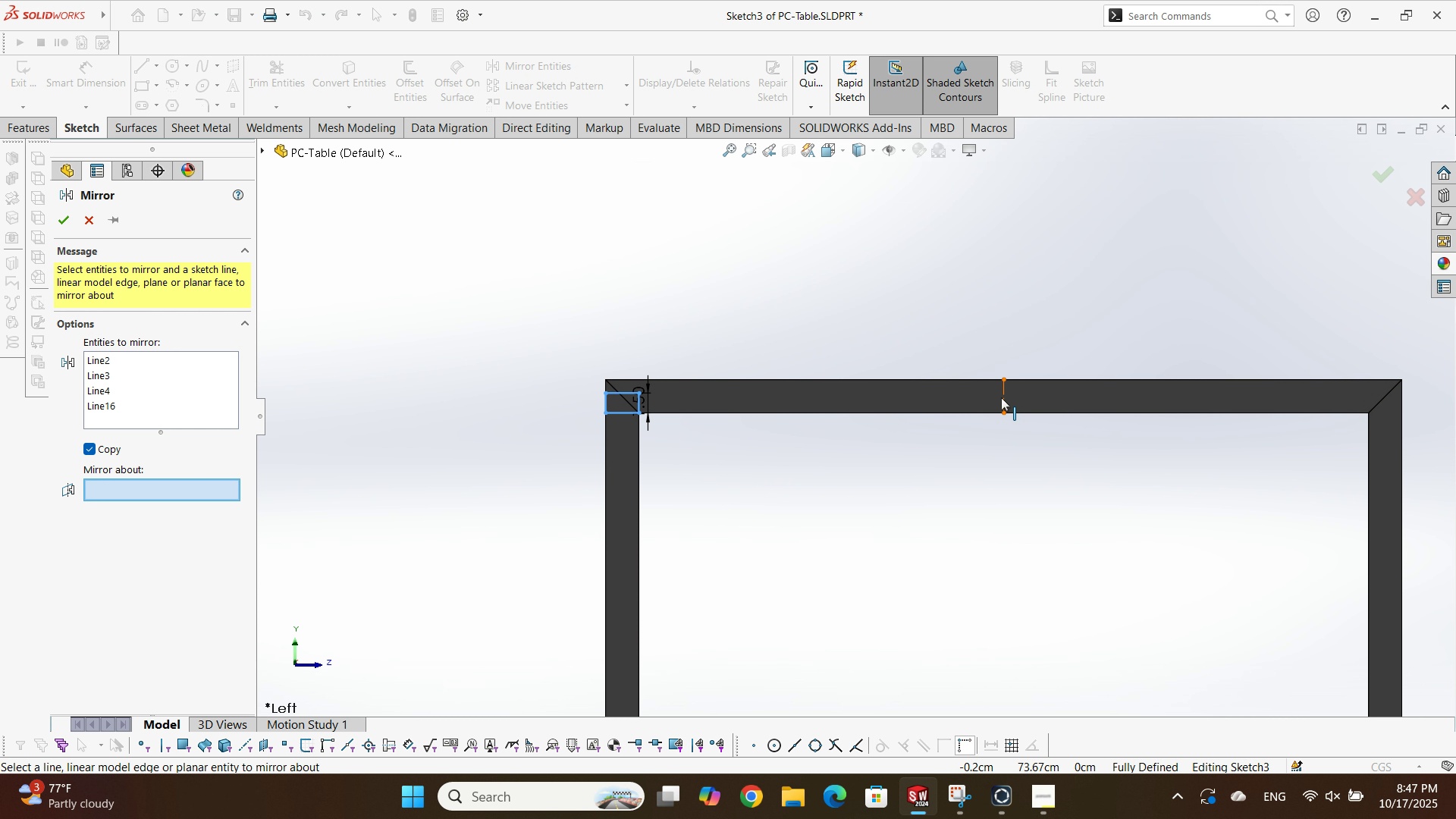 
left_click([1002, 397])
 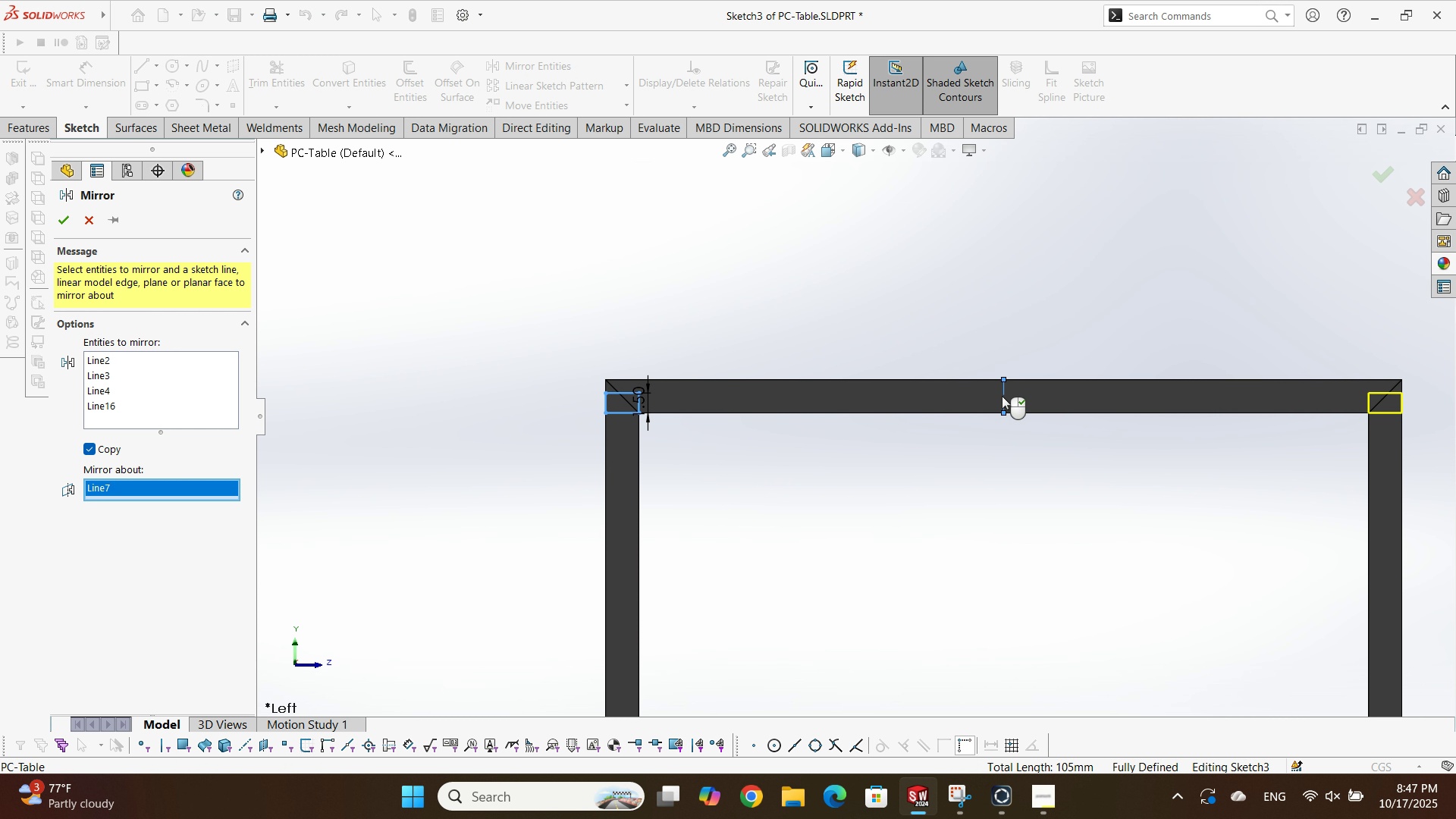 
left_click_drag(start_coordinate=[994, 386], to_coordinate=[993, 390])
 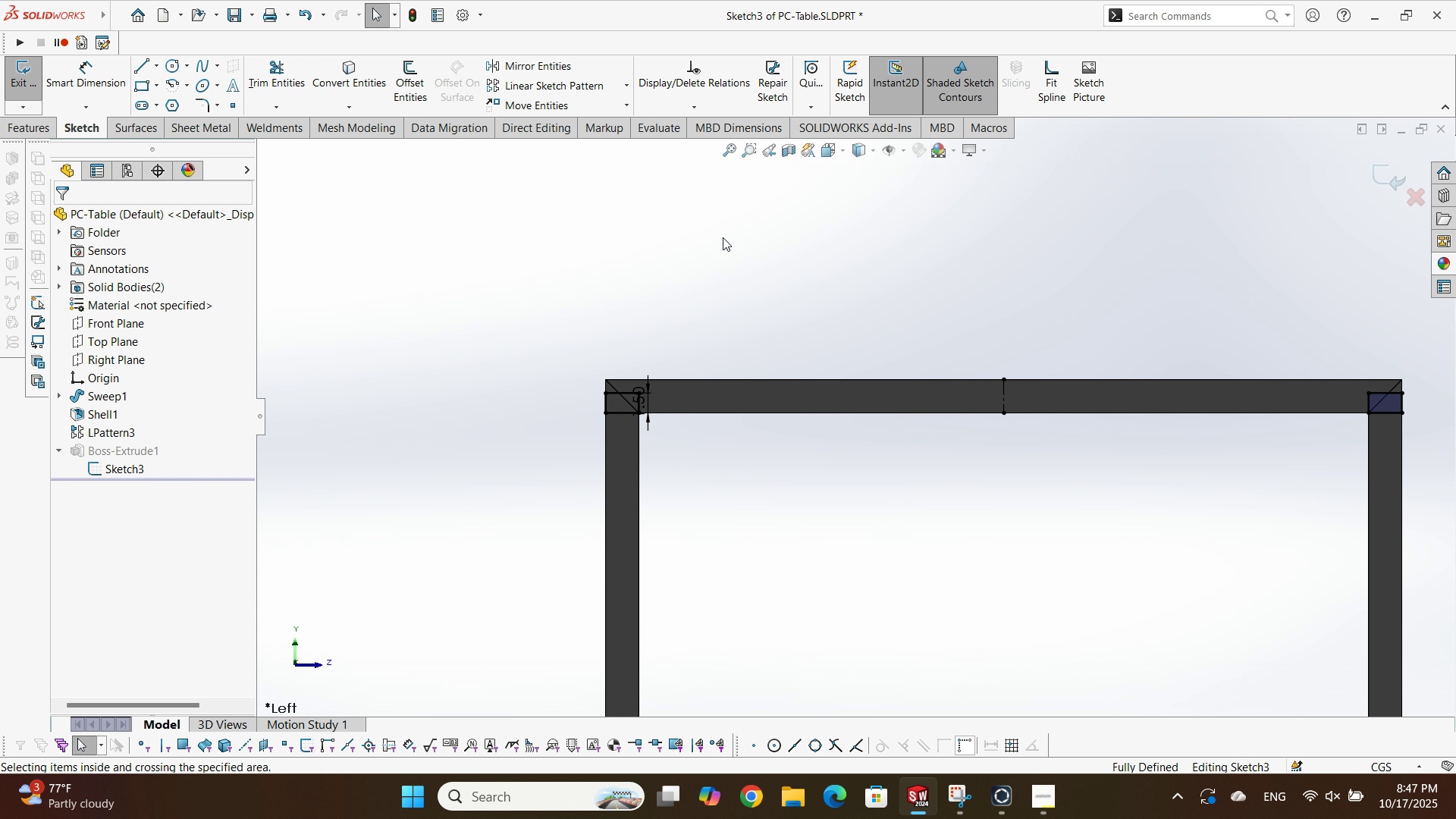 
key(Enter)
 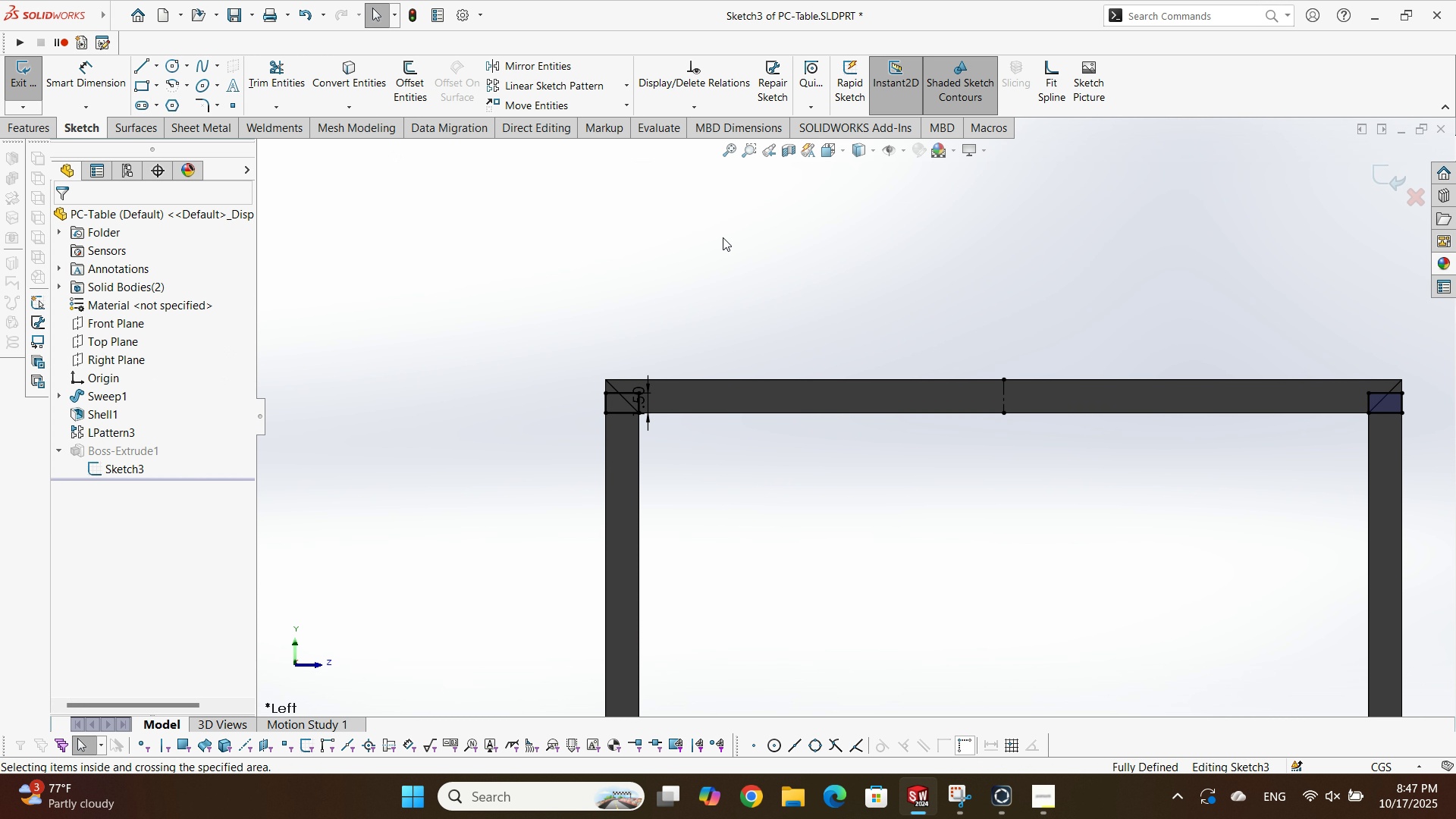 
left_click([723, 237])
 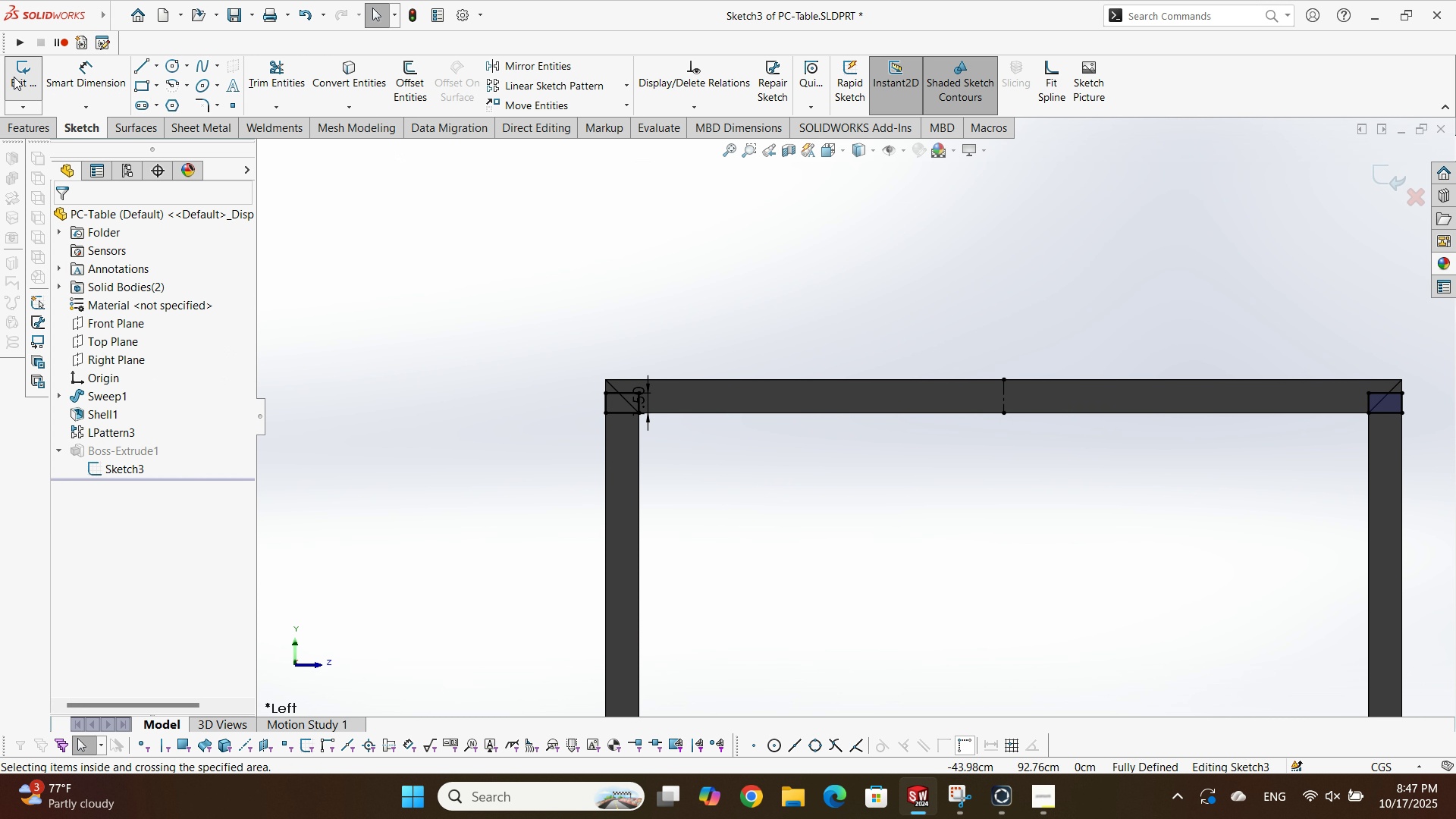 
left_click([14, 77])
 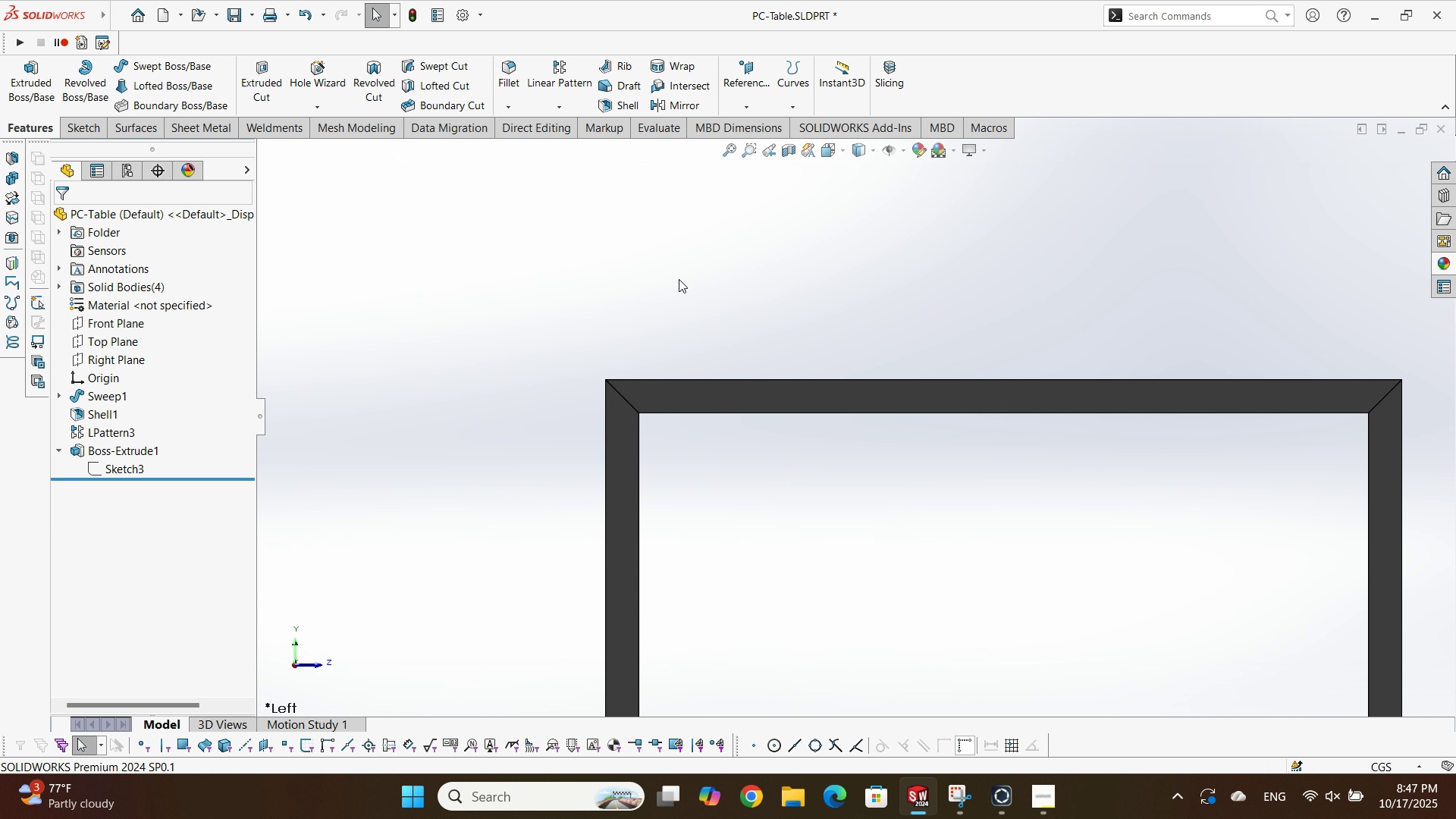 
scroll: coordinate [708, 326], scroll_direction: up, amount: 7.0
 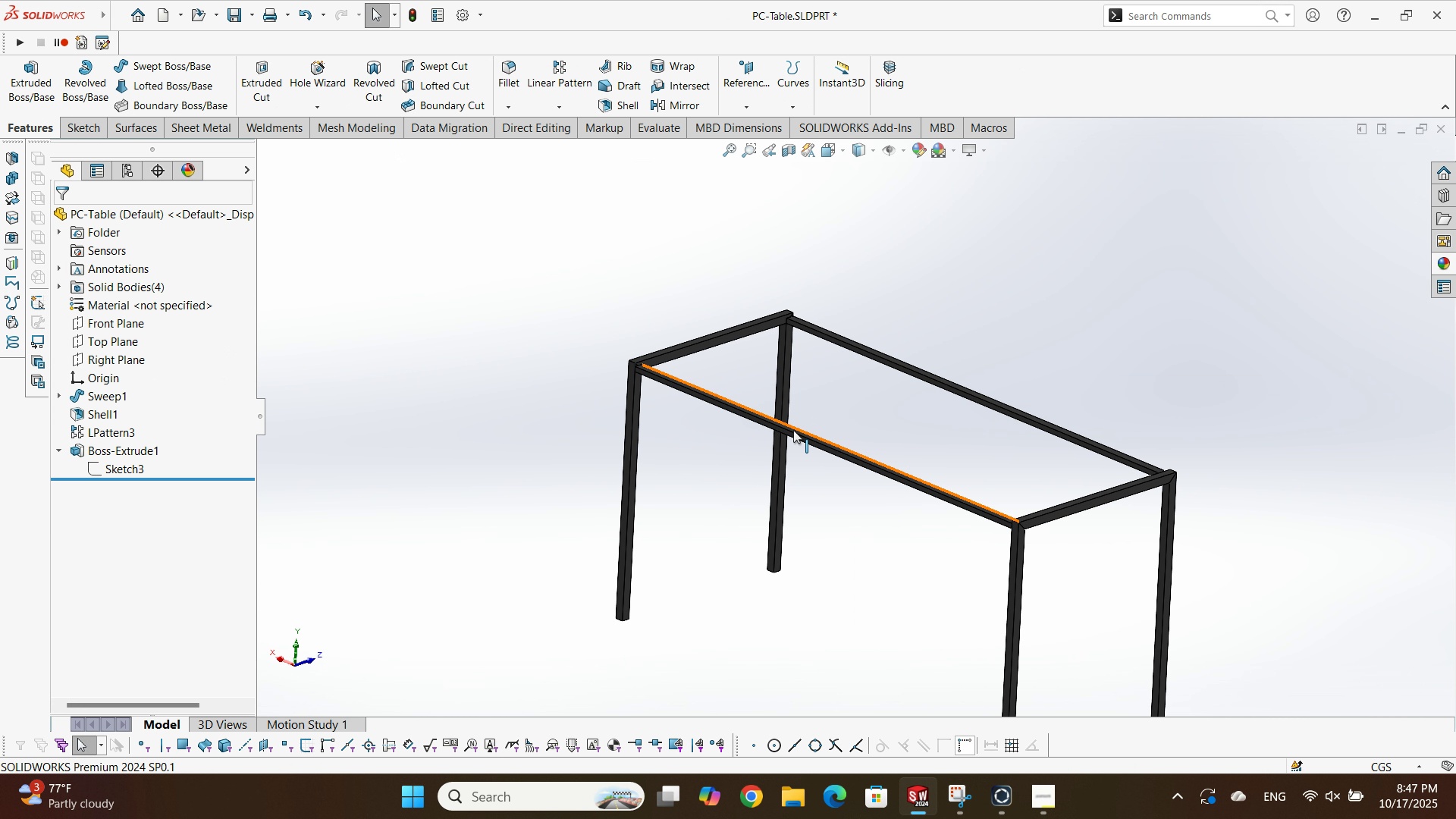 
scroll: coordinate [846, 343], scroll_direction: down, amount: 7.0
 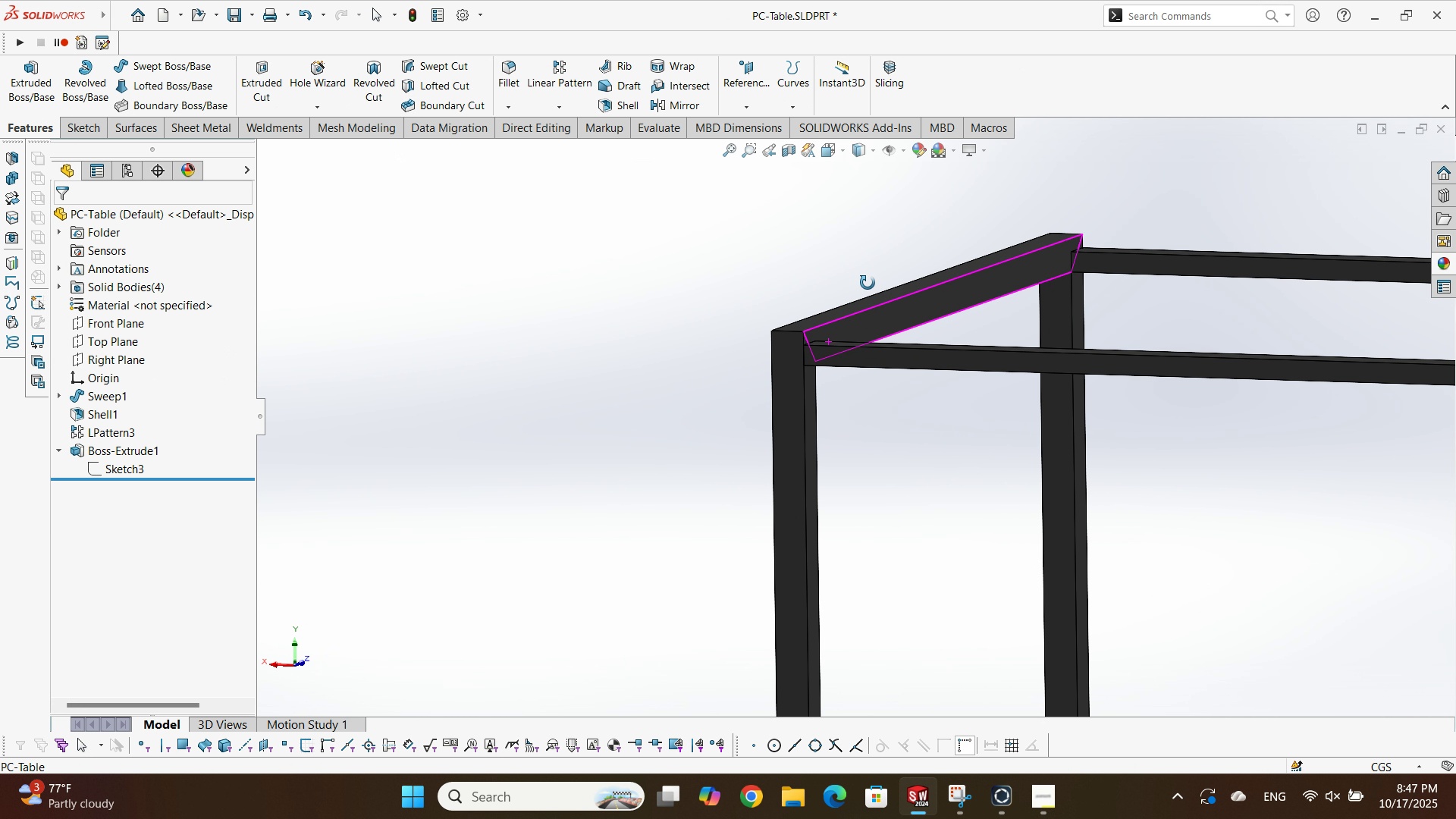 
scroll: coordinate [832, 347], scroll_direction: up, amount: 4.0
 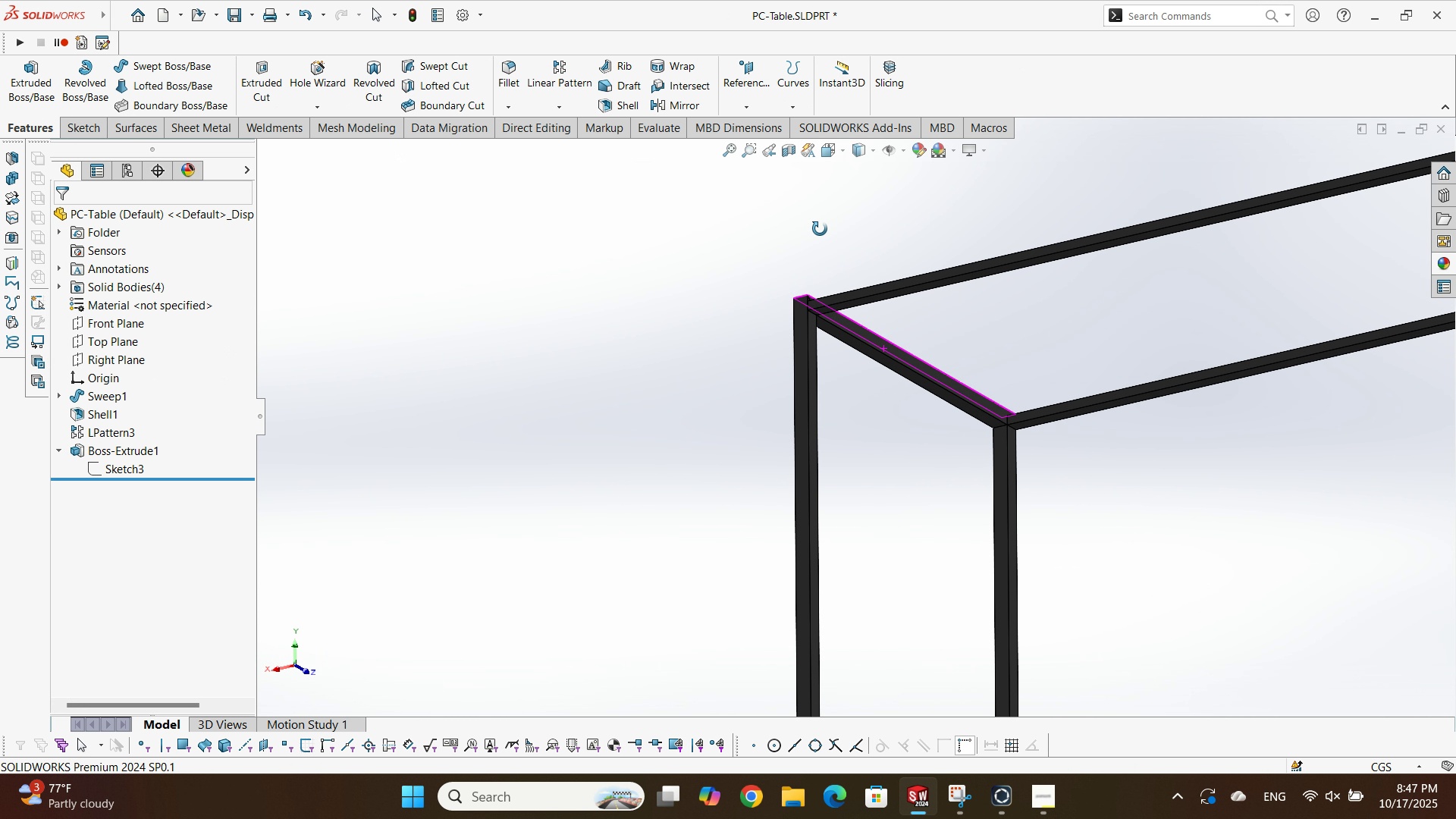 
scroll: coordinate [838, 324], scroll_direction: down, amount: 5.0
 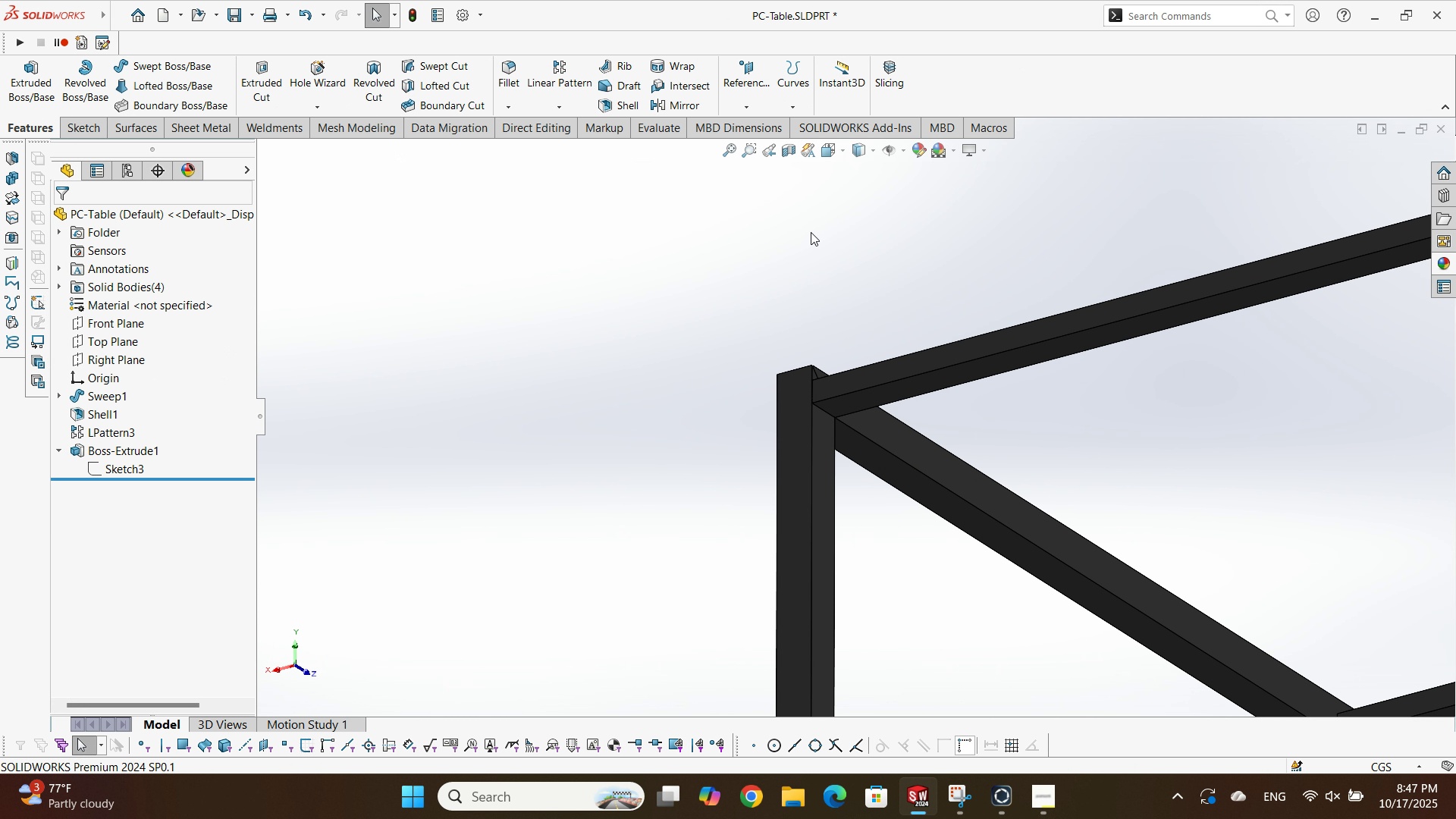 
scroll: coordinate [811, 217], scroll_direction: up, amount: 4.0
 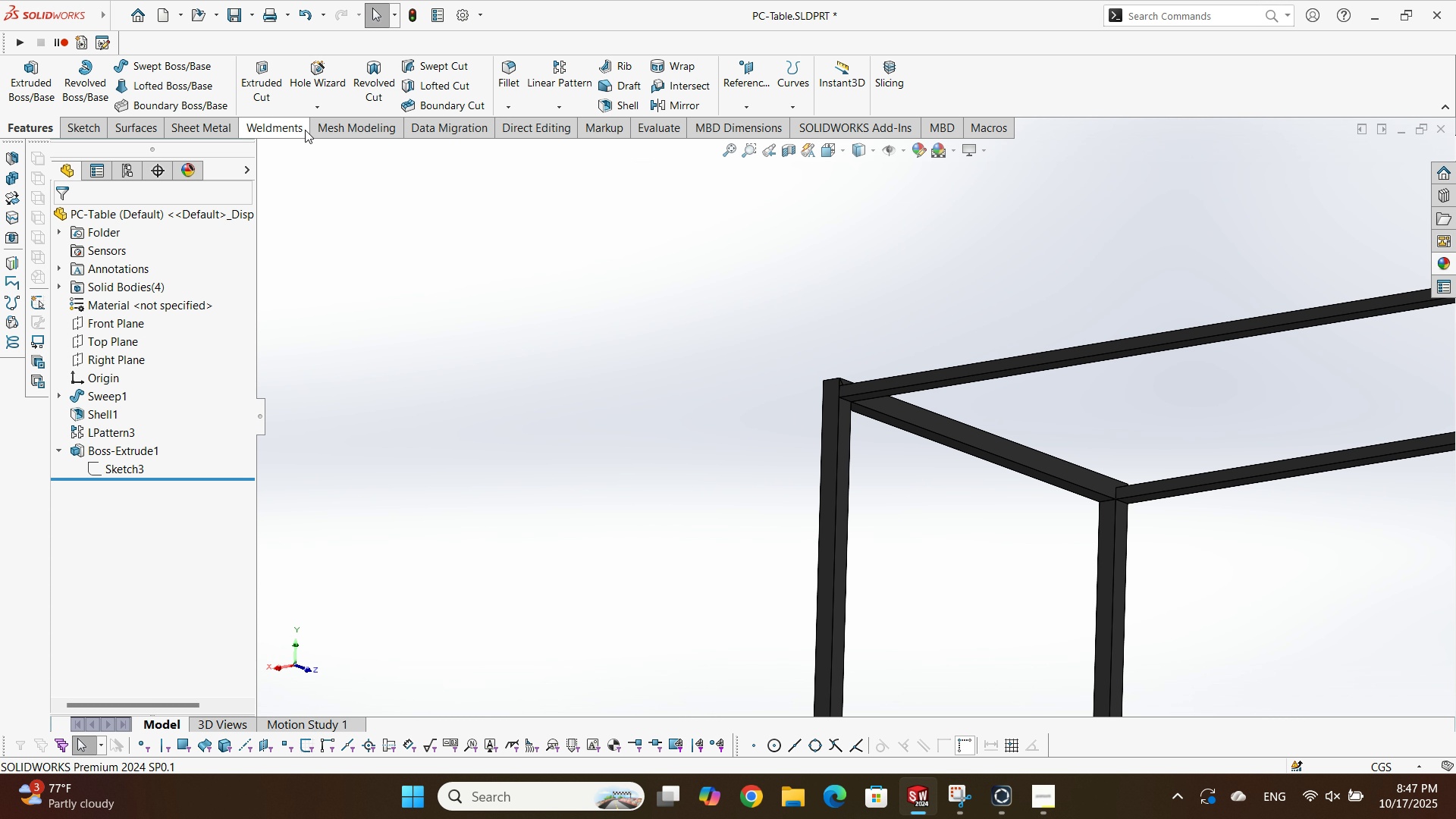 
left_click([305, 130])
 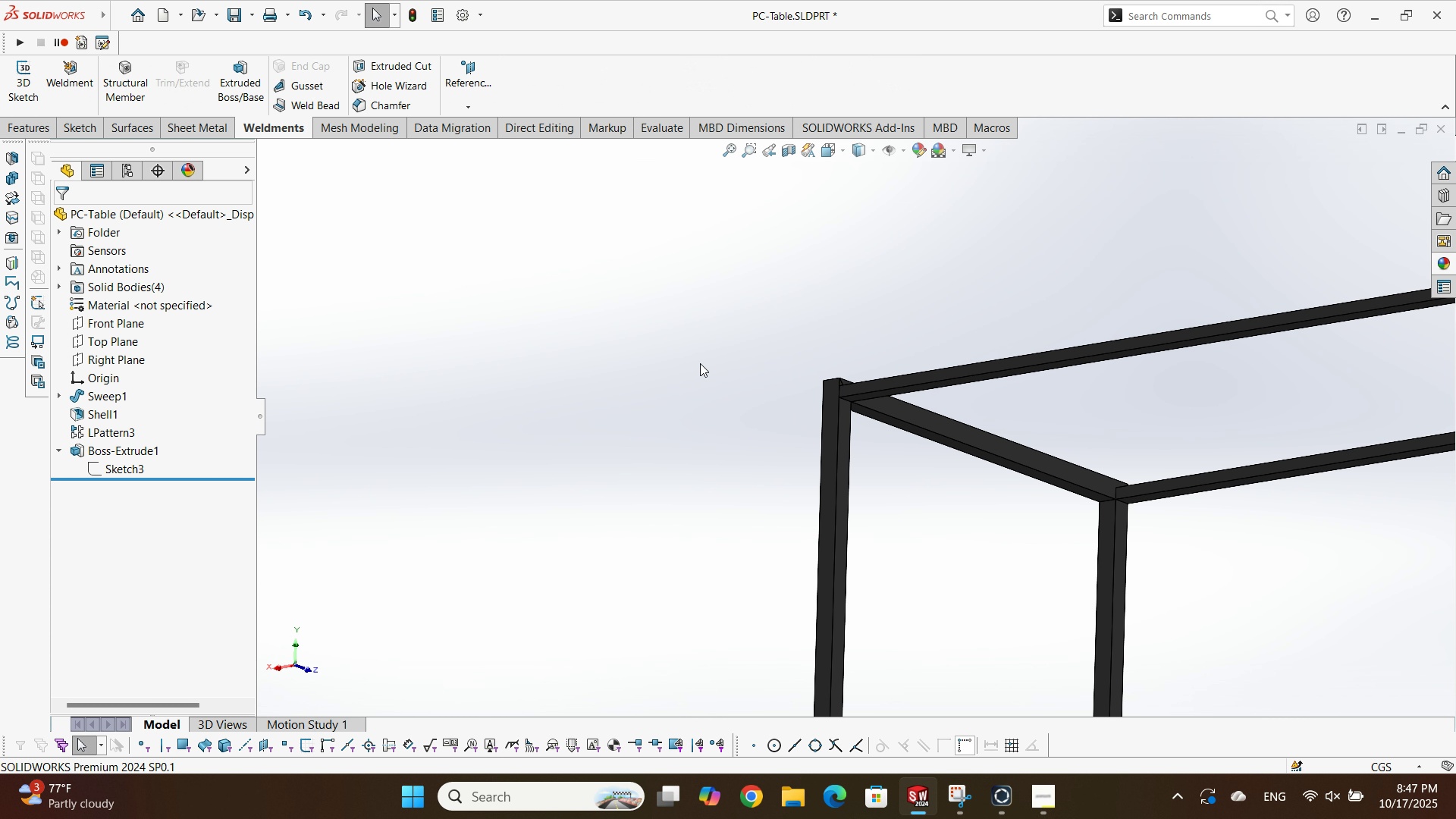 
scroll: coordinate [754, 409], scroll_direction: down, amount: 1.0
 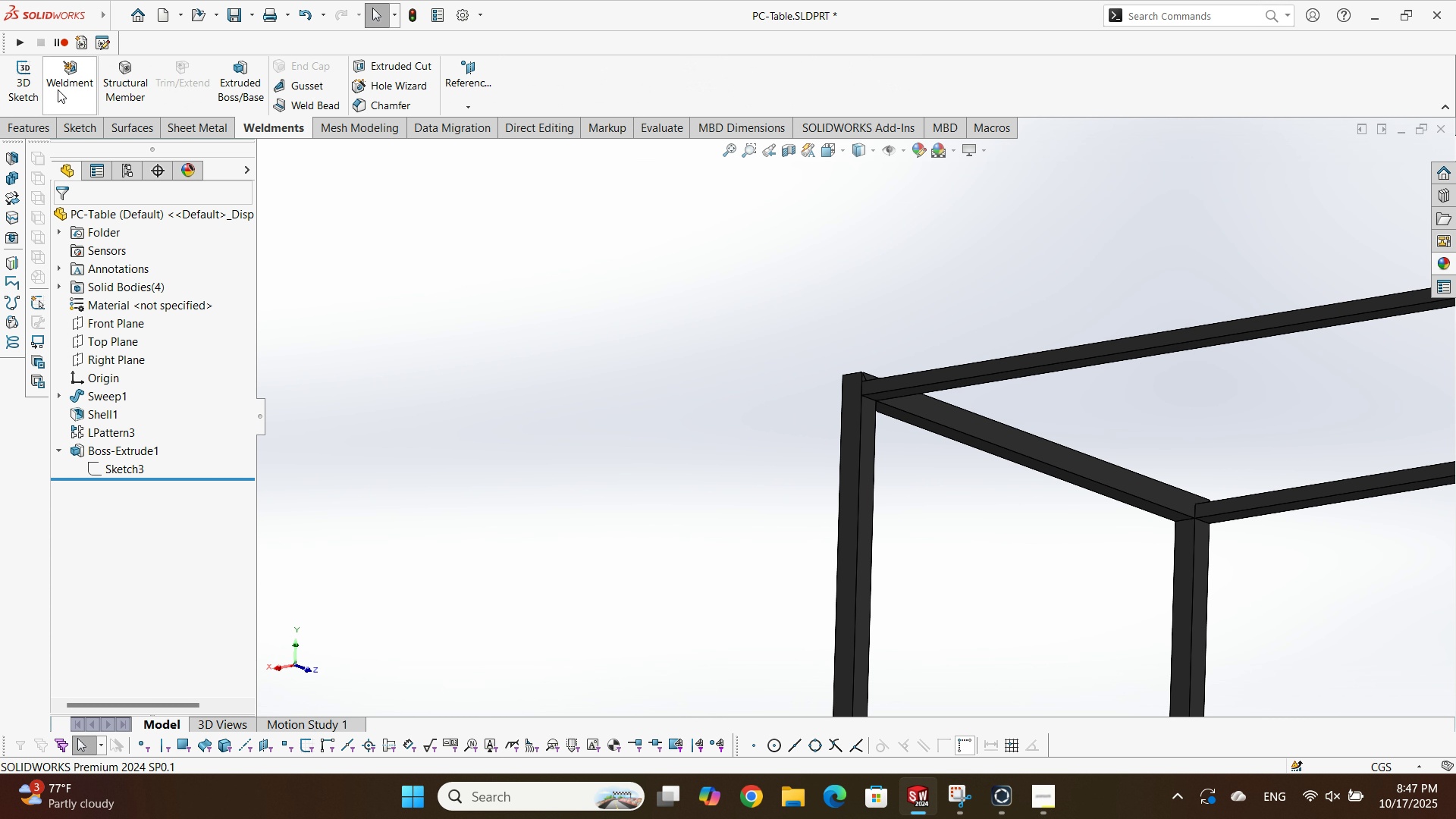 
left_click([64, 77])
 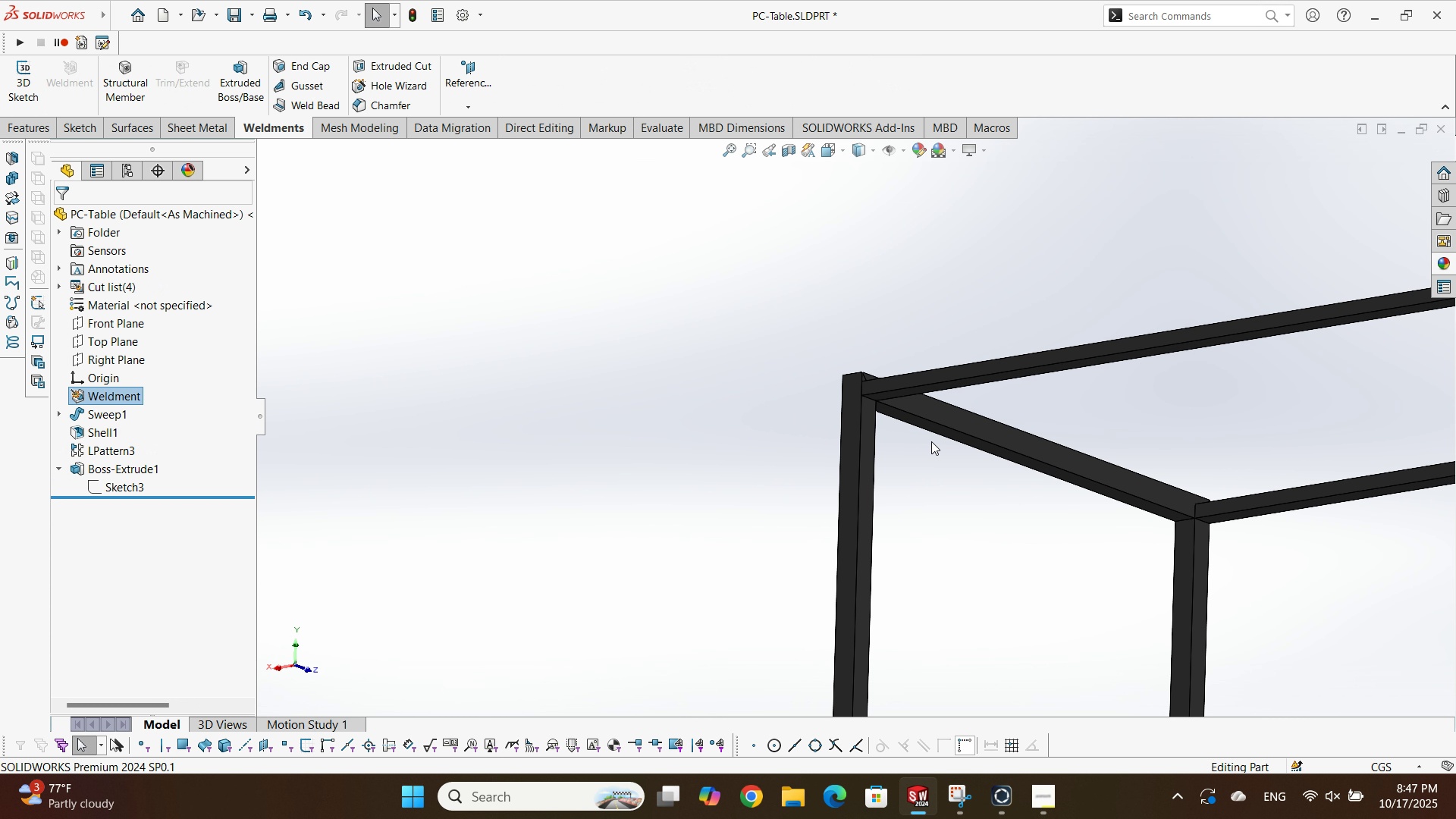 
scroll: coordinate [831, 394], scroll_direction: down, amount: 8.0
 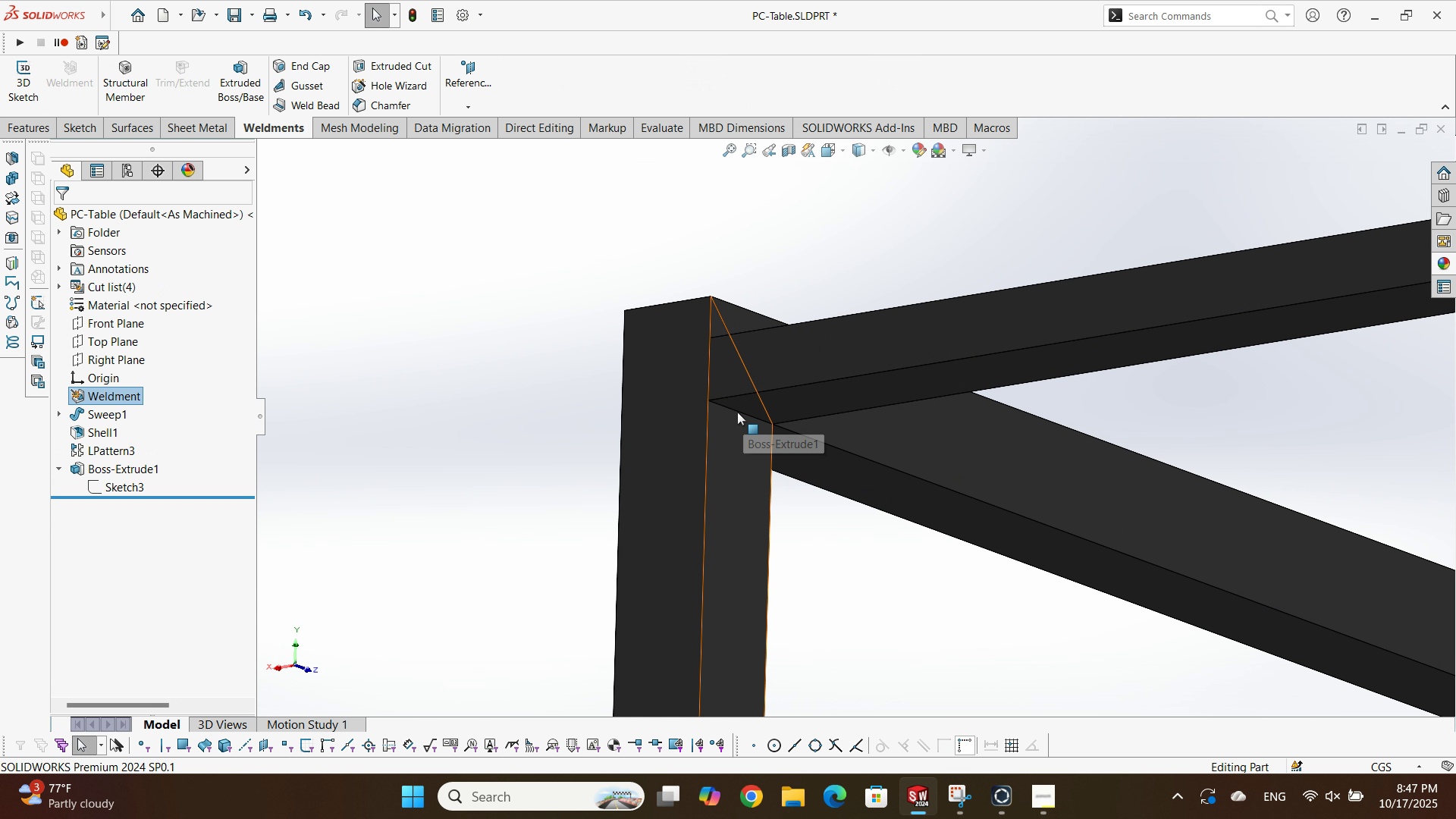 
left_click([741, 412])
 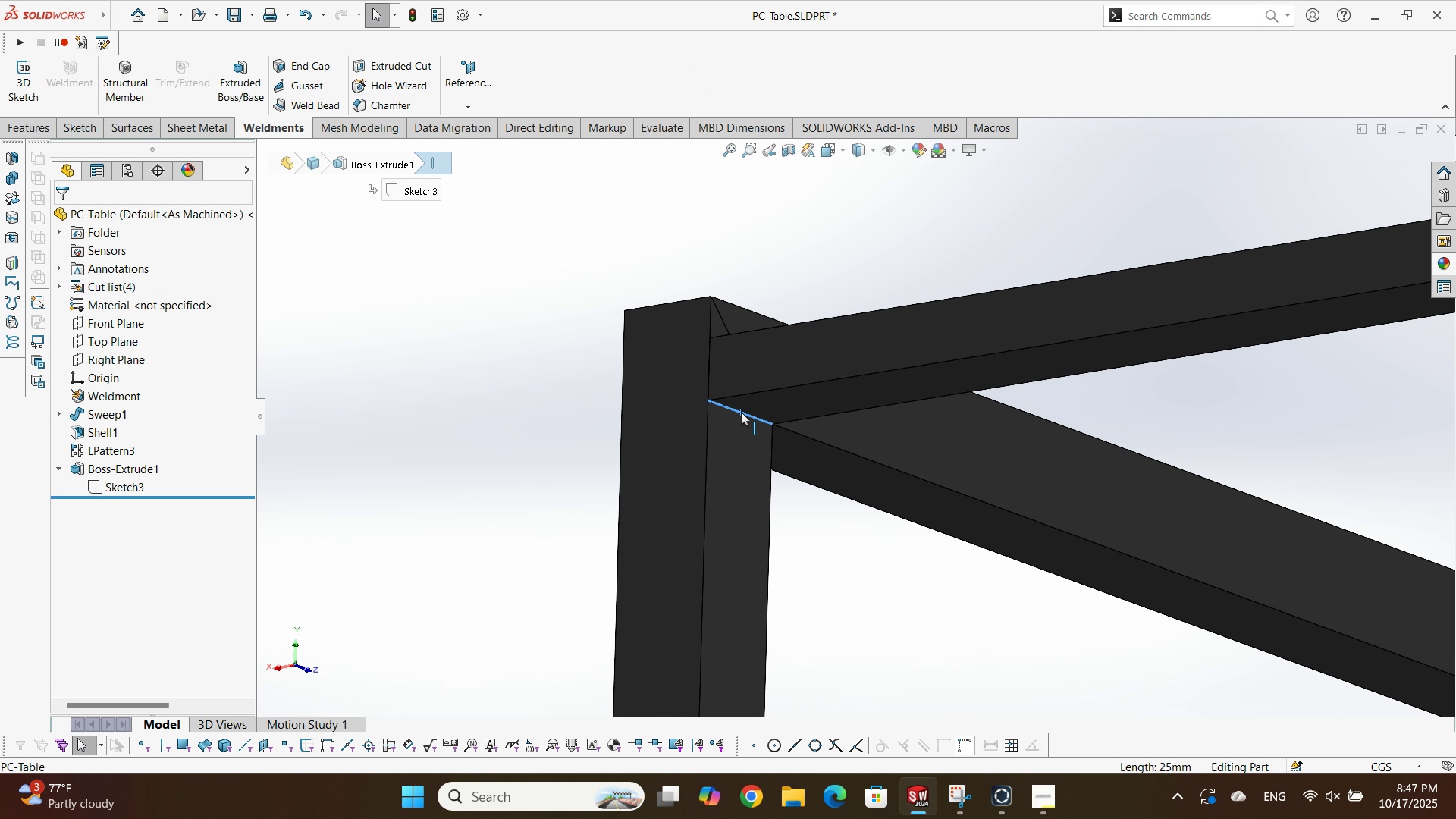 
scroll: coordinate [729, 401], scroll_direction: down, amount: 2.0
 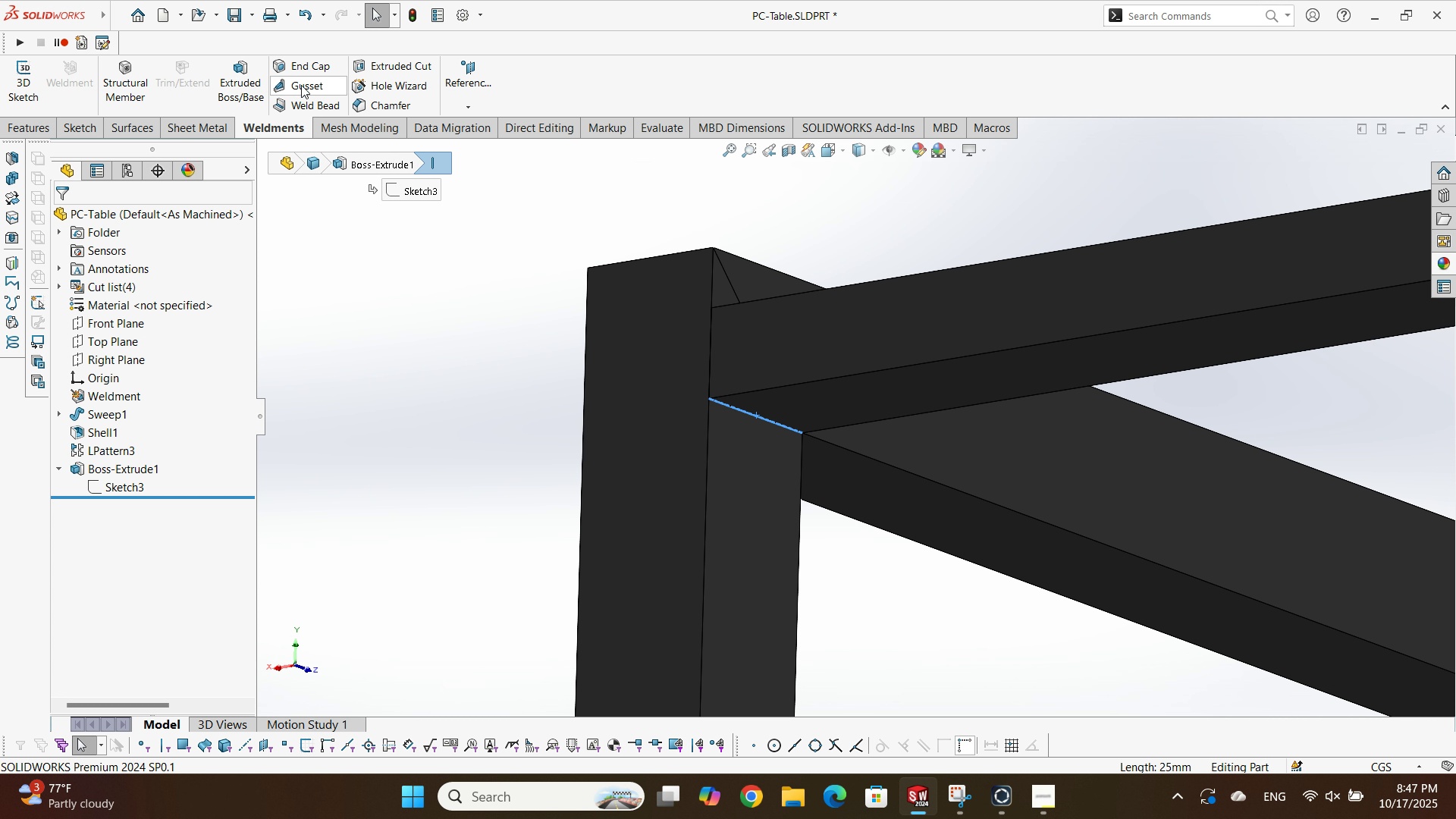 
left_click([319, 112])
 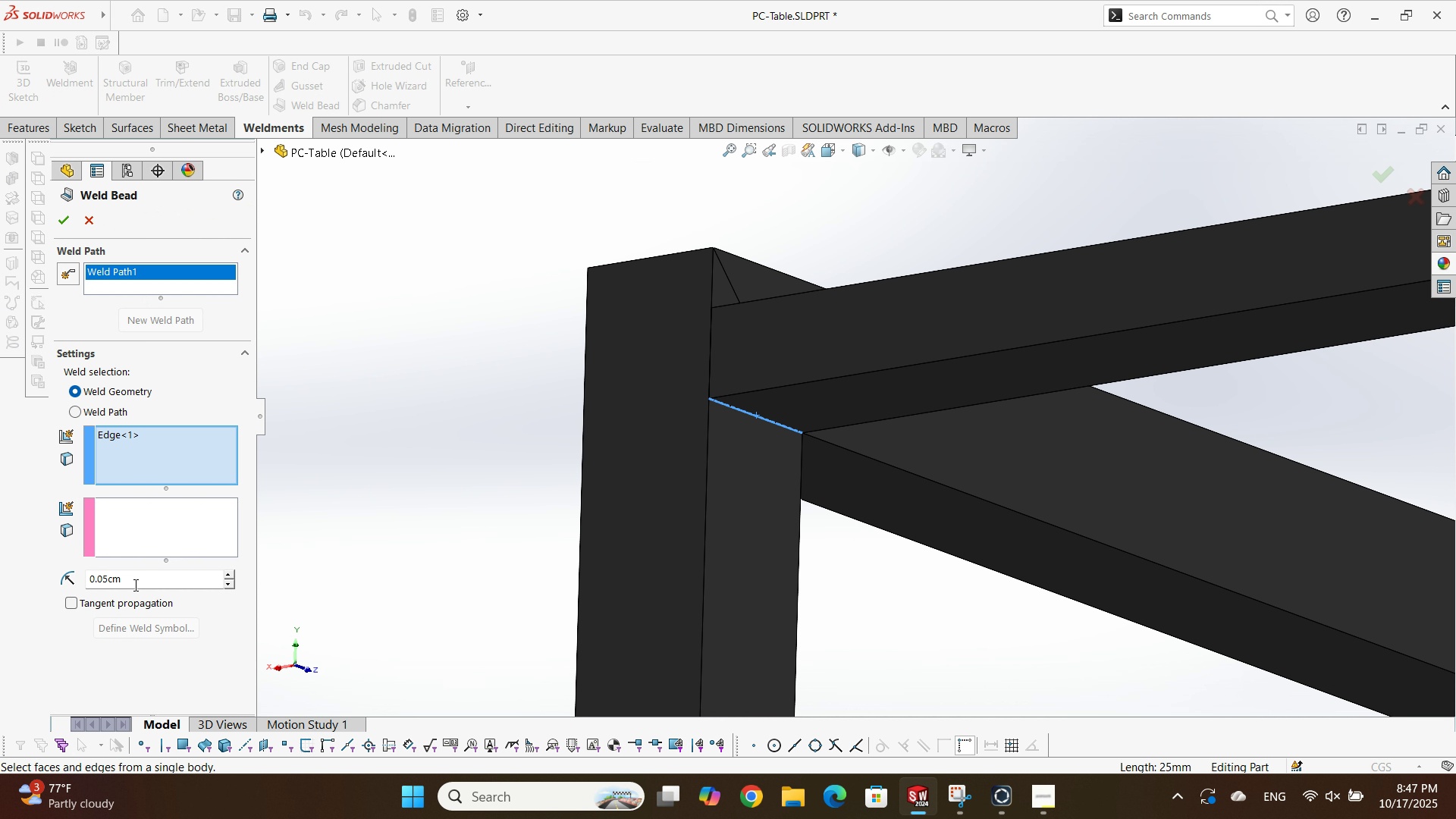 
left_click([119, 604])
 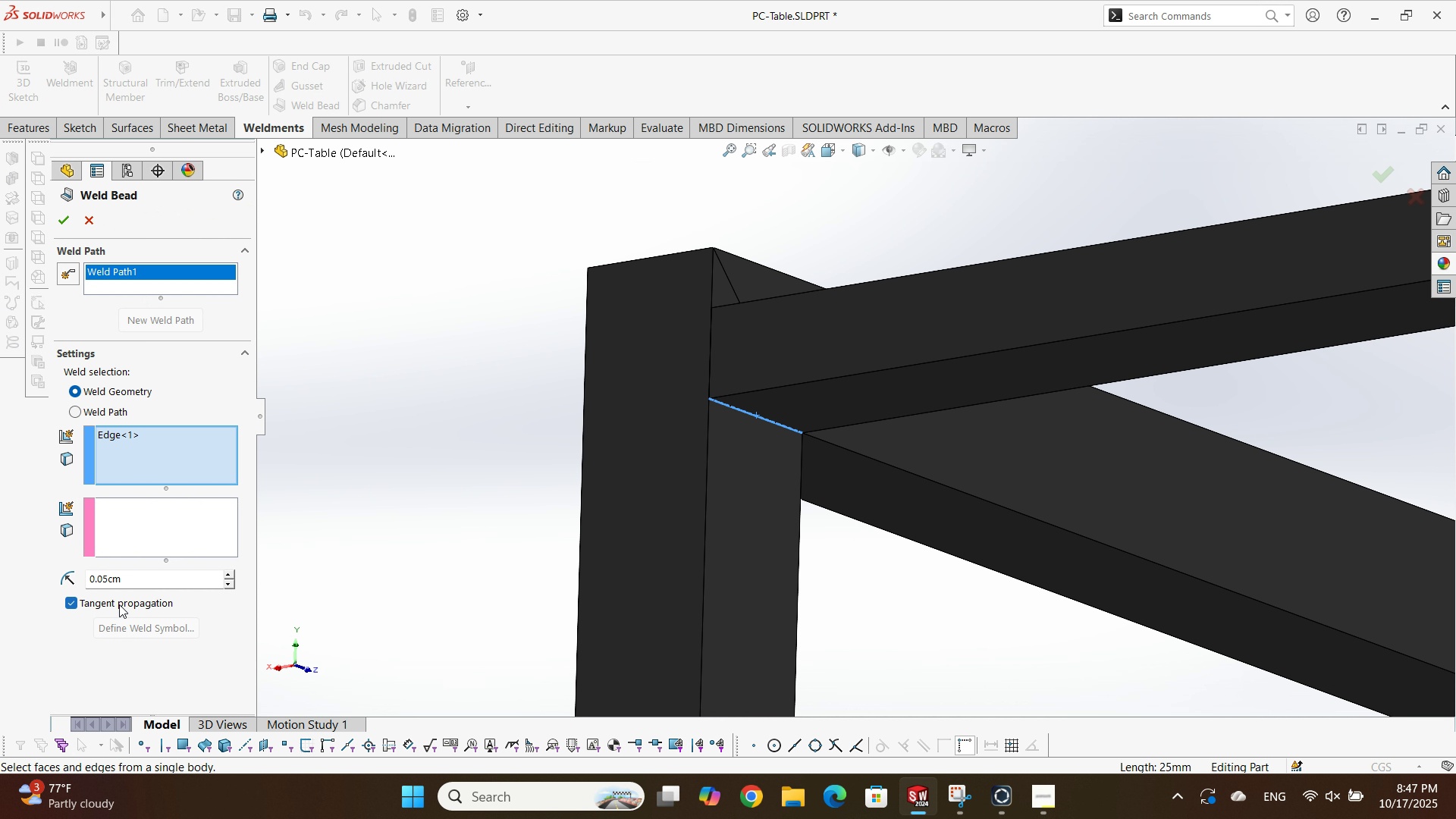 
left_click([119, 604])
 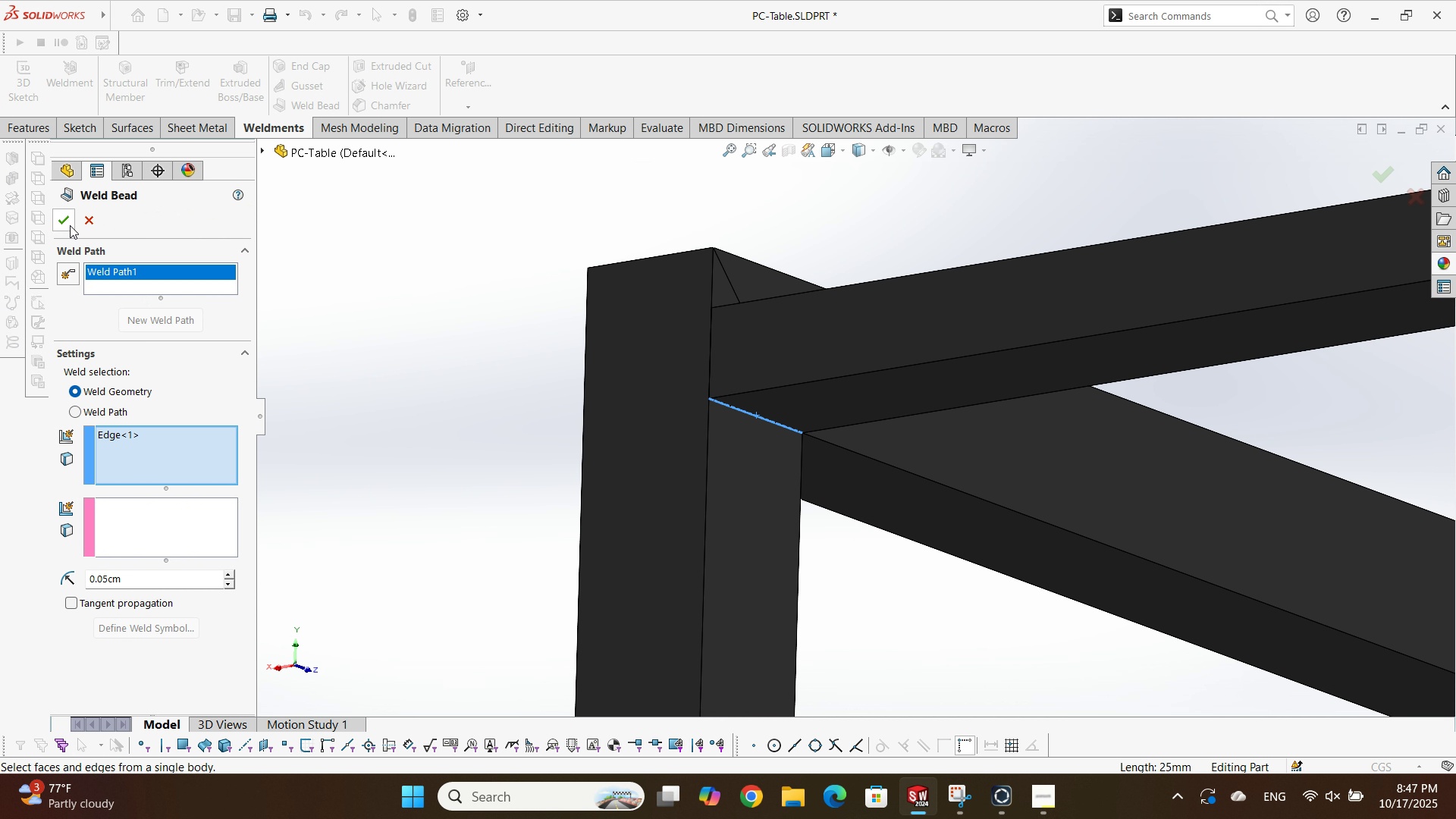 
left_click([67, 224])
 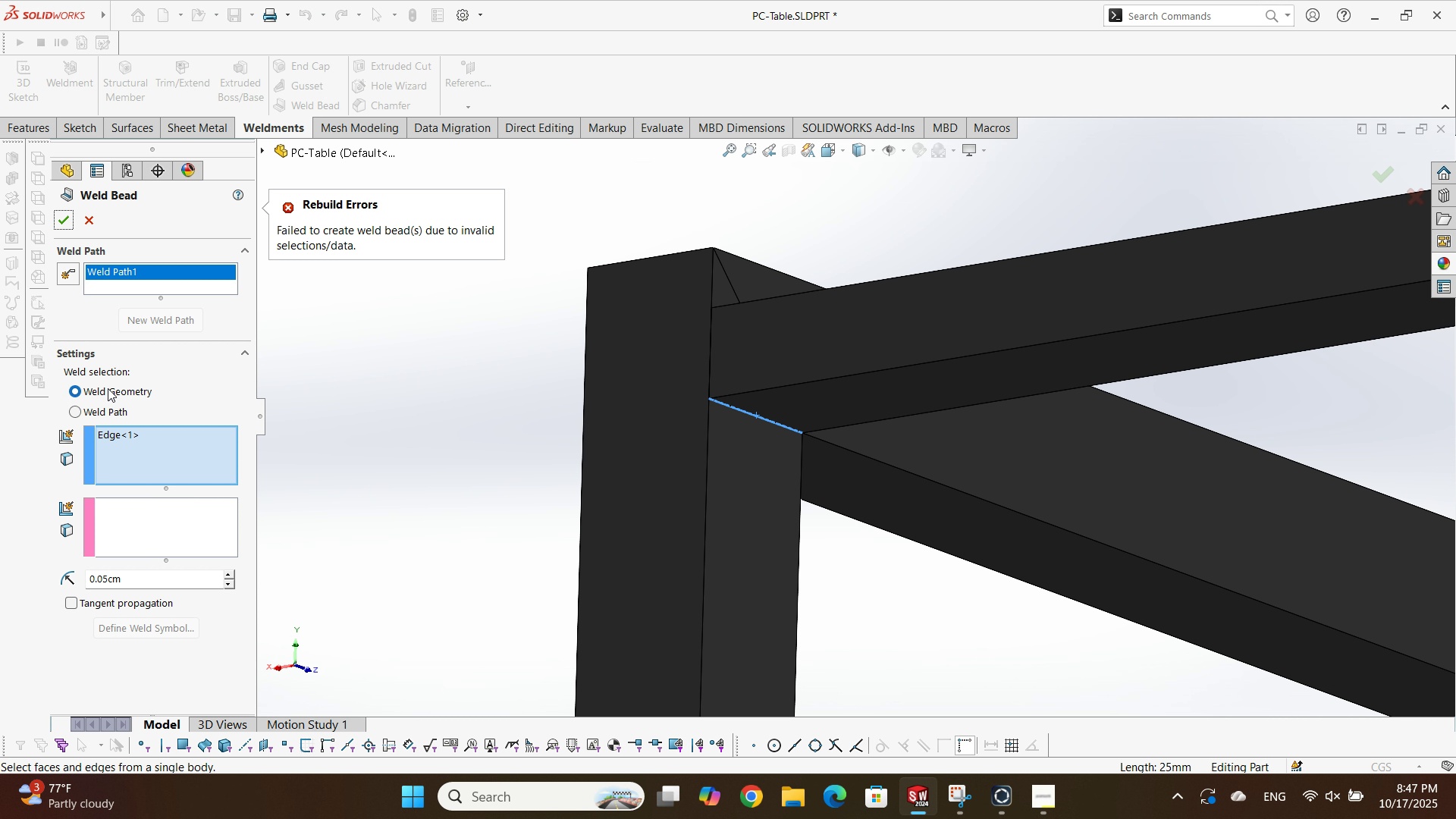 
wait(10.71)
 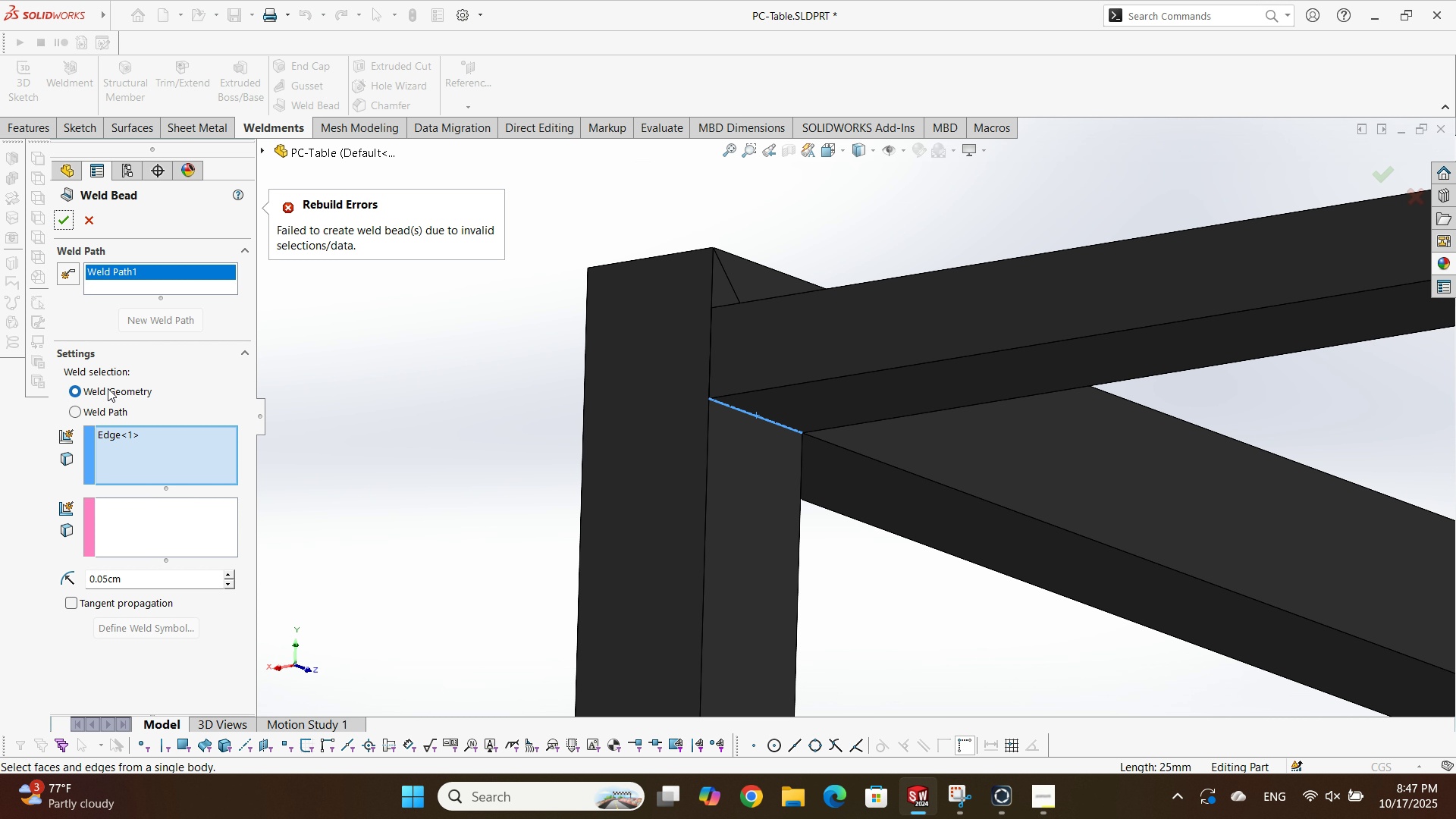 
left_click([300, 86])
 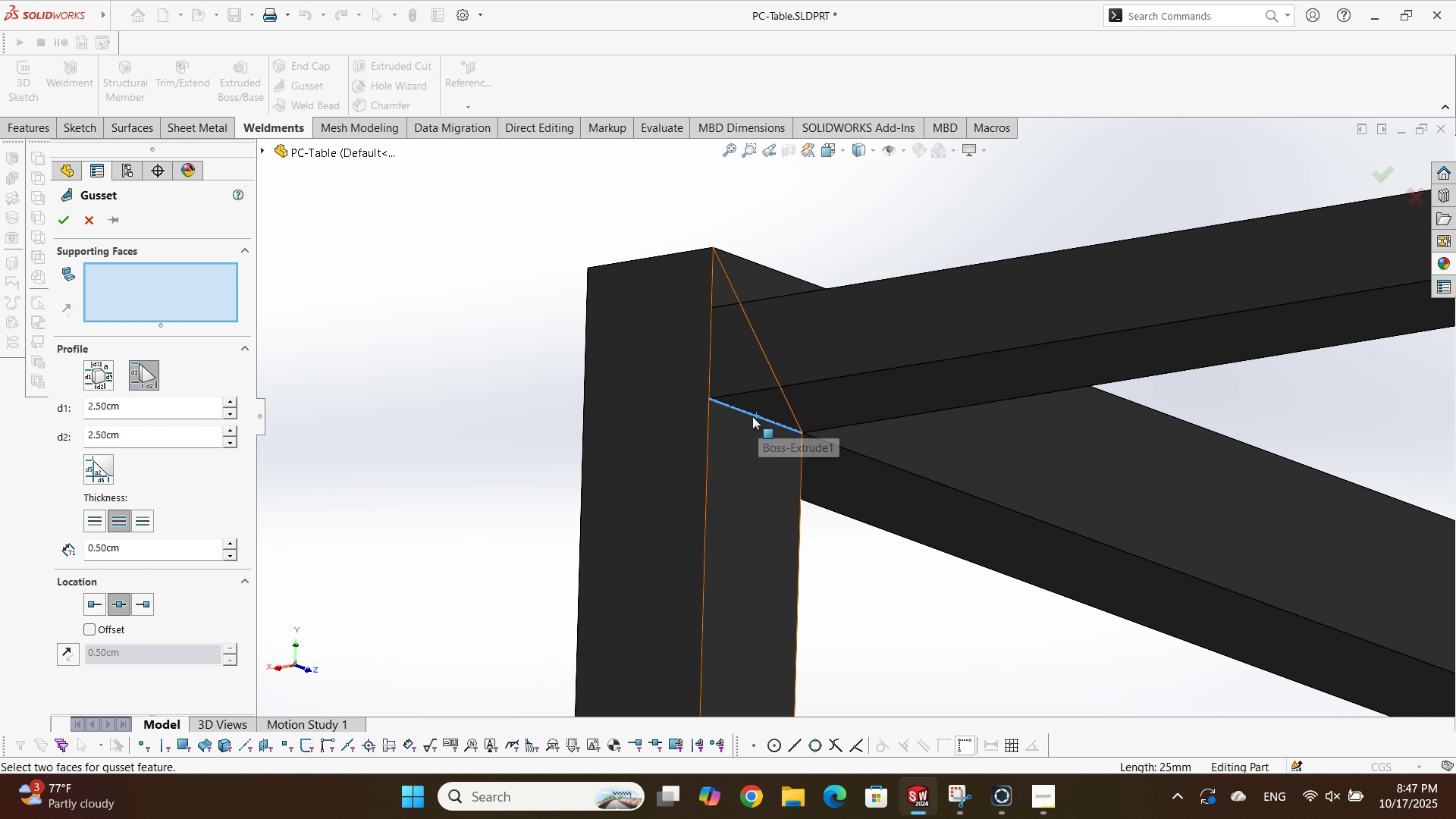 
left_click([755, 416])
 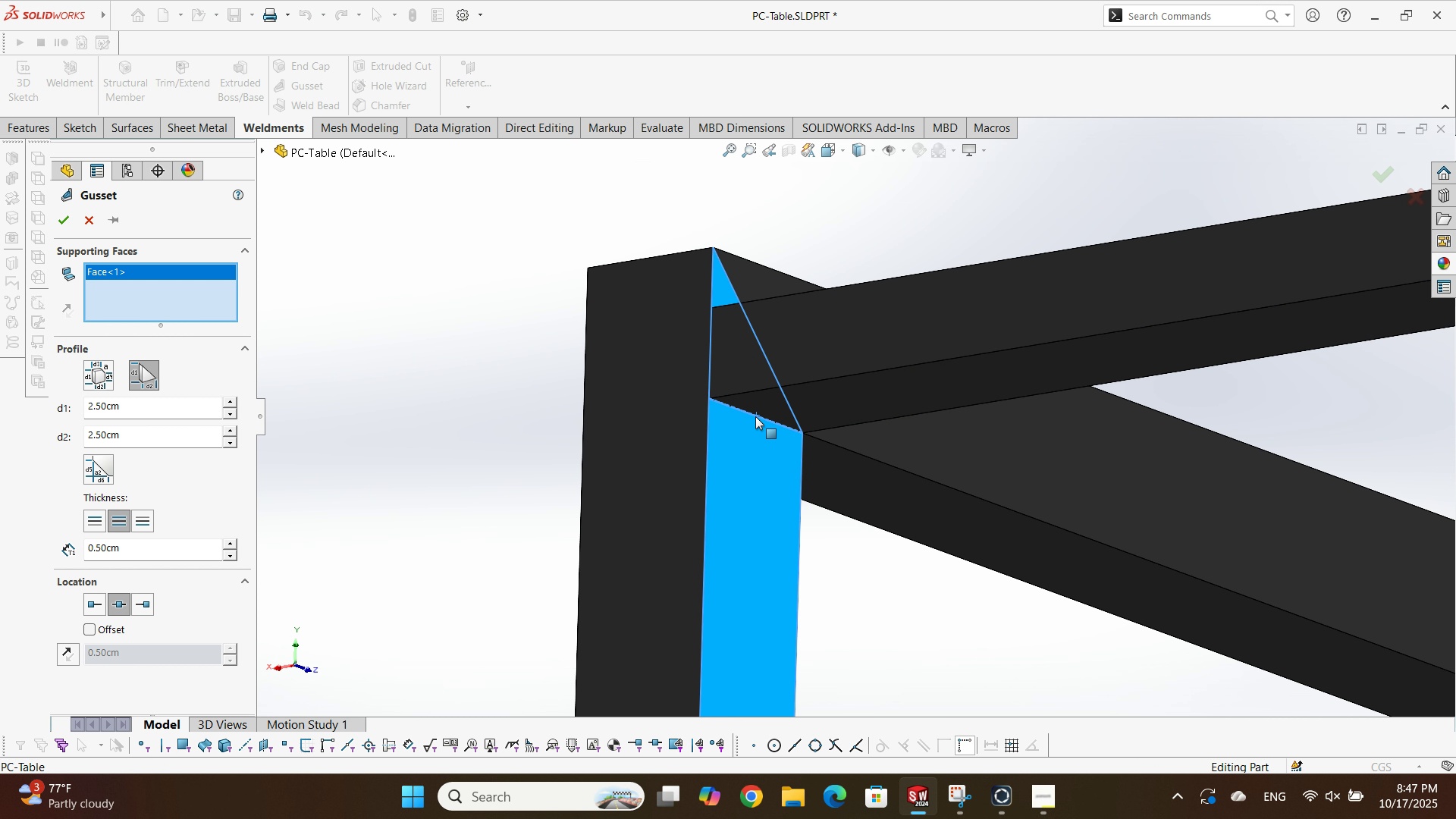 
left_click([755, 416])
 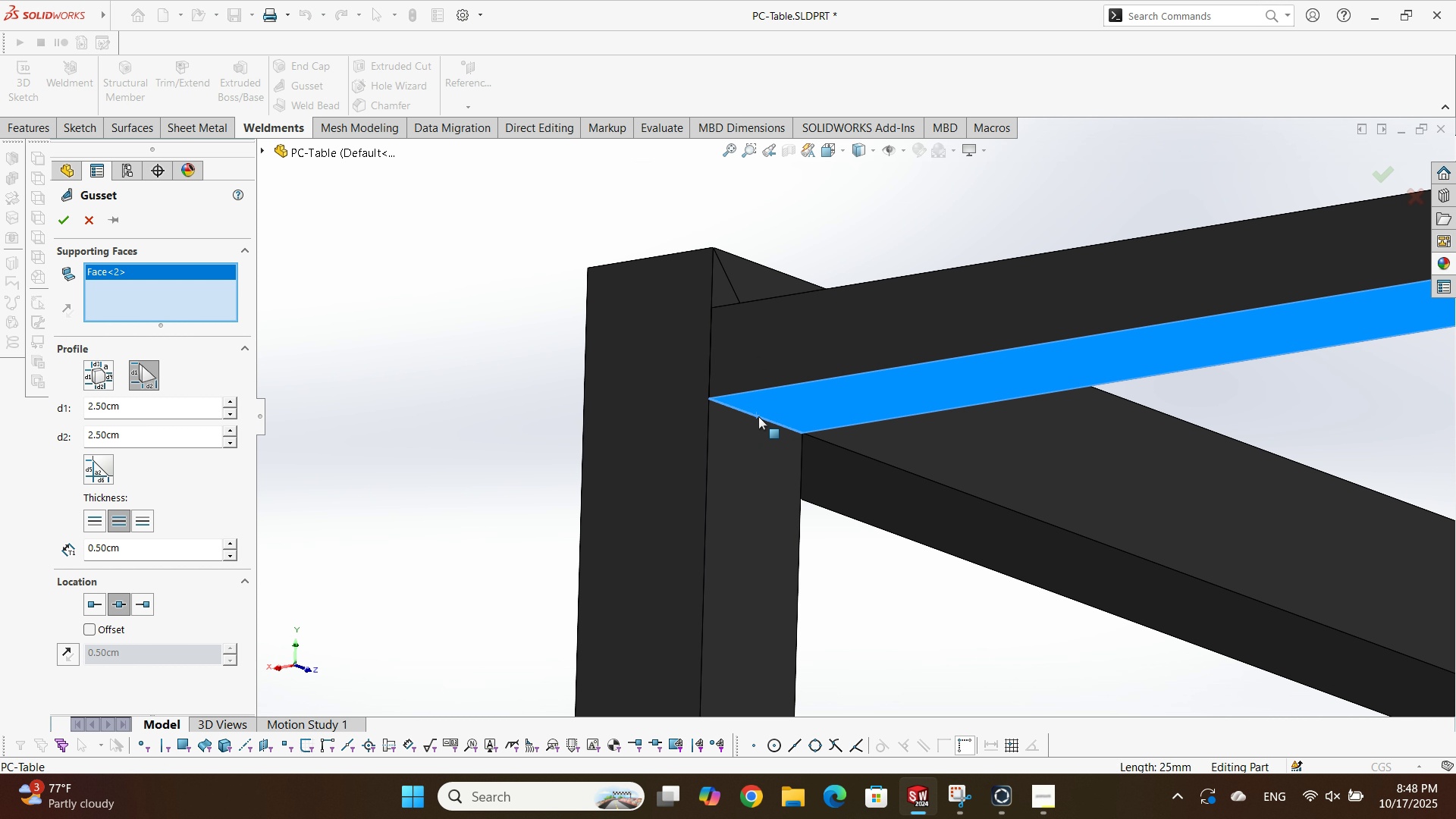 
double_click([758, 416])
 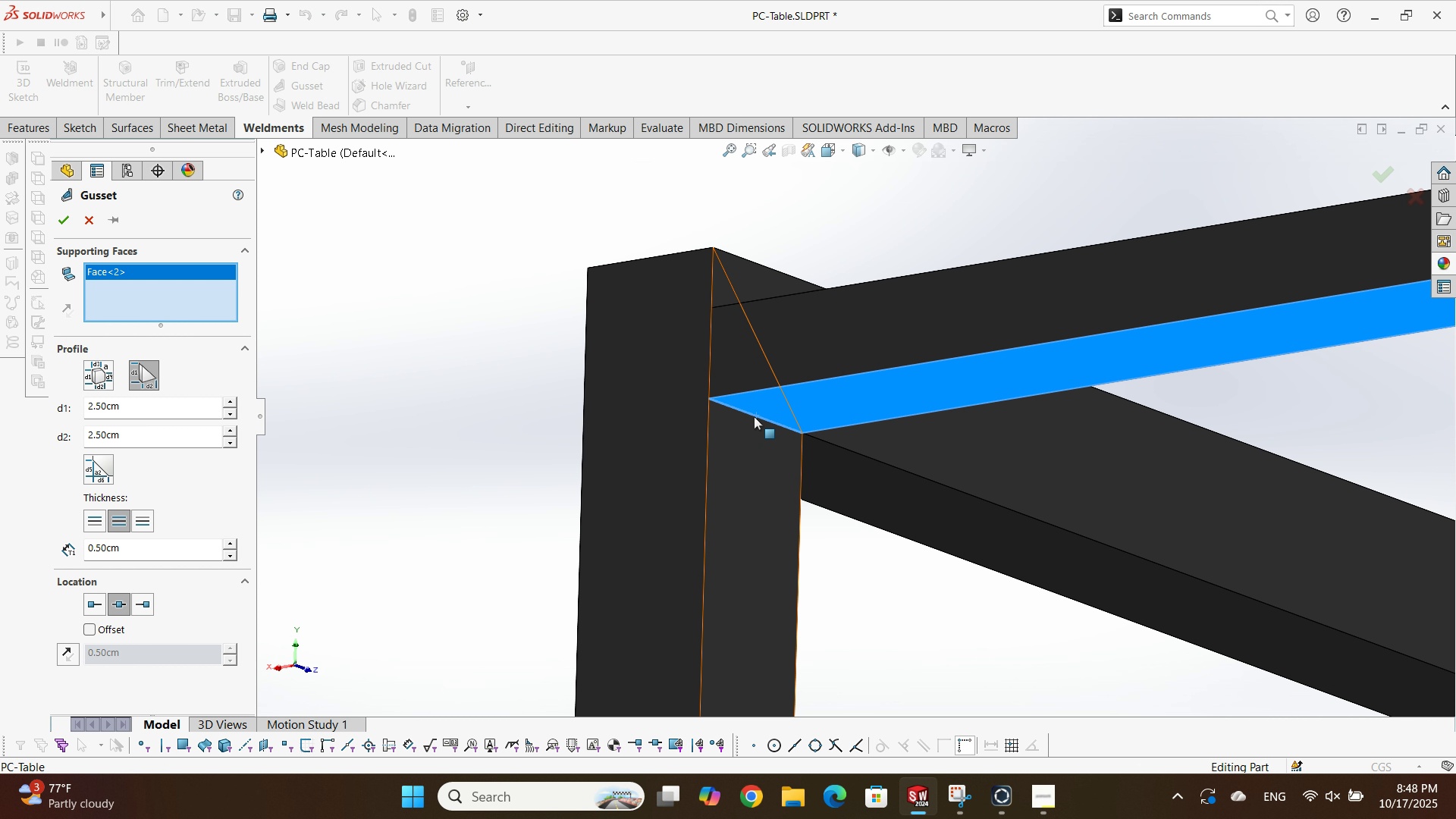 
left_click([754, 416])
 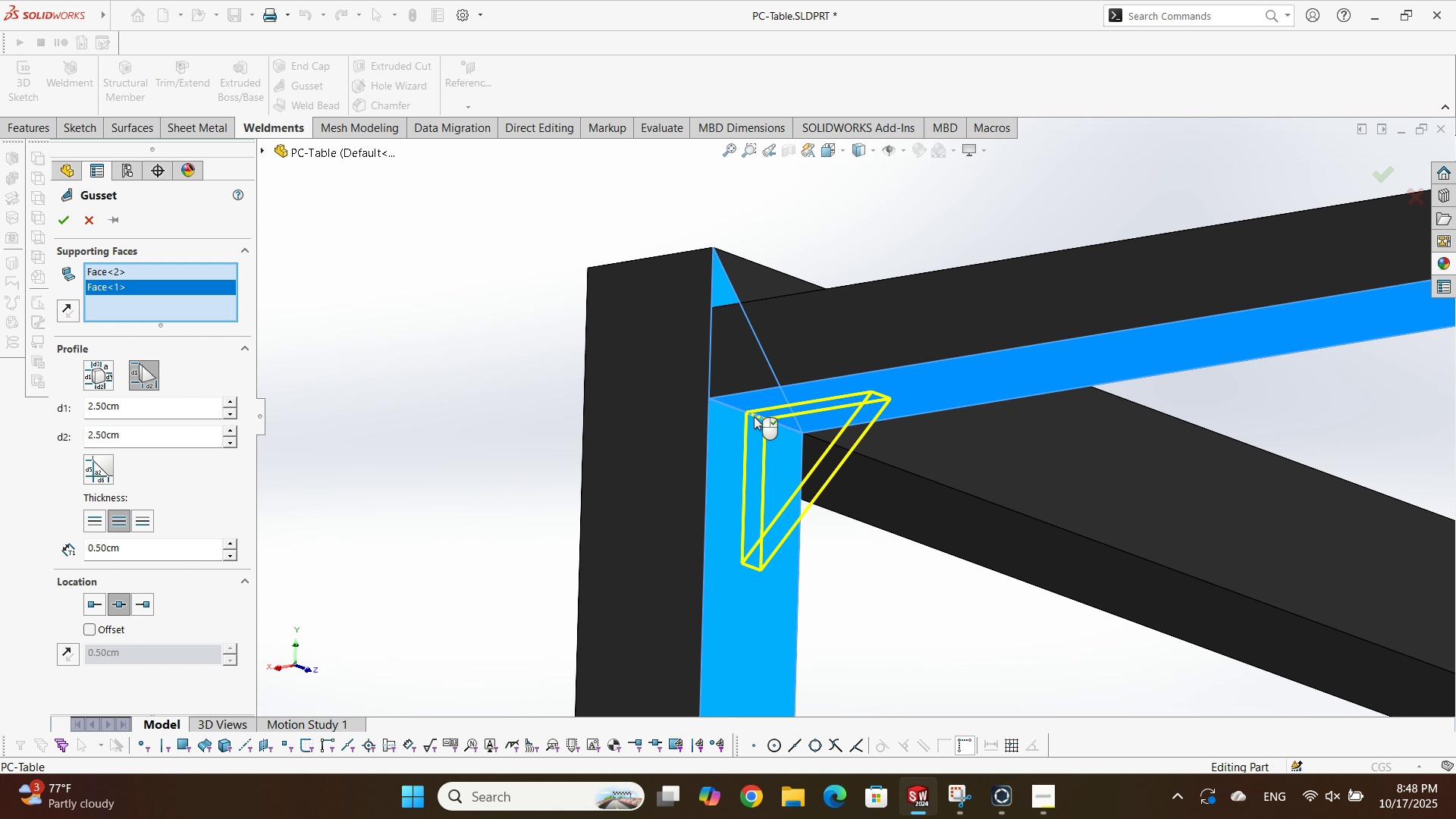 
scroll: coordinate [754, 416], scroll_direction: down, amount: 4.0
 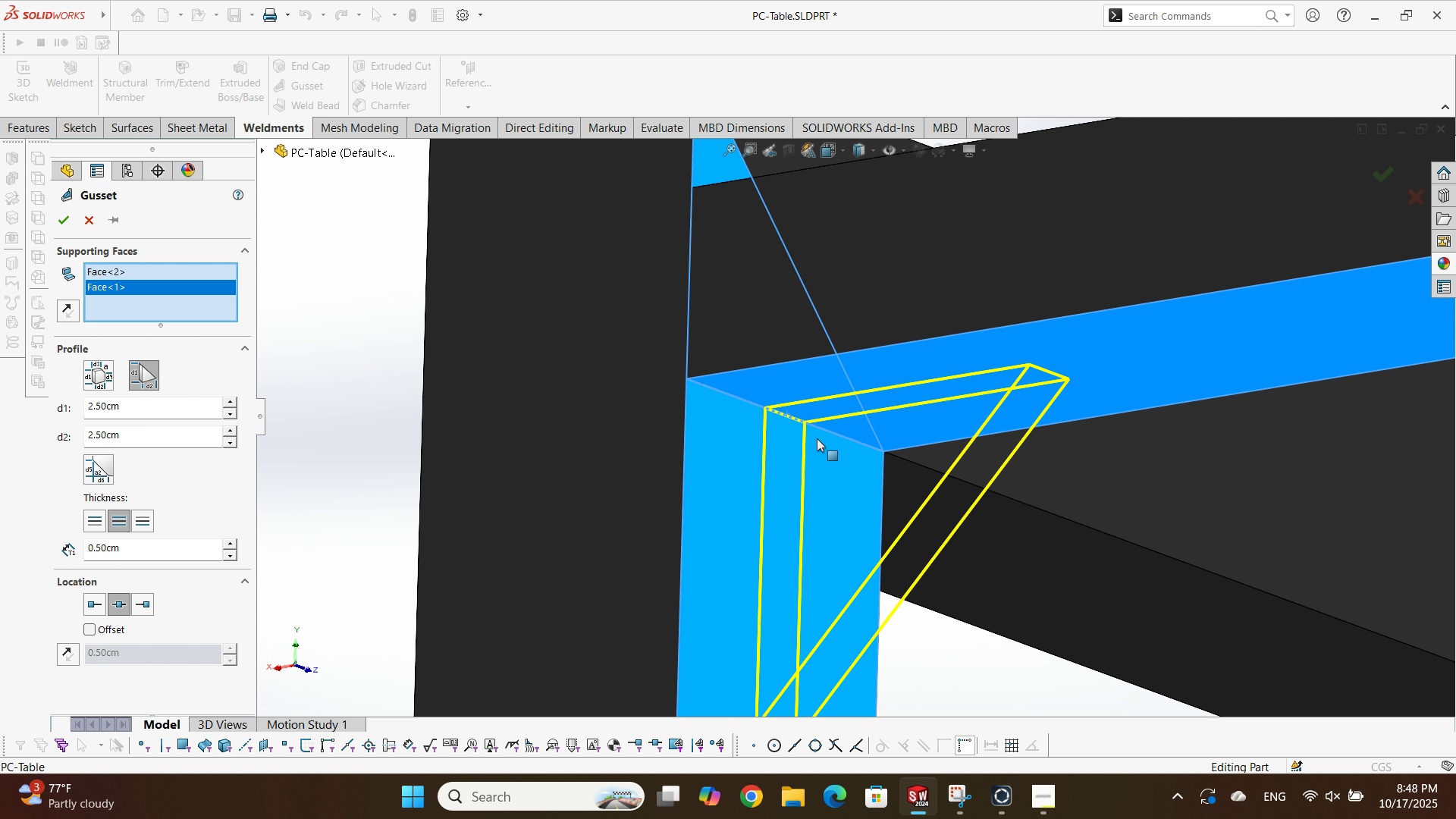 
scroll: coordinate [802, 527], scroll_direction: up, amount: 6.0
 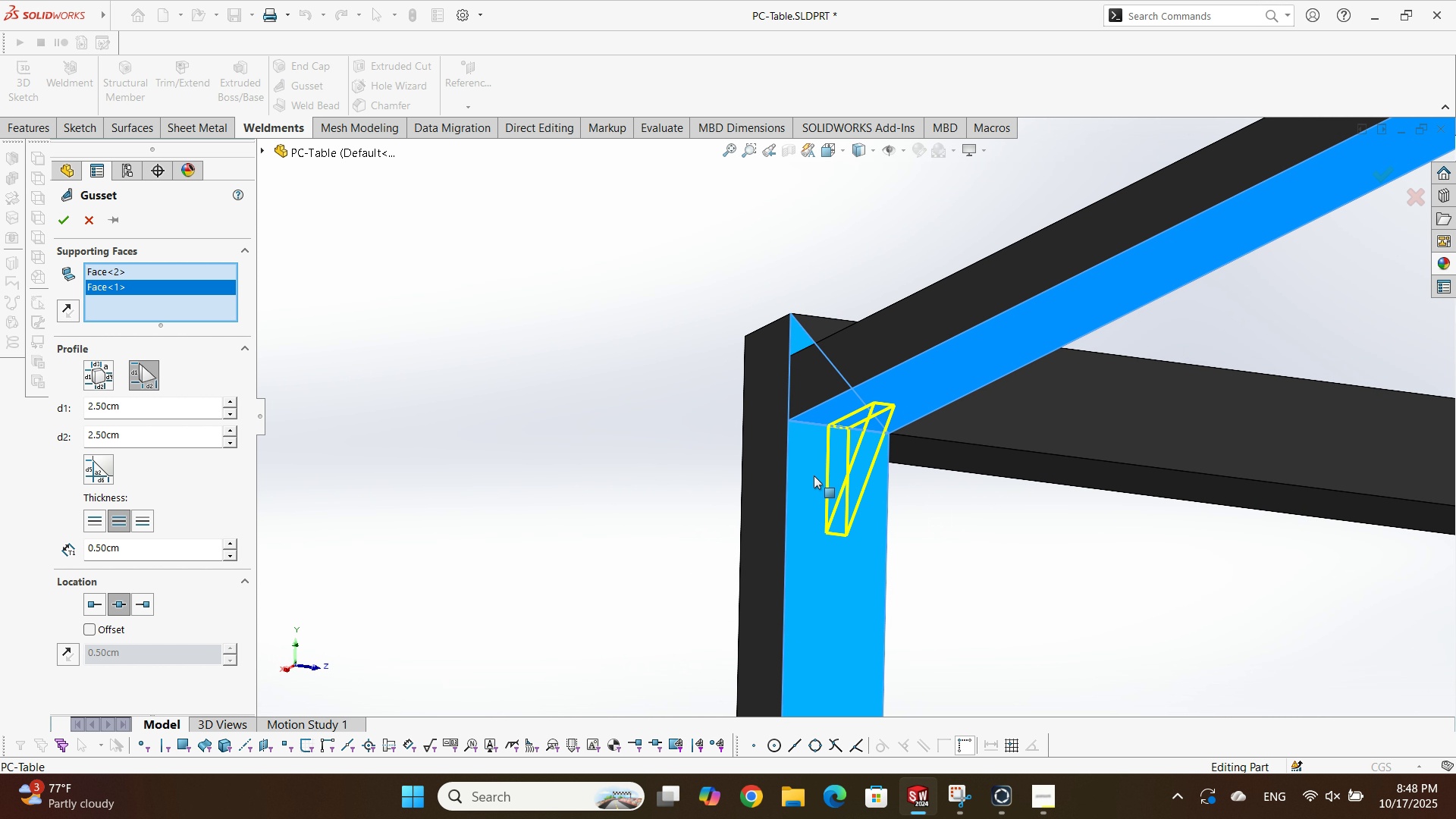 
key(Enter)
 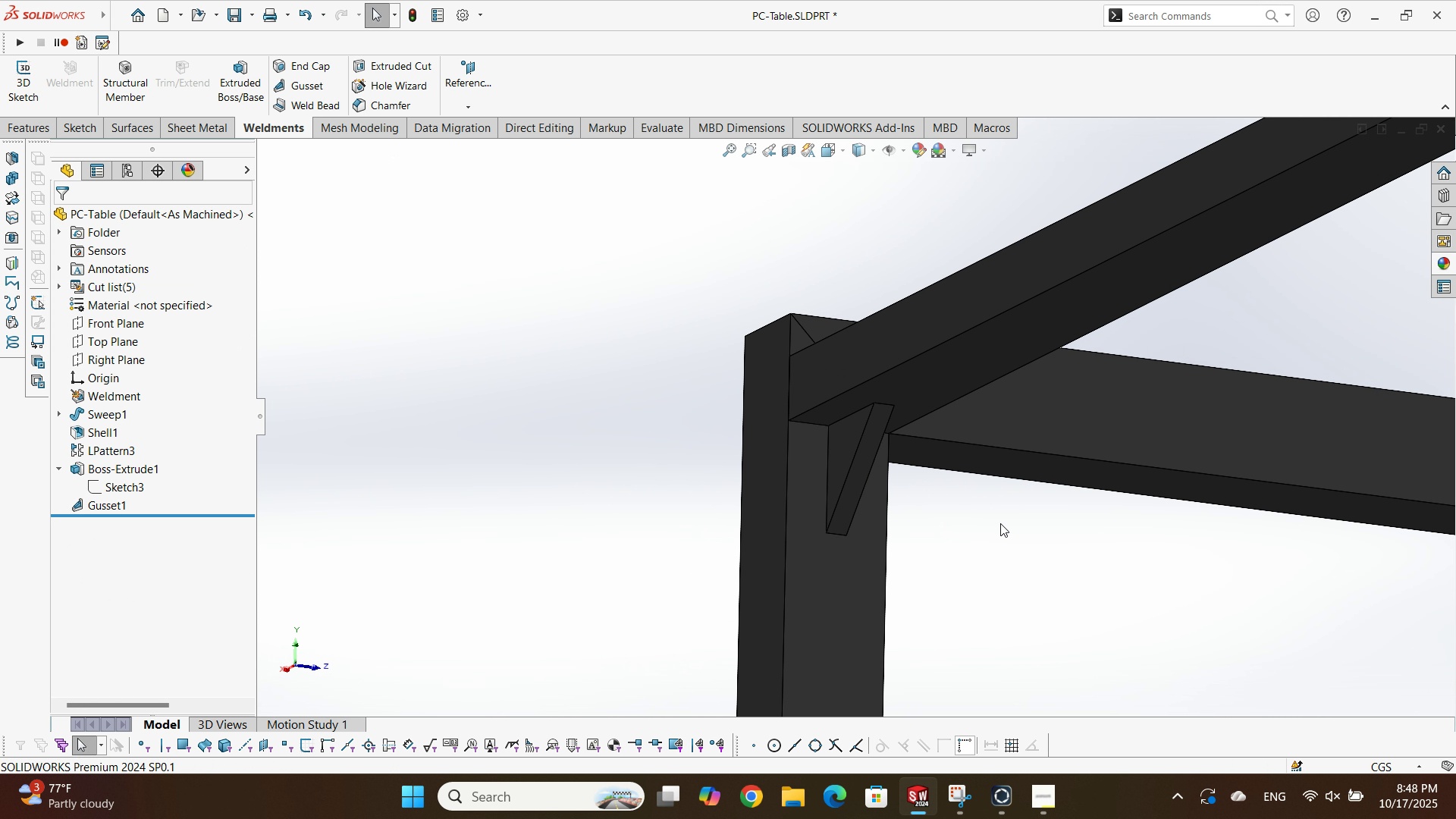 
left_click([1000, 523])
 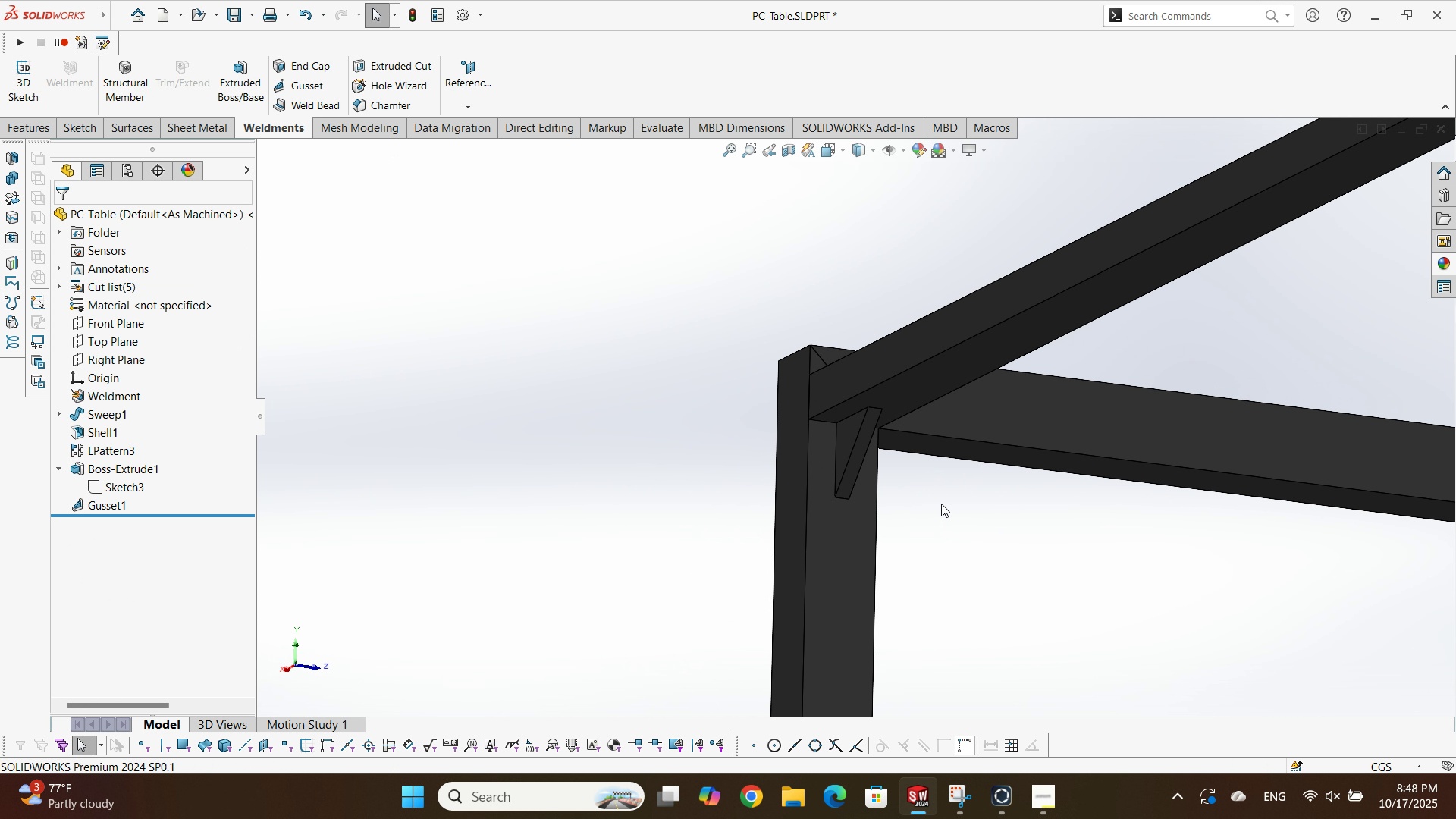 
scroll: coordinate [812, 378], scroll_direction: up, amount: 14.0
 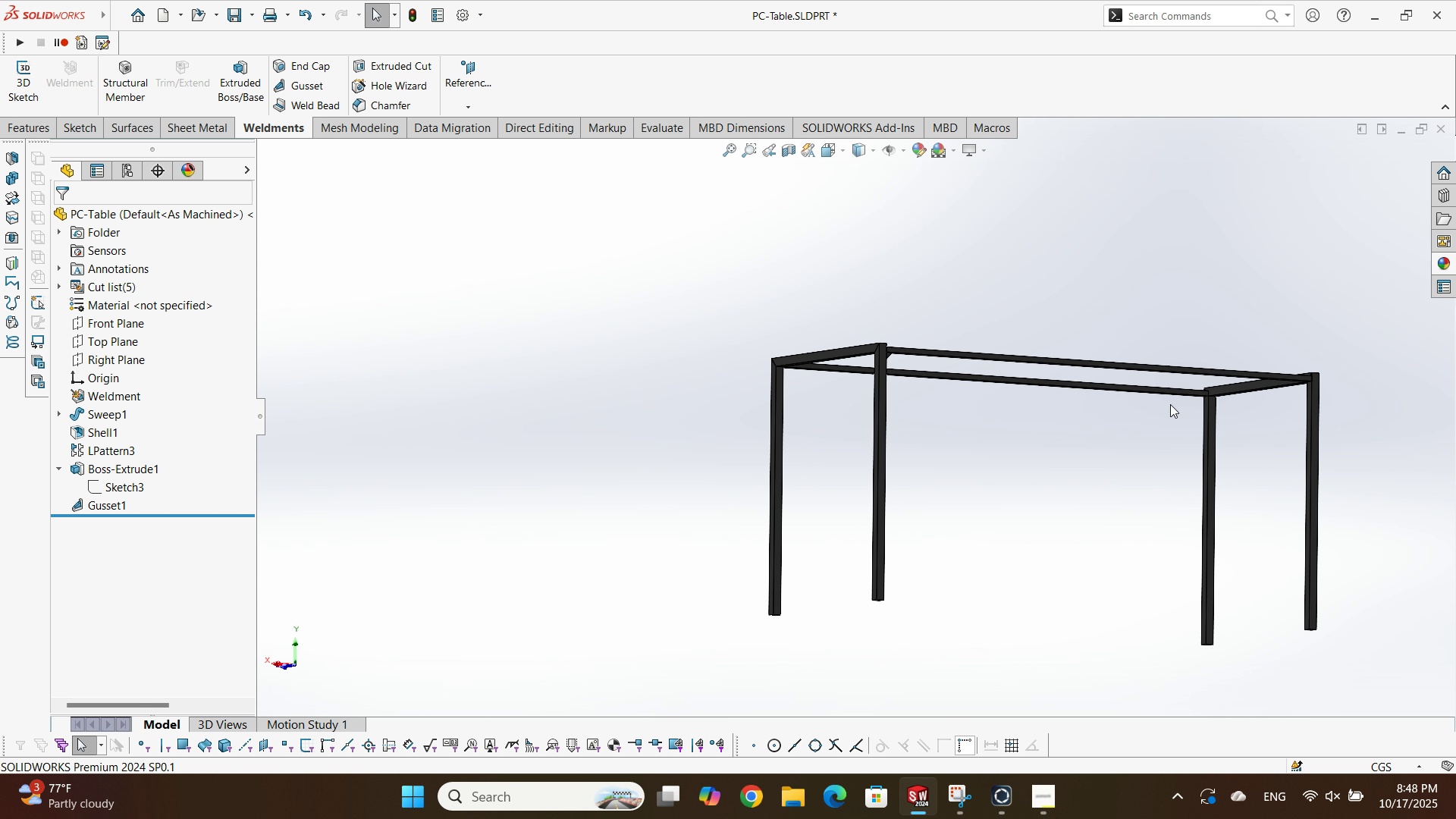 
scroll: coordinate [1242, 362], scroll_direction: down, amount: 7.0
 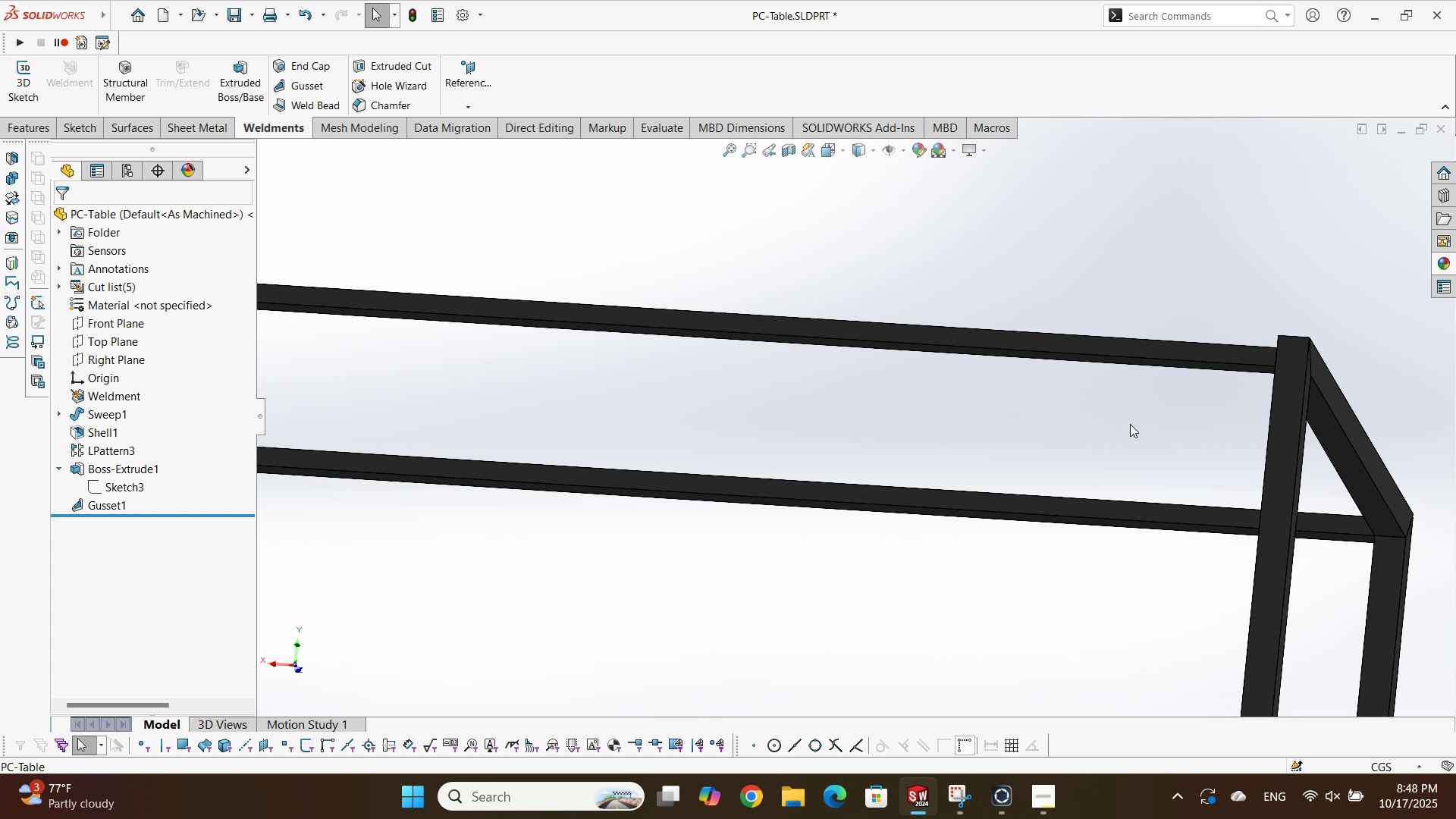 
scroll: coordinate [972, 399], scroll_direction: up, amount: 7.0
 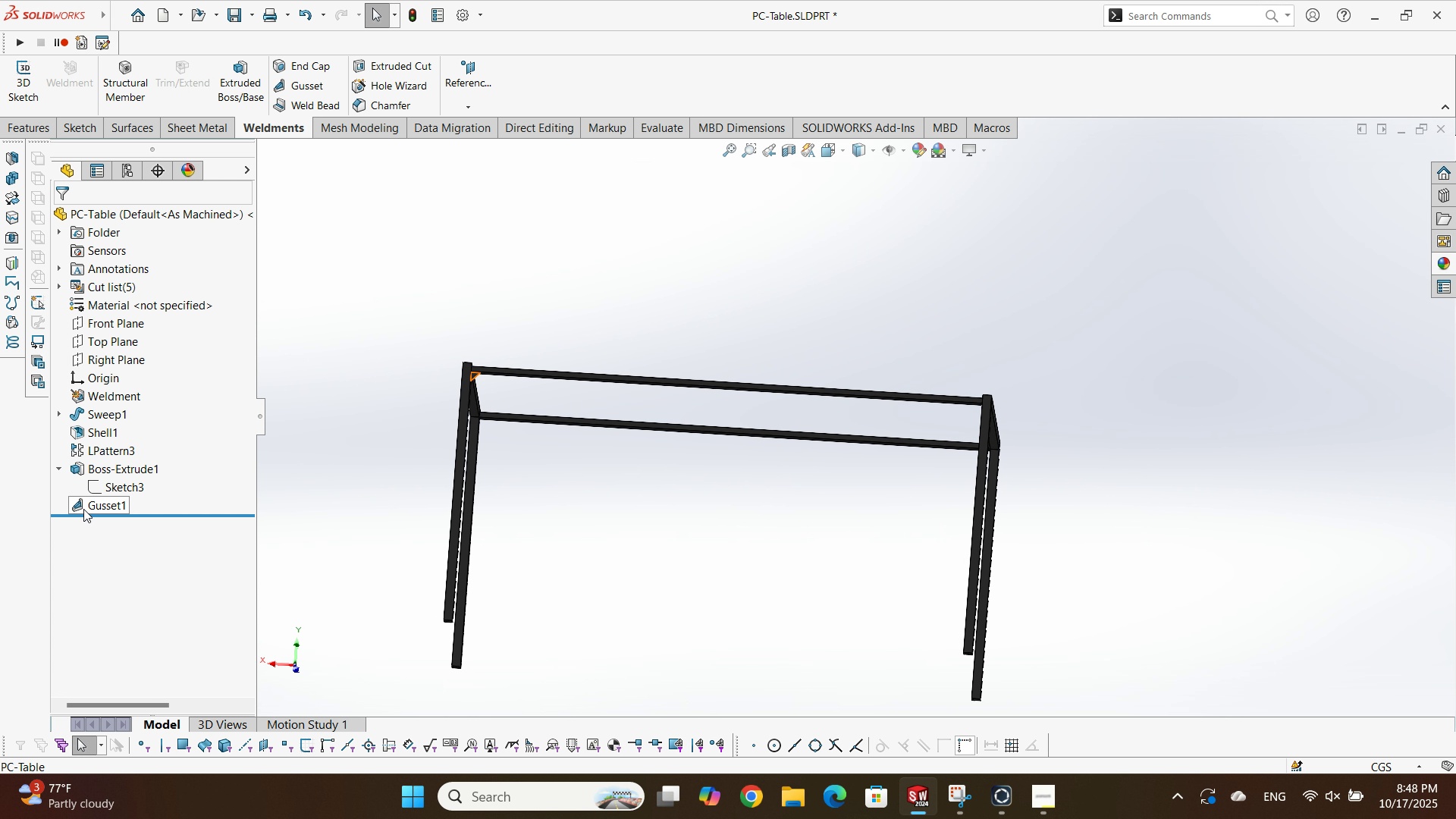 
left_click([83, 509])
 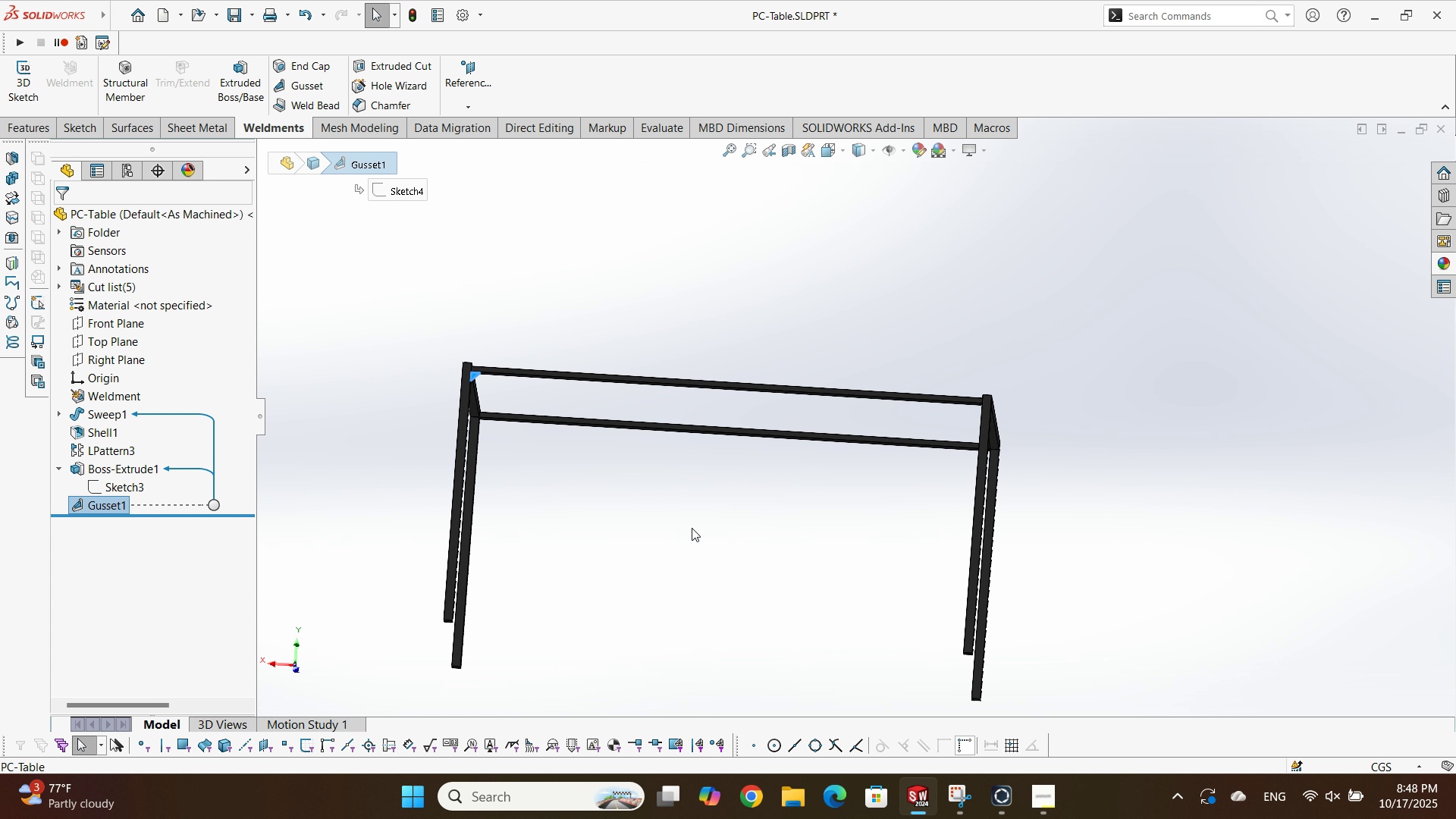 
left_click([692, 528])
 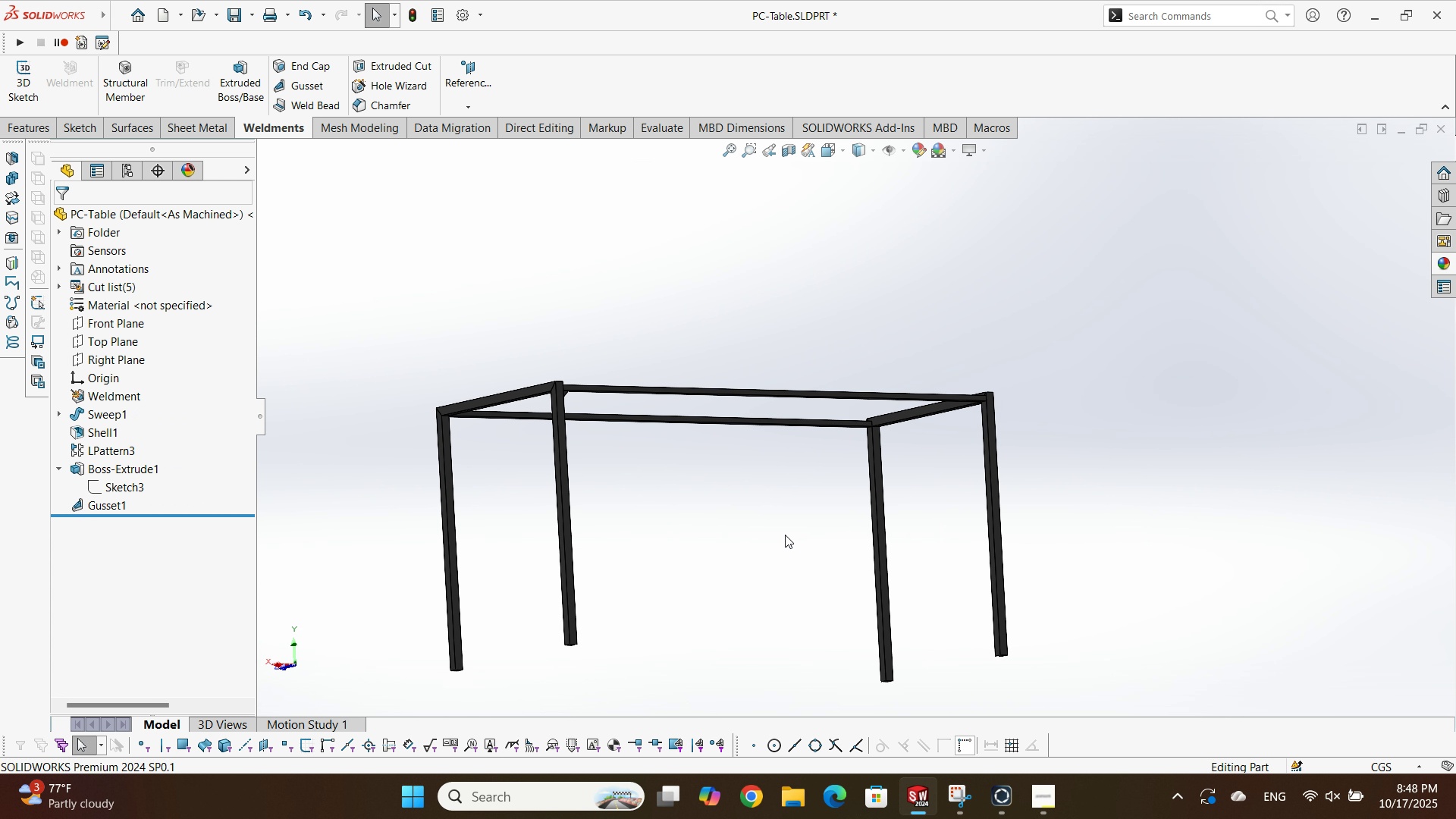 
scroll: coordinate [956, 366], scroll_direction: down, amount: 14.0
 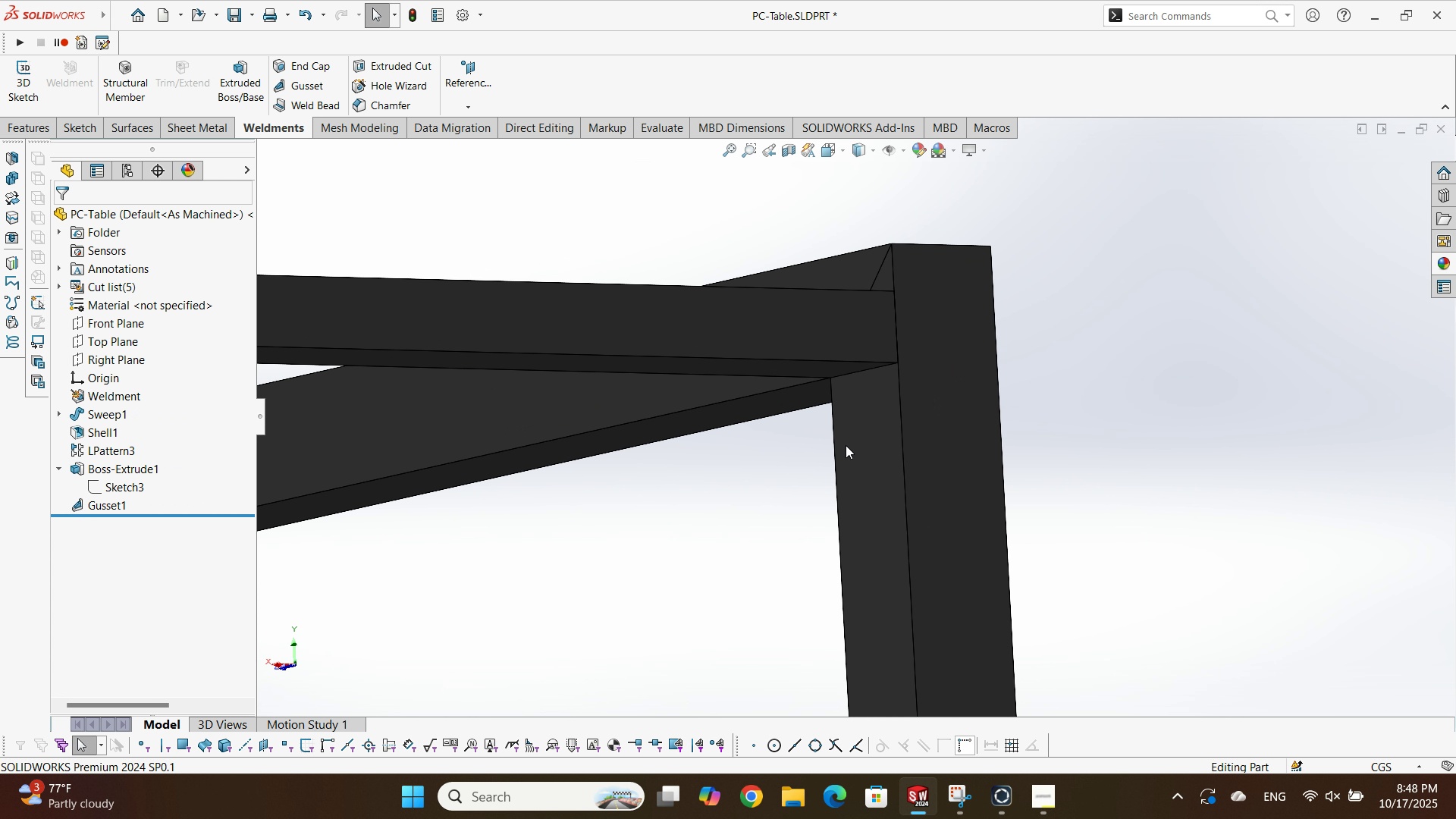 
left_click([846, 445])
 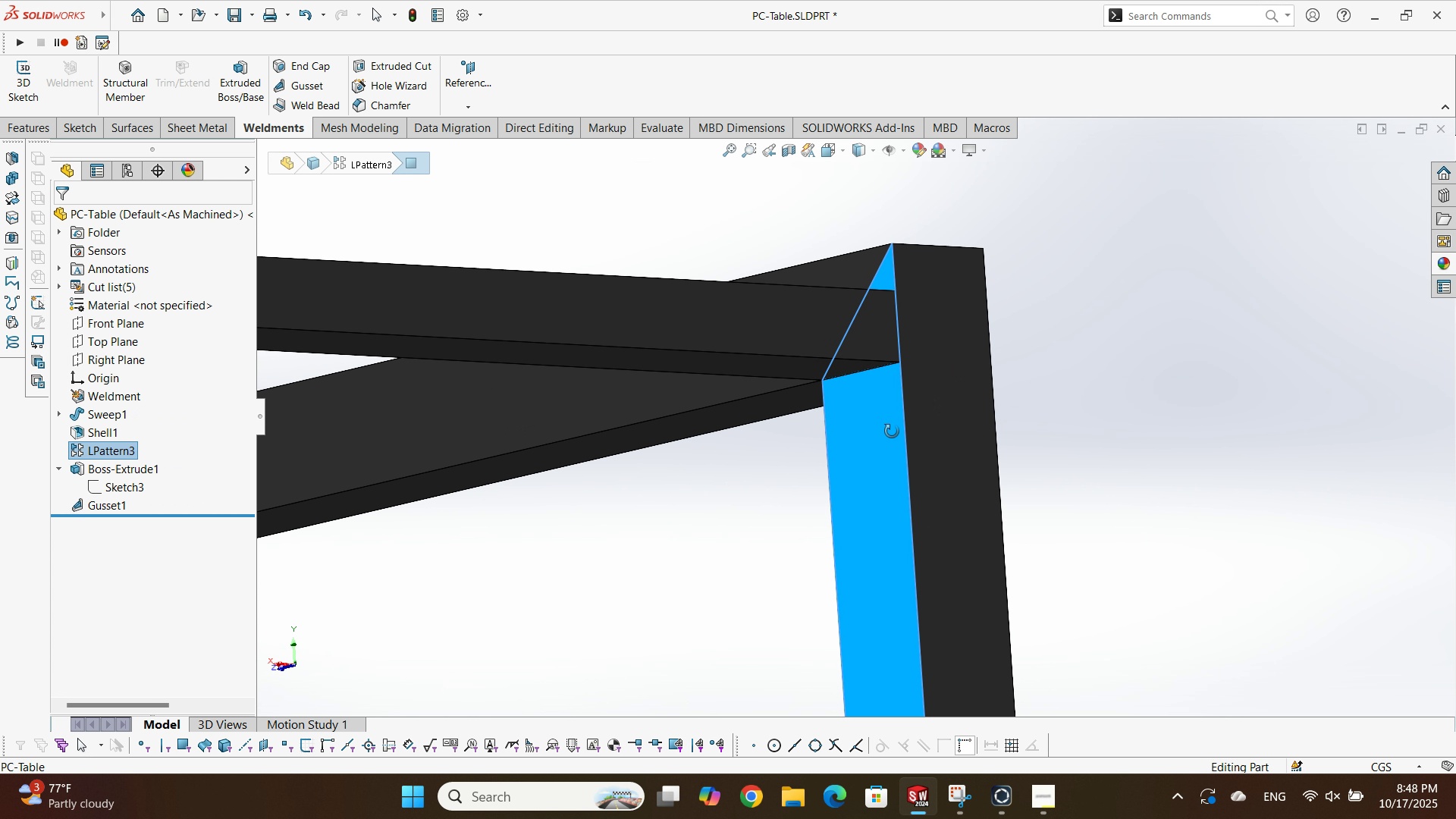 
scroll: coordinate [890, 430], scroll_direction: down, amount: 1.0
 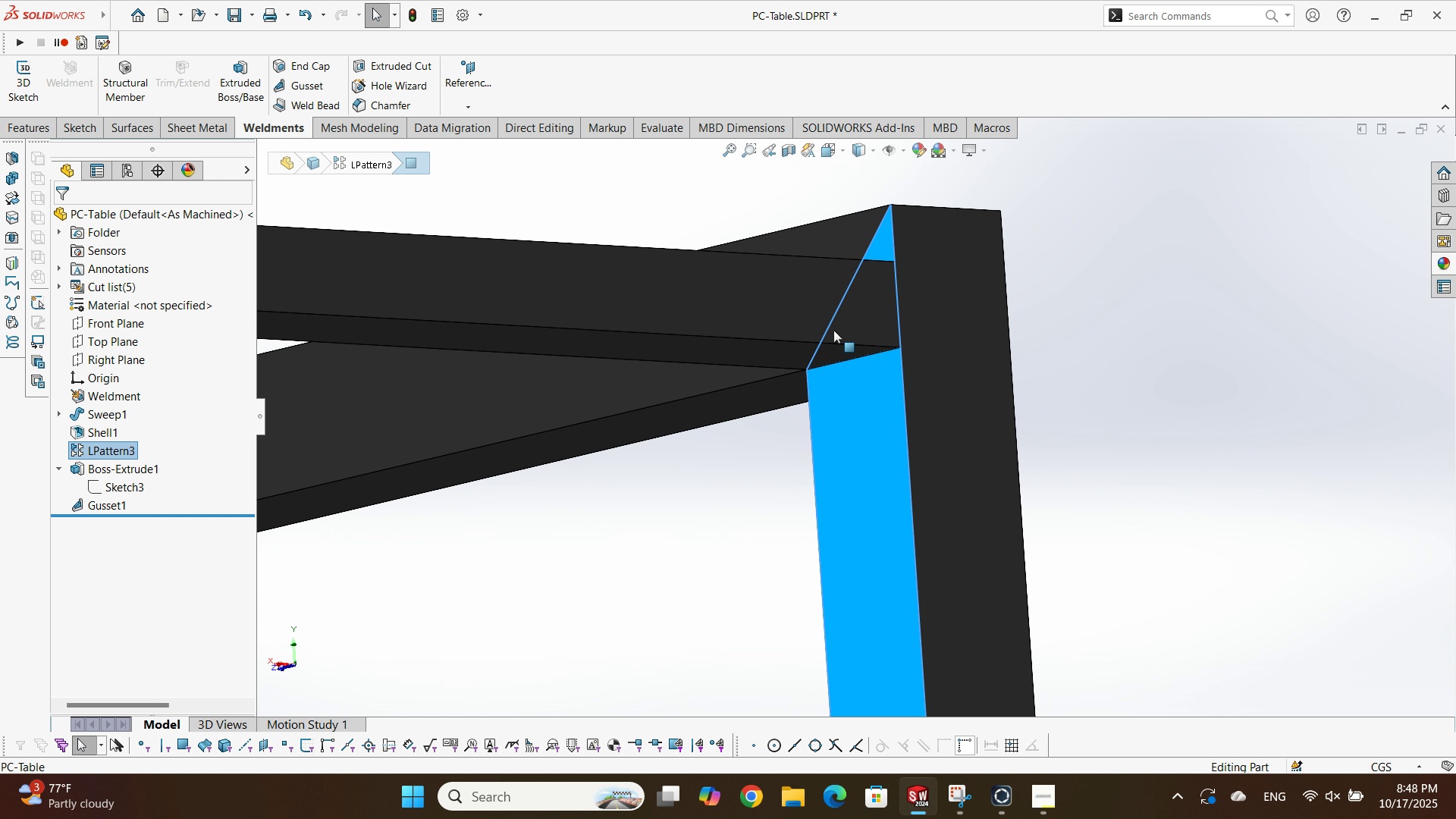 
hold_key(key=ControlLeft, duration=1.27)
left_click([801, 350])
 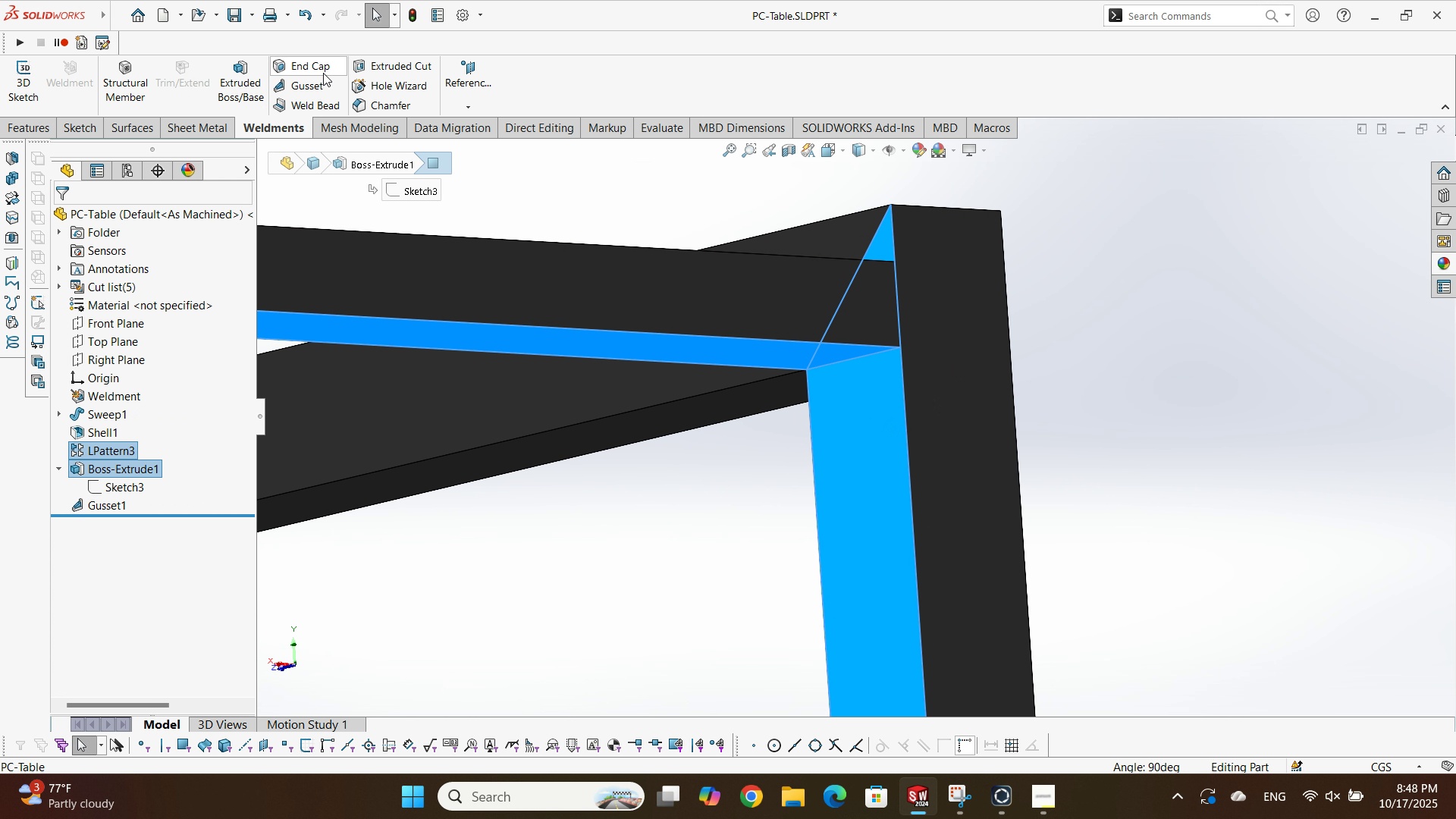 
left_click([302, 80])
 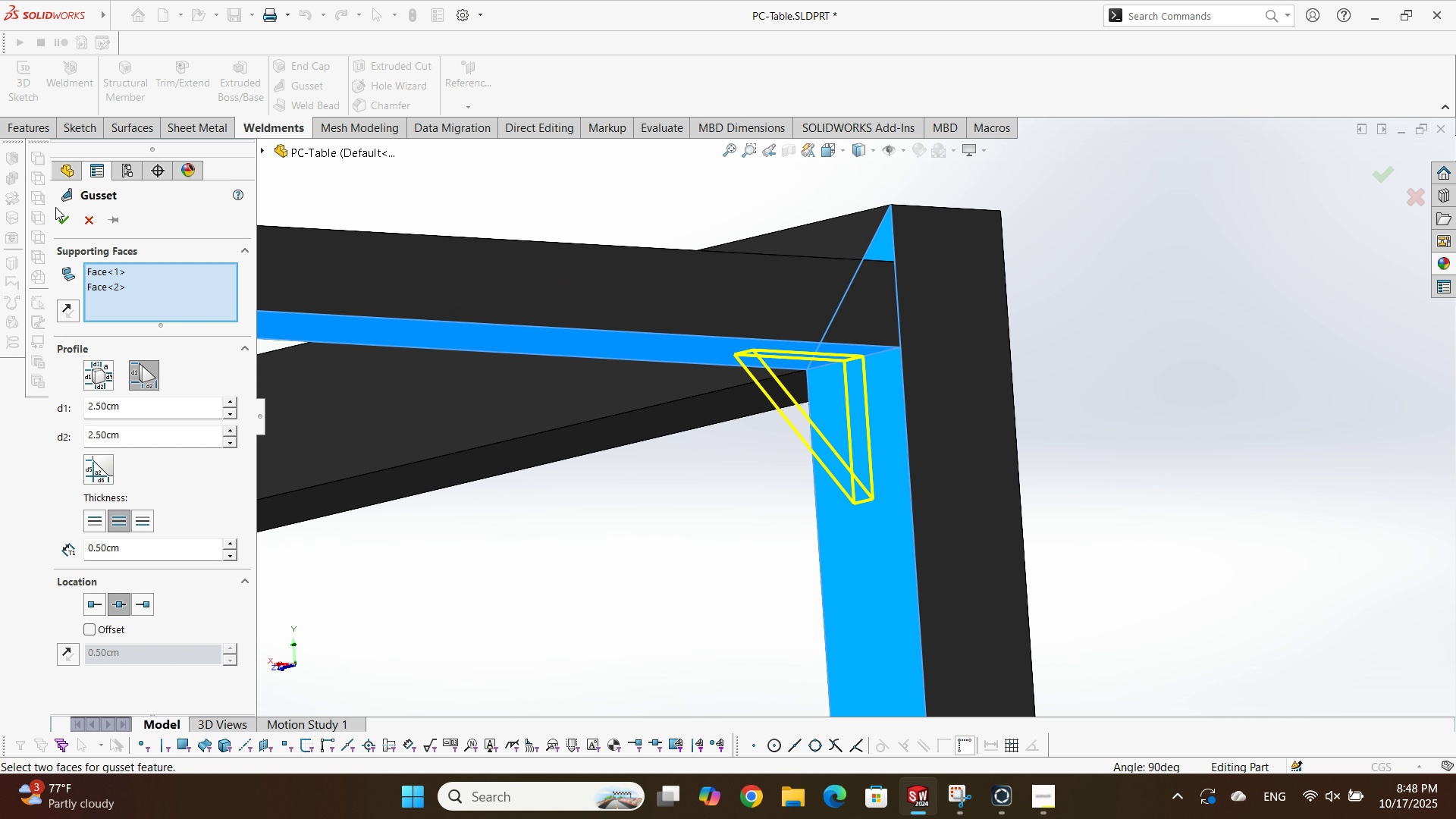 
left_click([61, 220])
 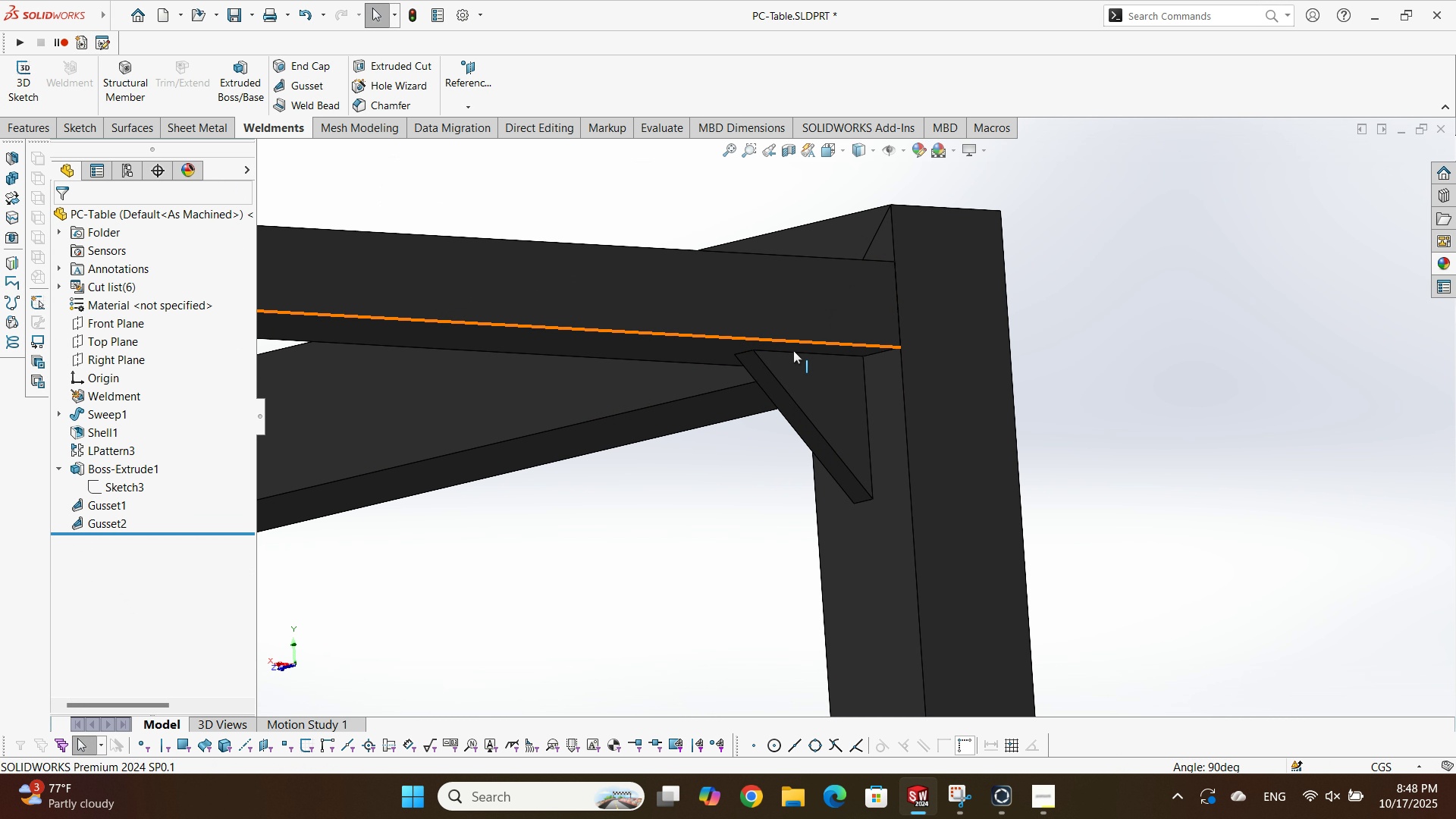 
scroll: coordinate [750, 453], scroll_direction: down, amount: 1.0
 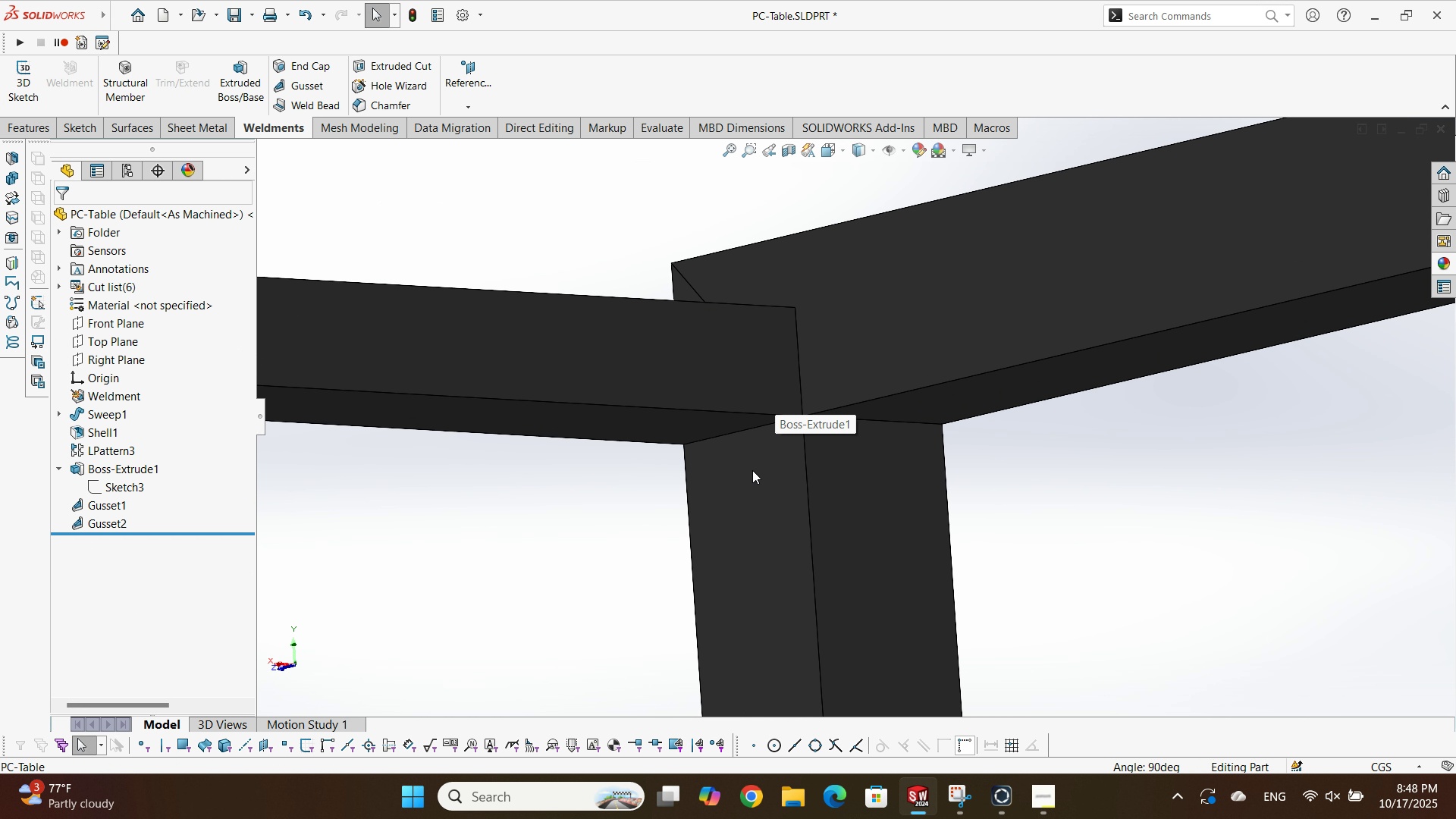 
left_click([752, 470])
 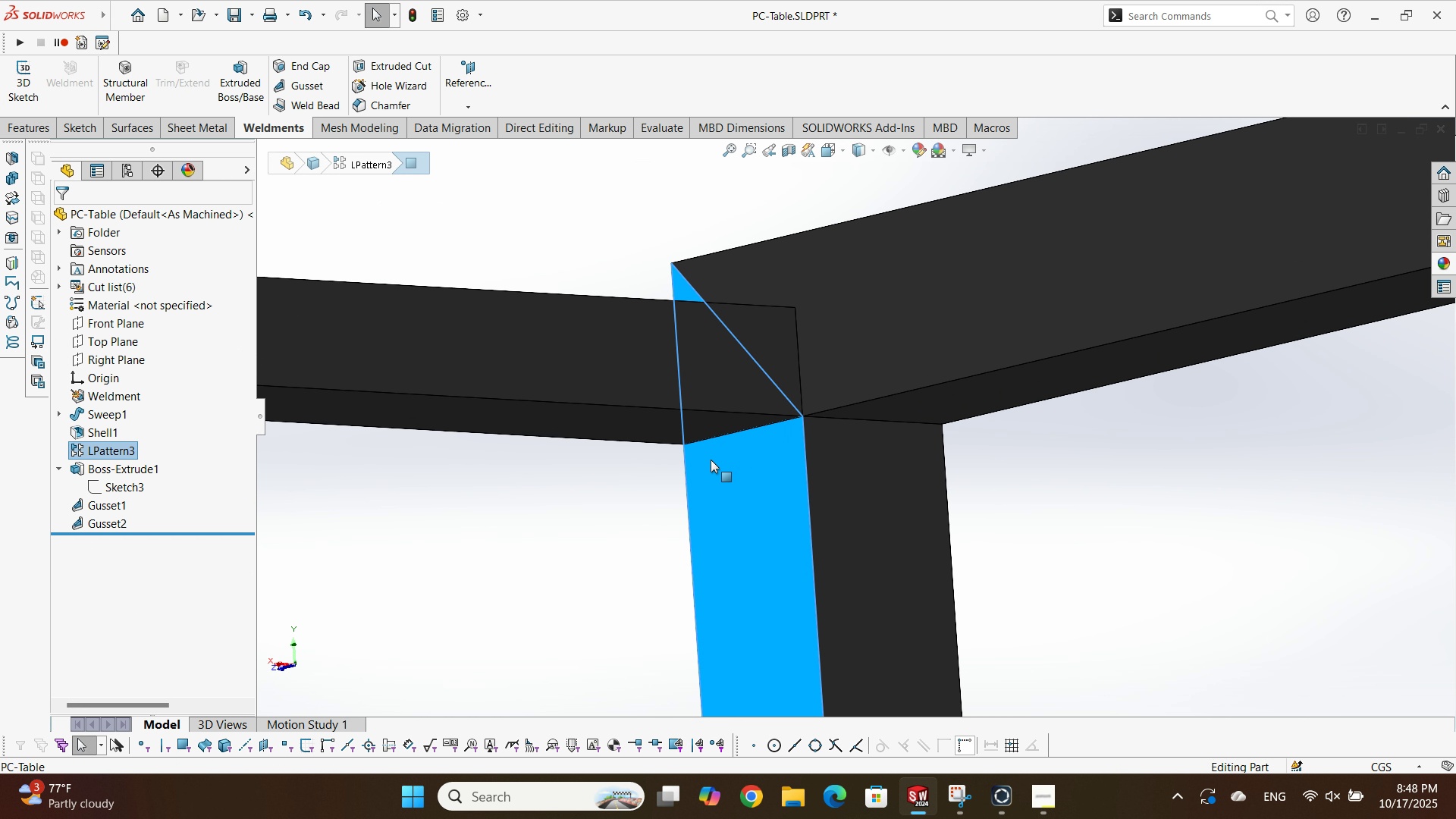 
hold_key(key=ControlLeft, duration=0.74)
left_click([664, 425])
 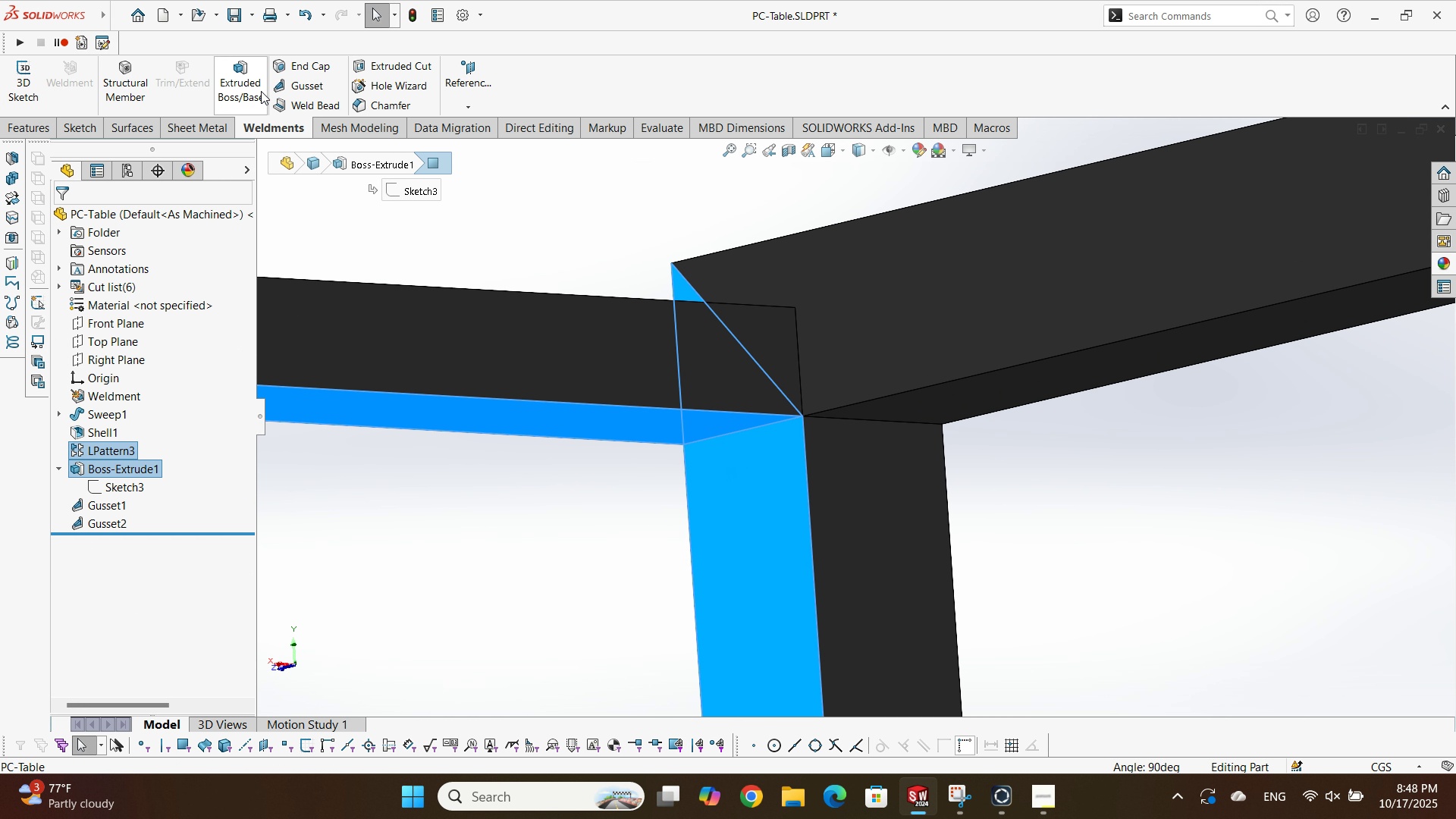 
left_click([283, 88])
 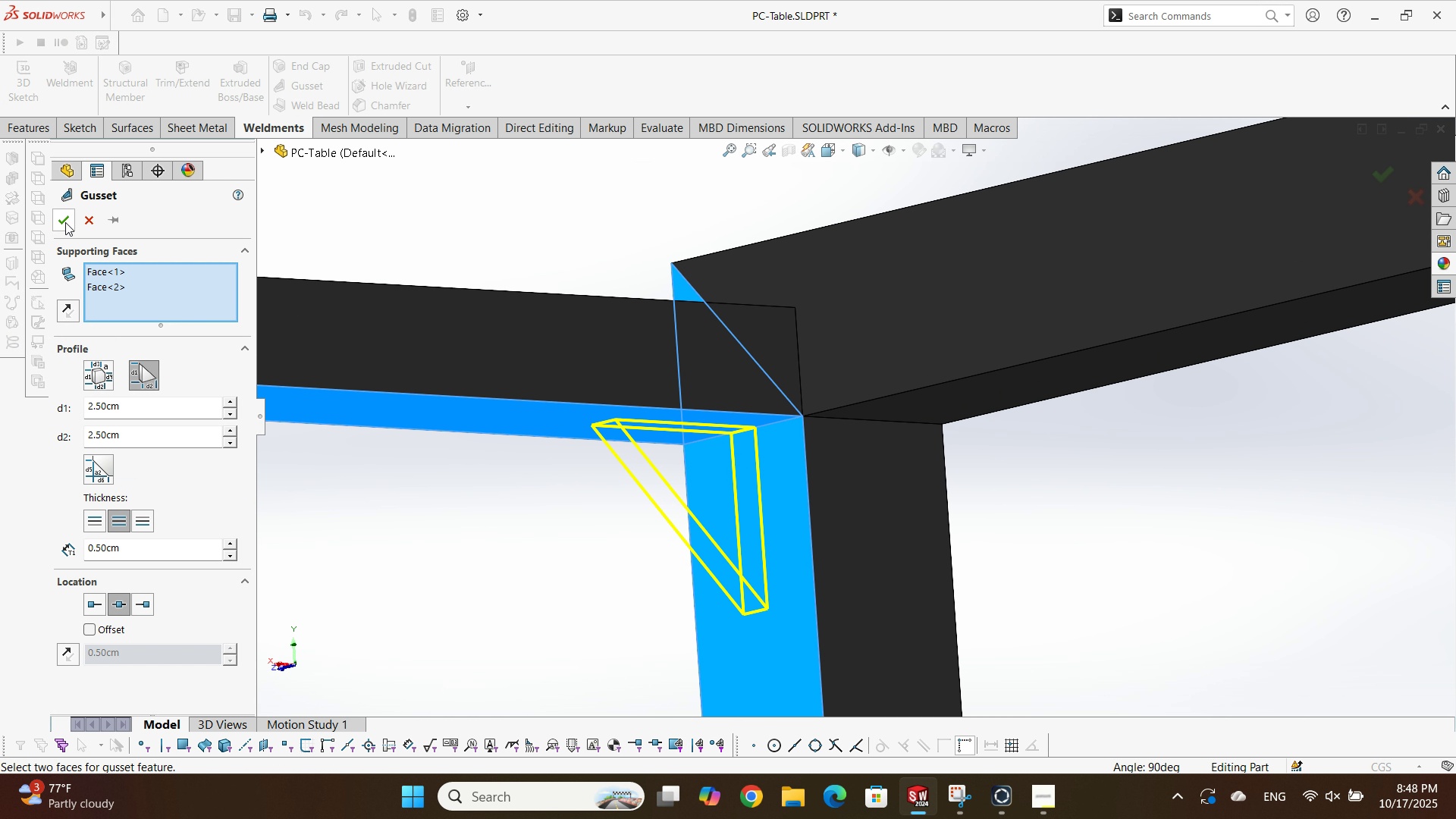 
left_click([64, 221])
 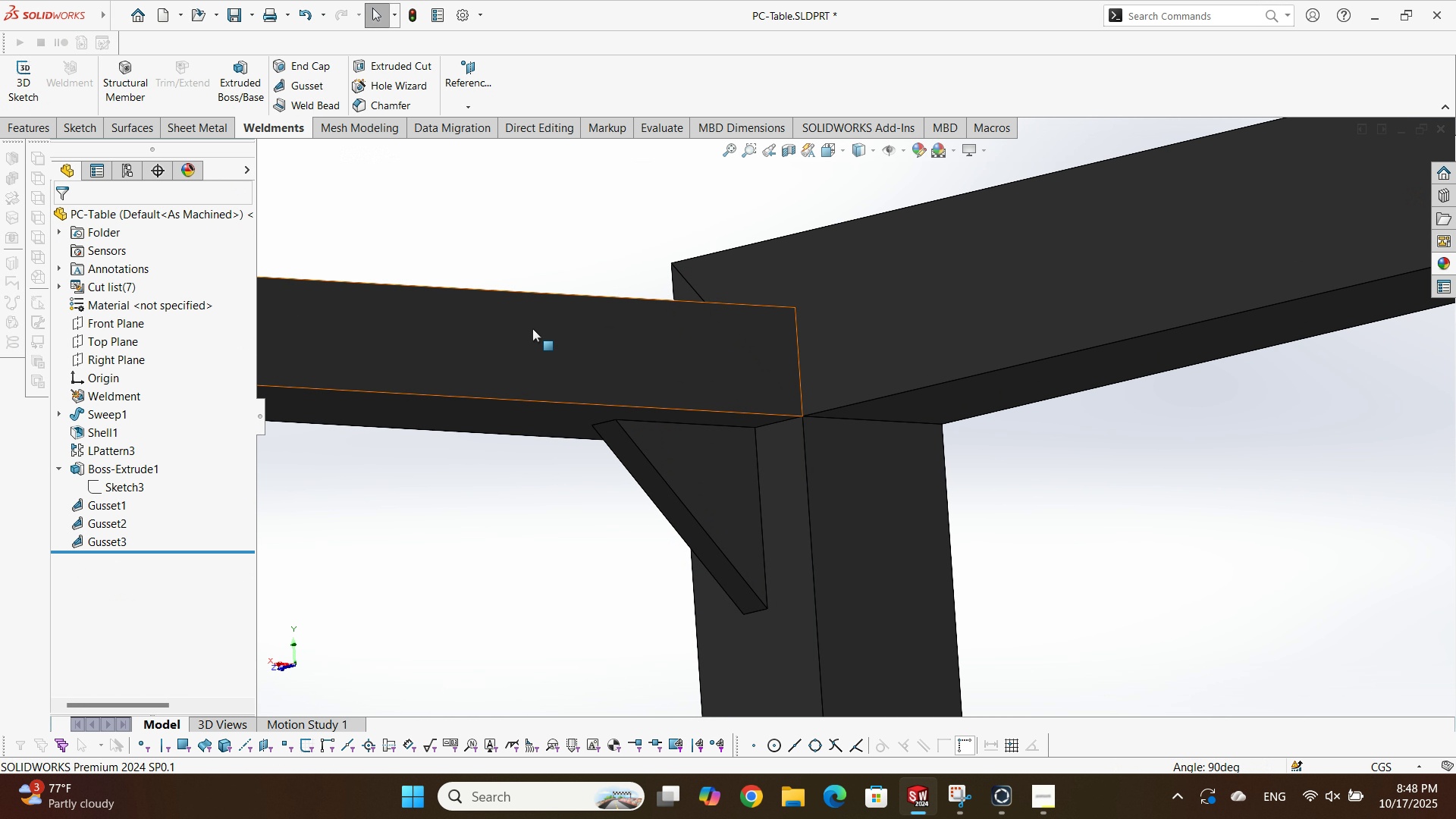 
scroll: coordinate [667, 337], scroll_direction: up, amount: 16.0
 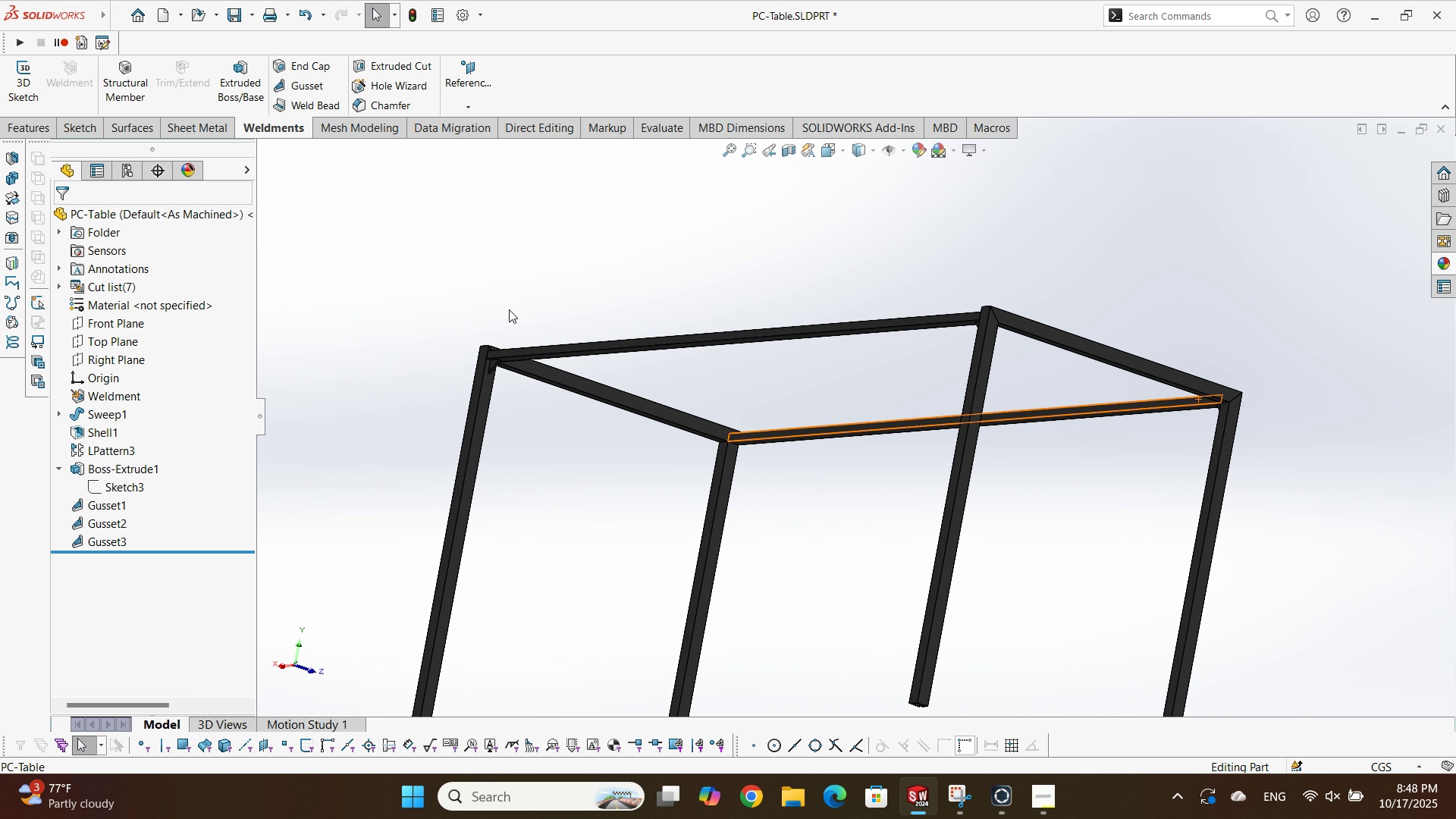 
scroll: coordinate [820, 264], scroll_direction: down, amount: 14.0
 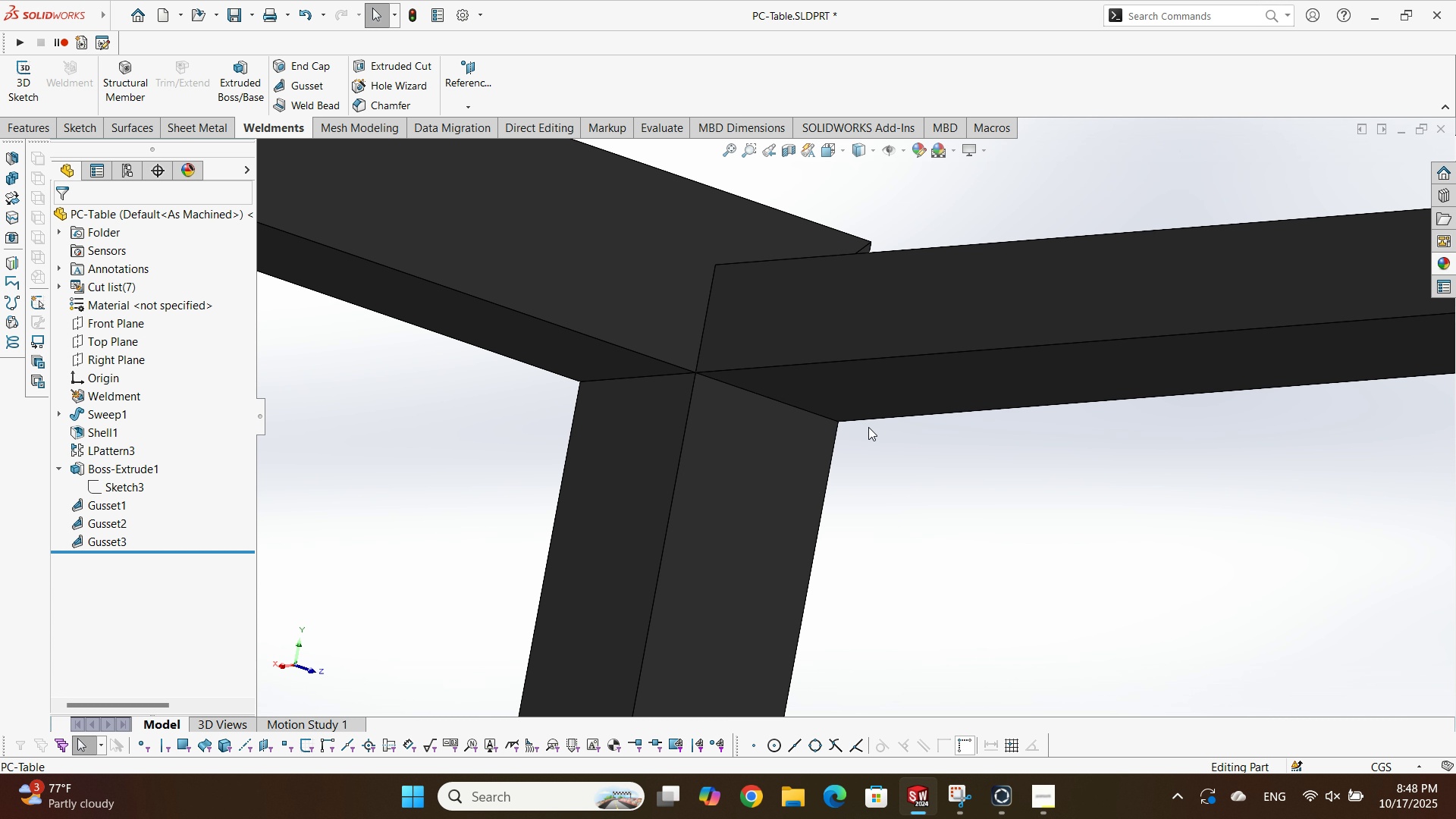 
key(Control+ControlLeft)
 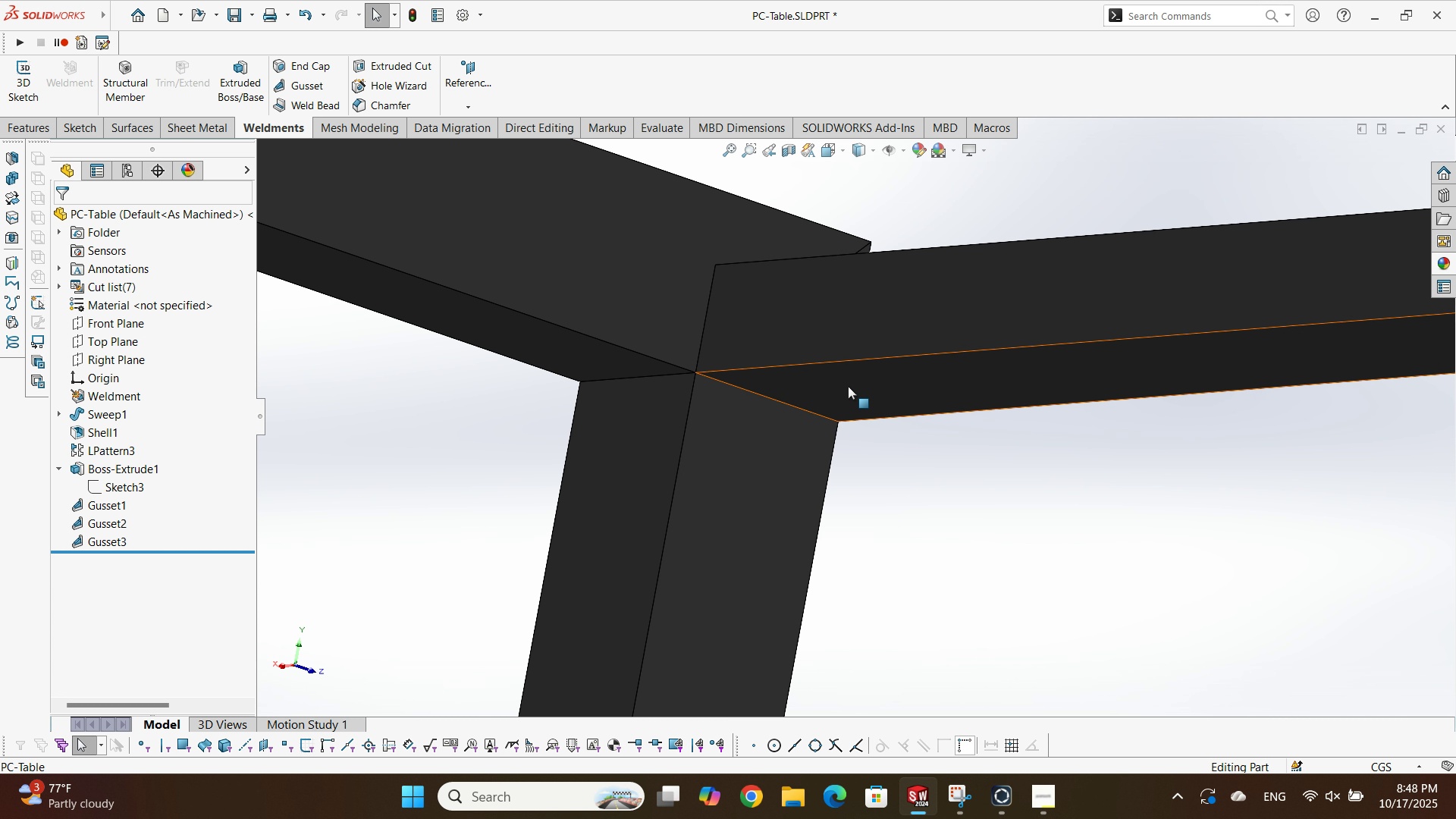 
left_click([848, 386])
 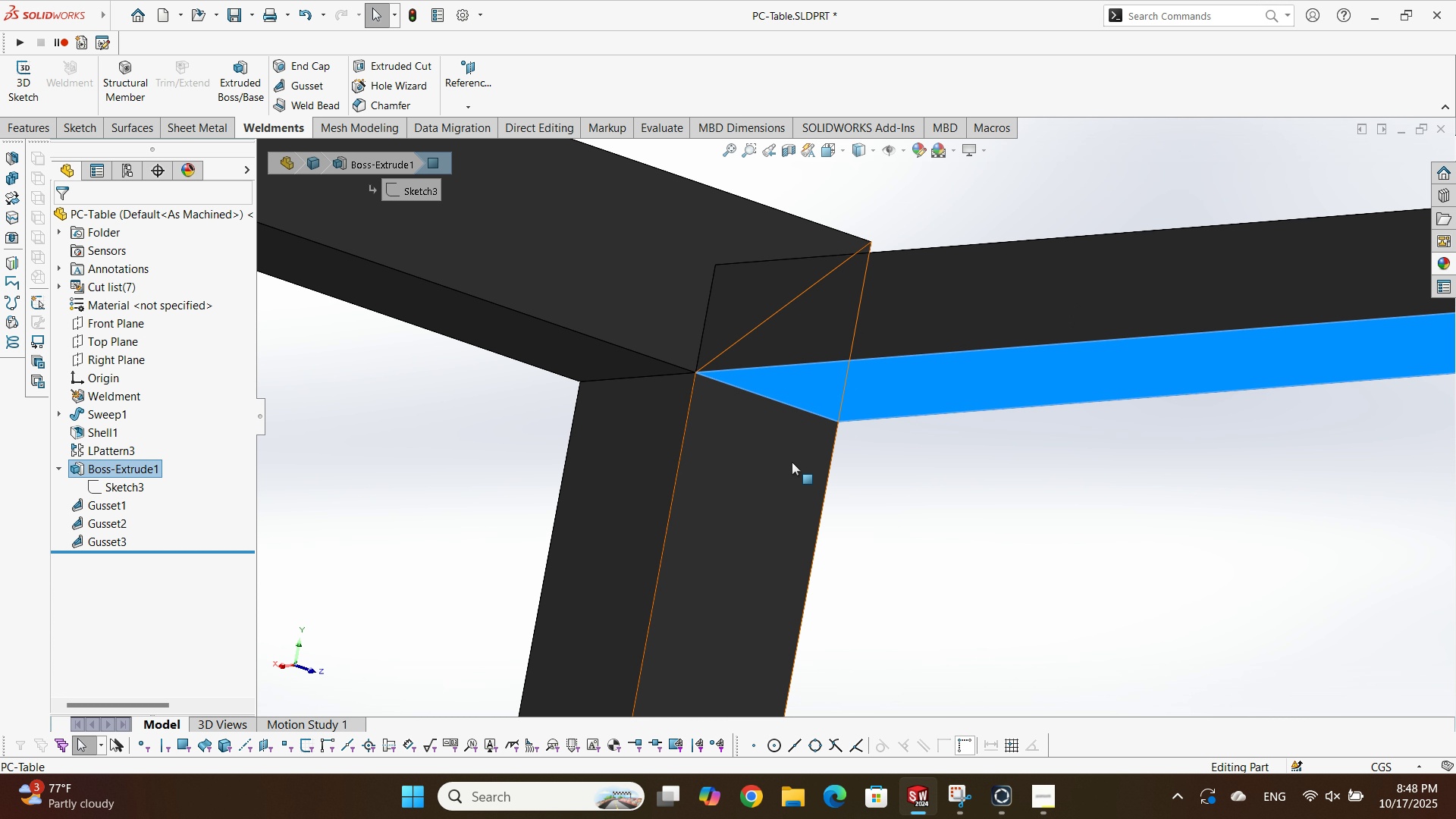 
hold_key(key=ControlLeft, duration=0.52)
double_click([773, 467])
 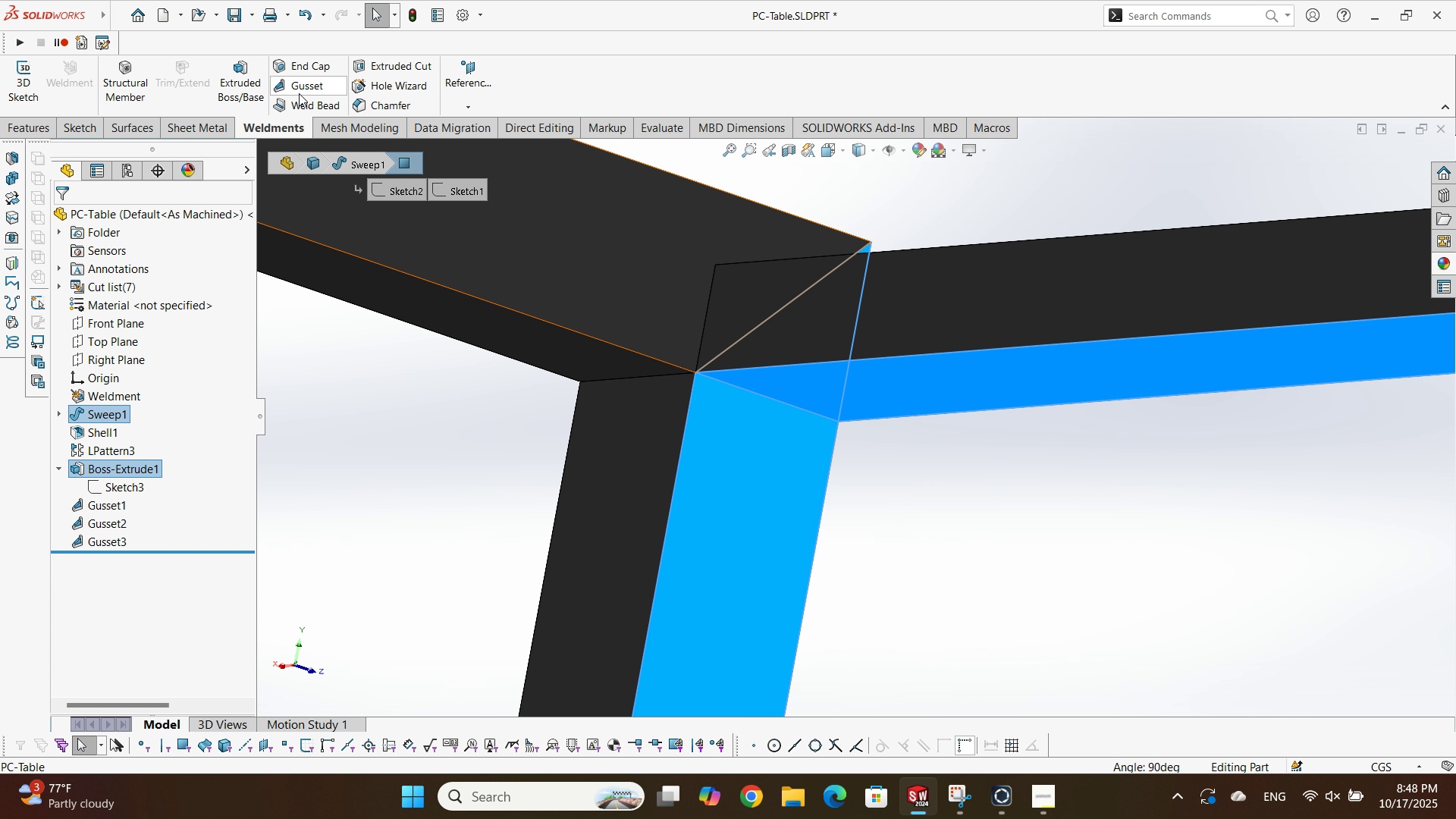 
left_click([300, 93])
 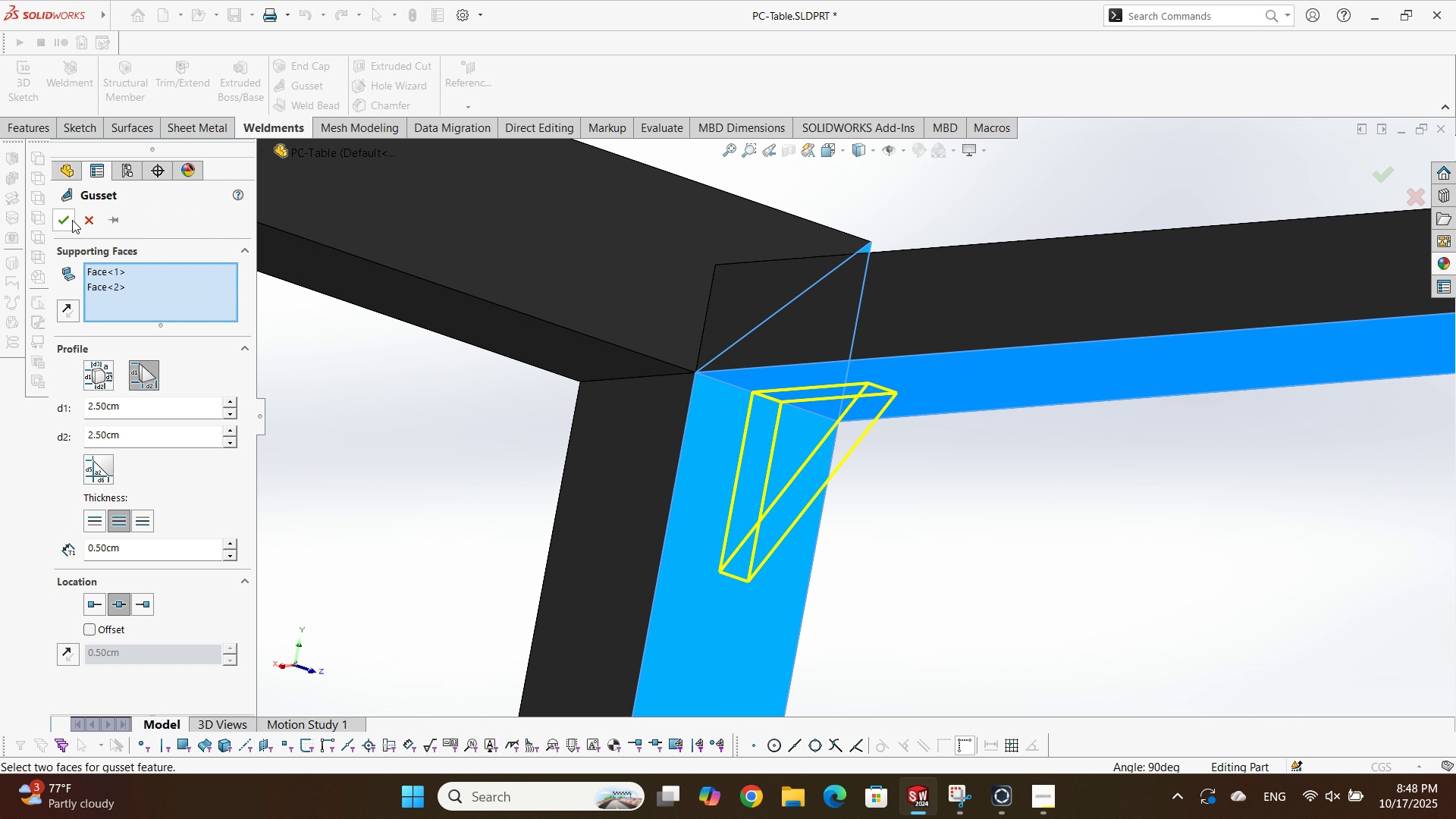 
left_click([72, 220])
 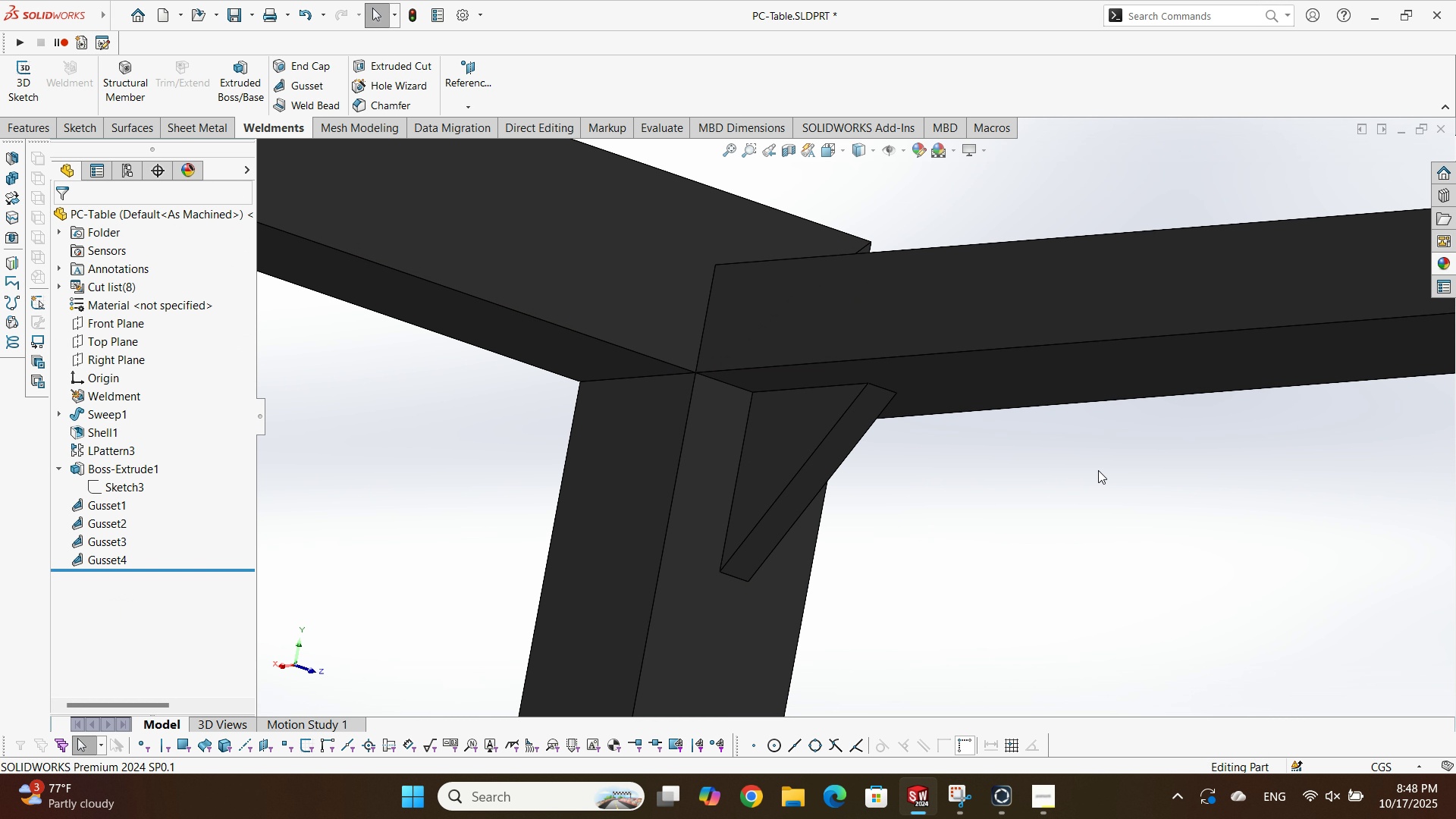 
left_click([1098, 470])
 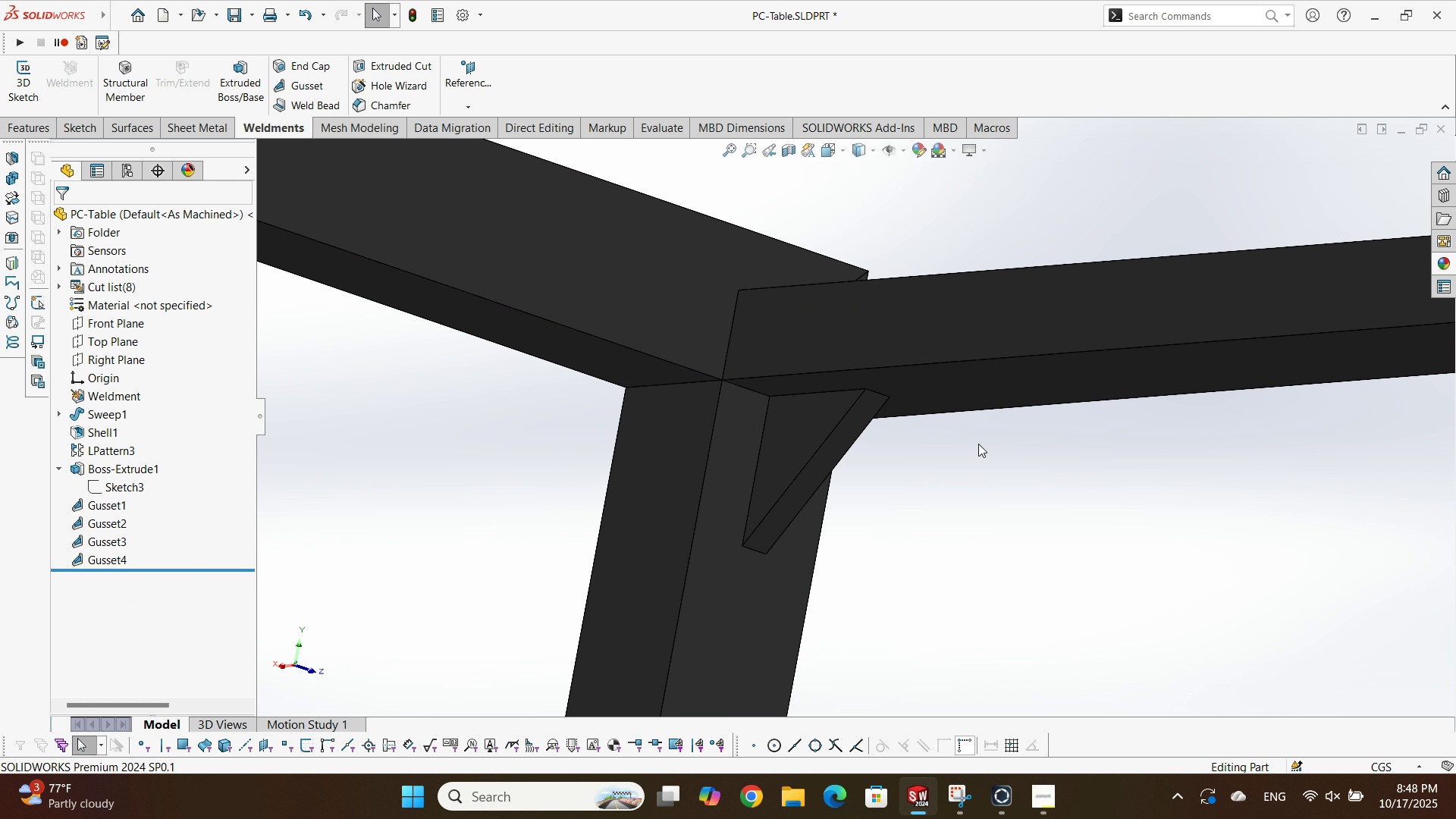 
scroll: coordinate [976, 421], scroll_direction: up, amount: 19.0
 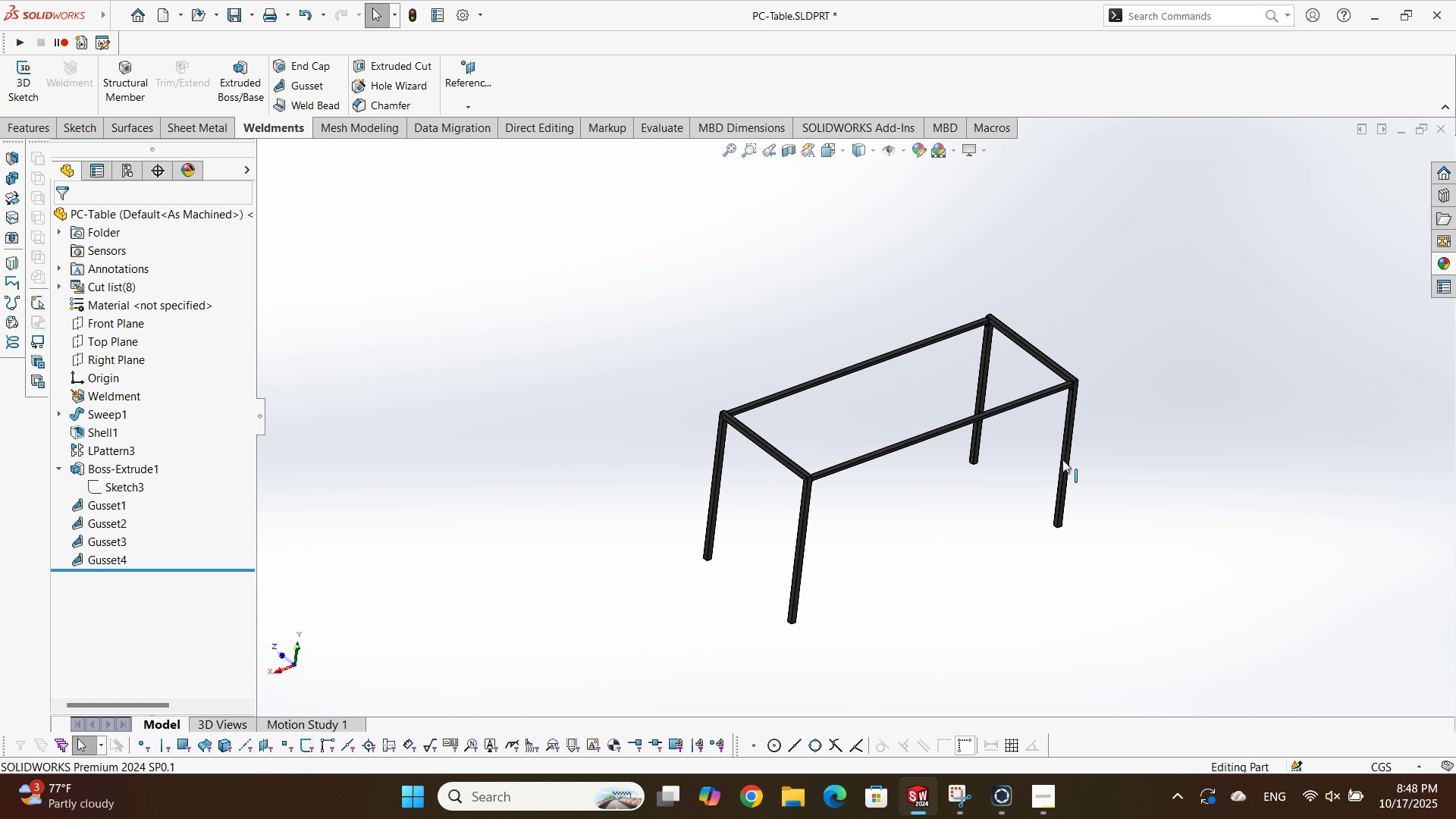 
scroll: coordinate [831, 307], scroll_direction: down, amount: 6.0
 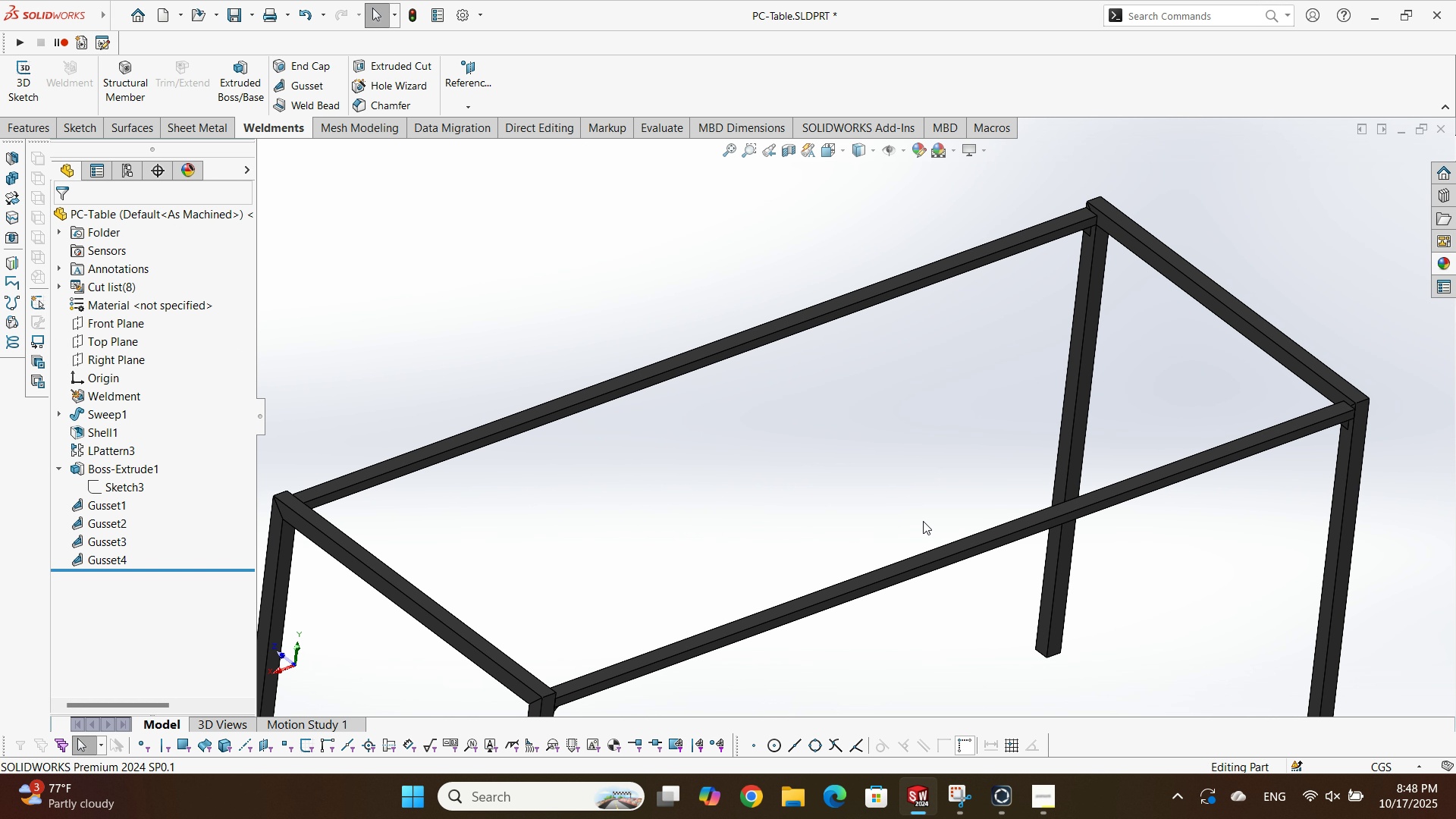 
left_click([923, 521])
 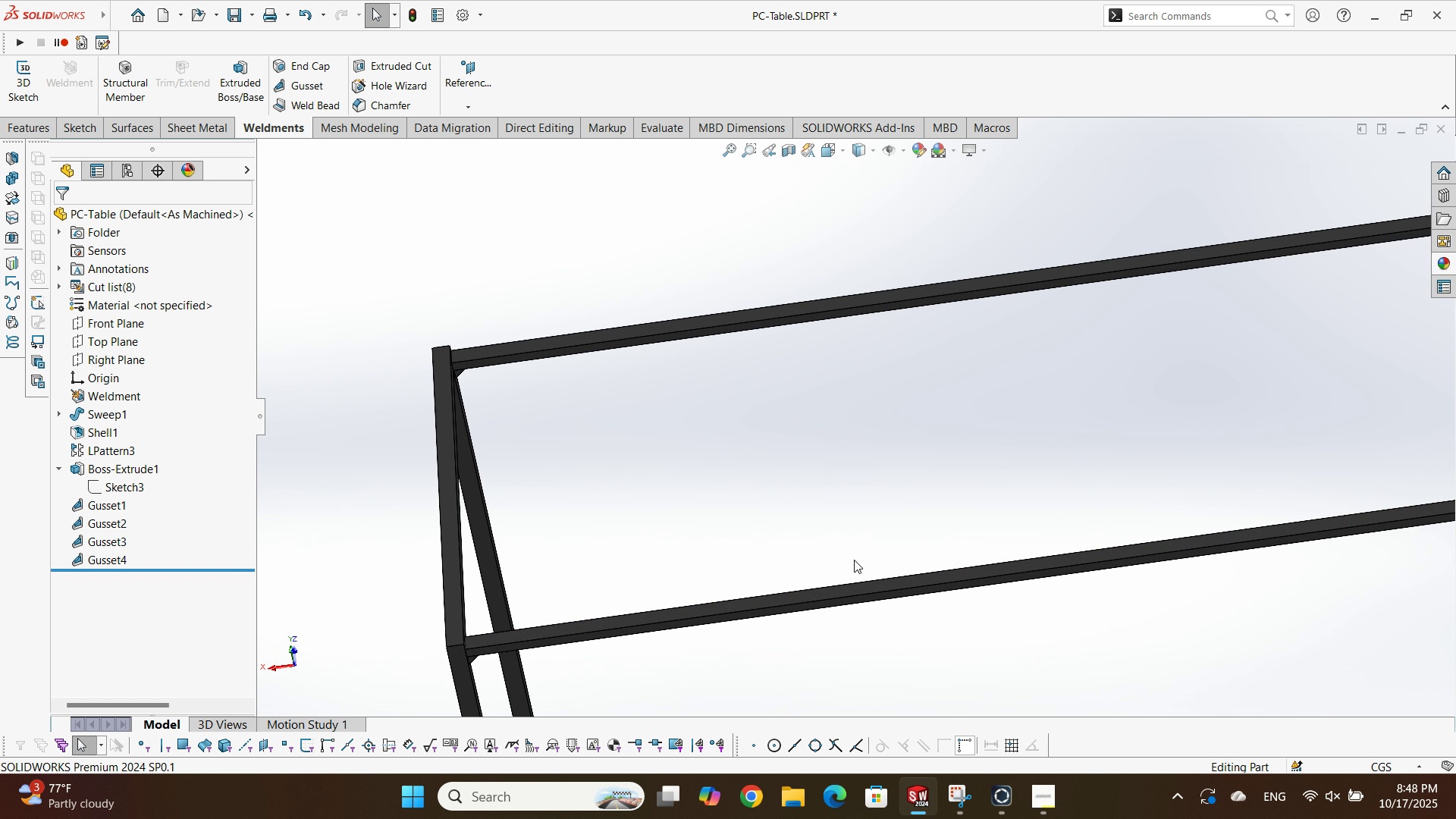 
scroll: coordinate [583, 607], scroll_direction: down, amount: 8.0
 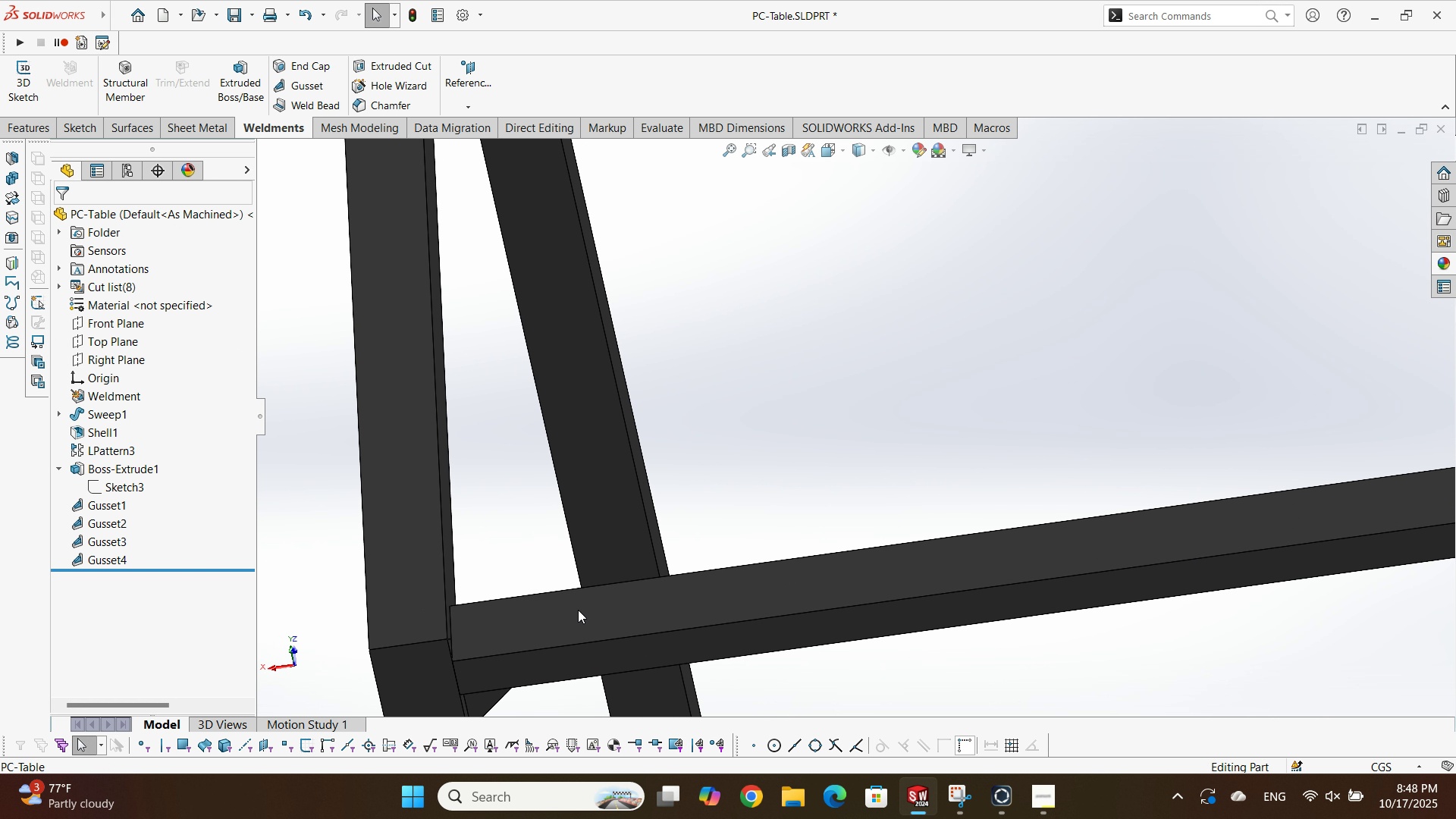 
left_click([578, 610])
 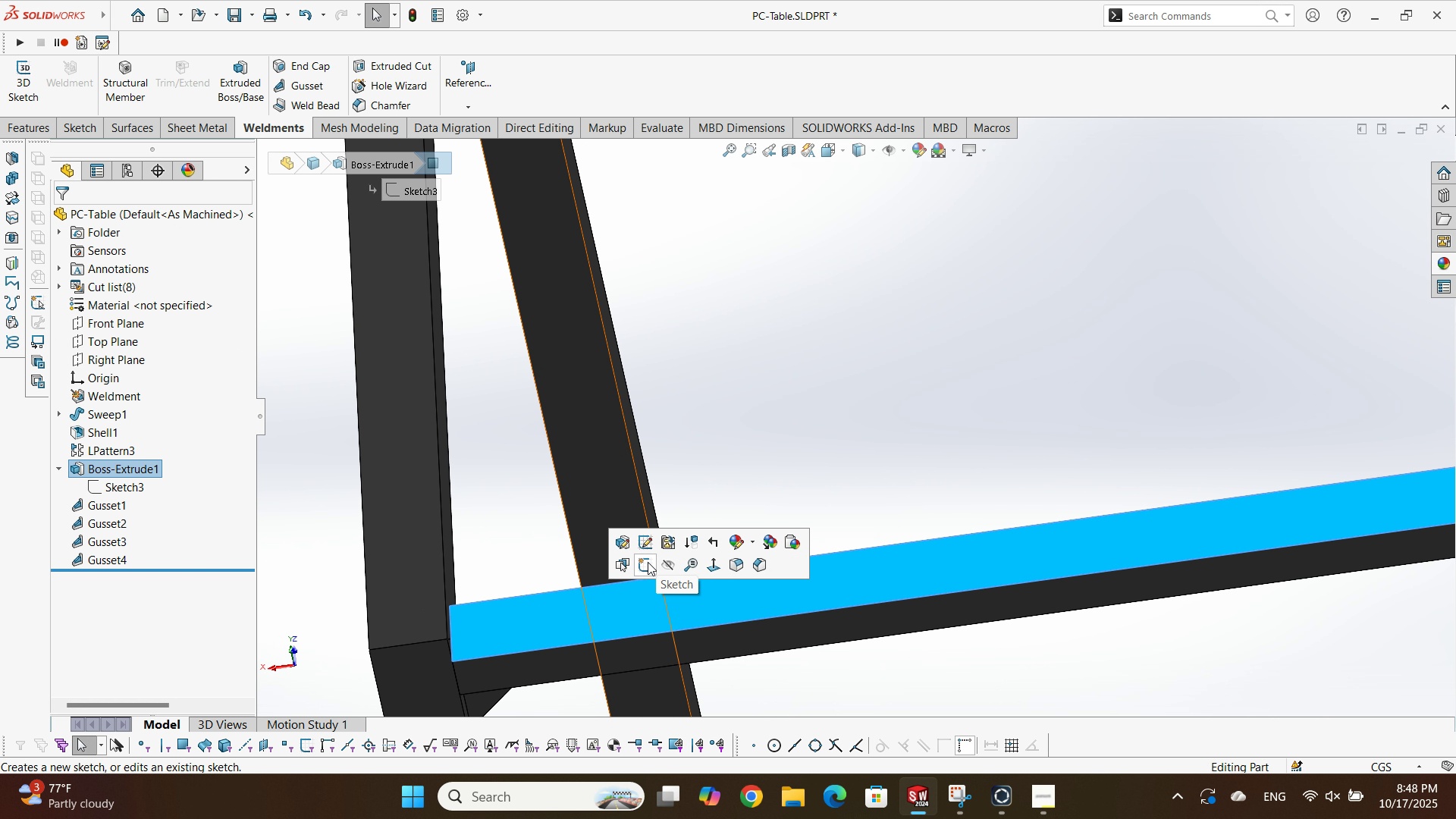 
left_click([648, 562])
 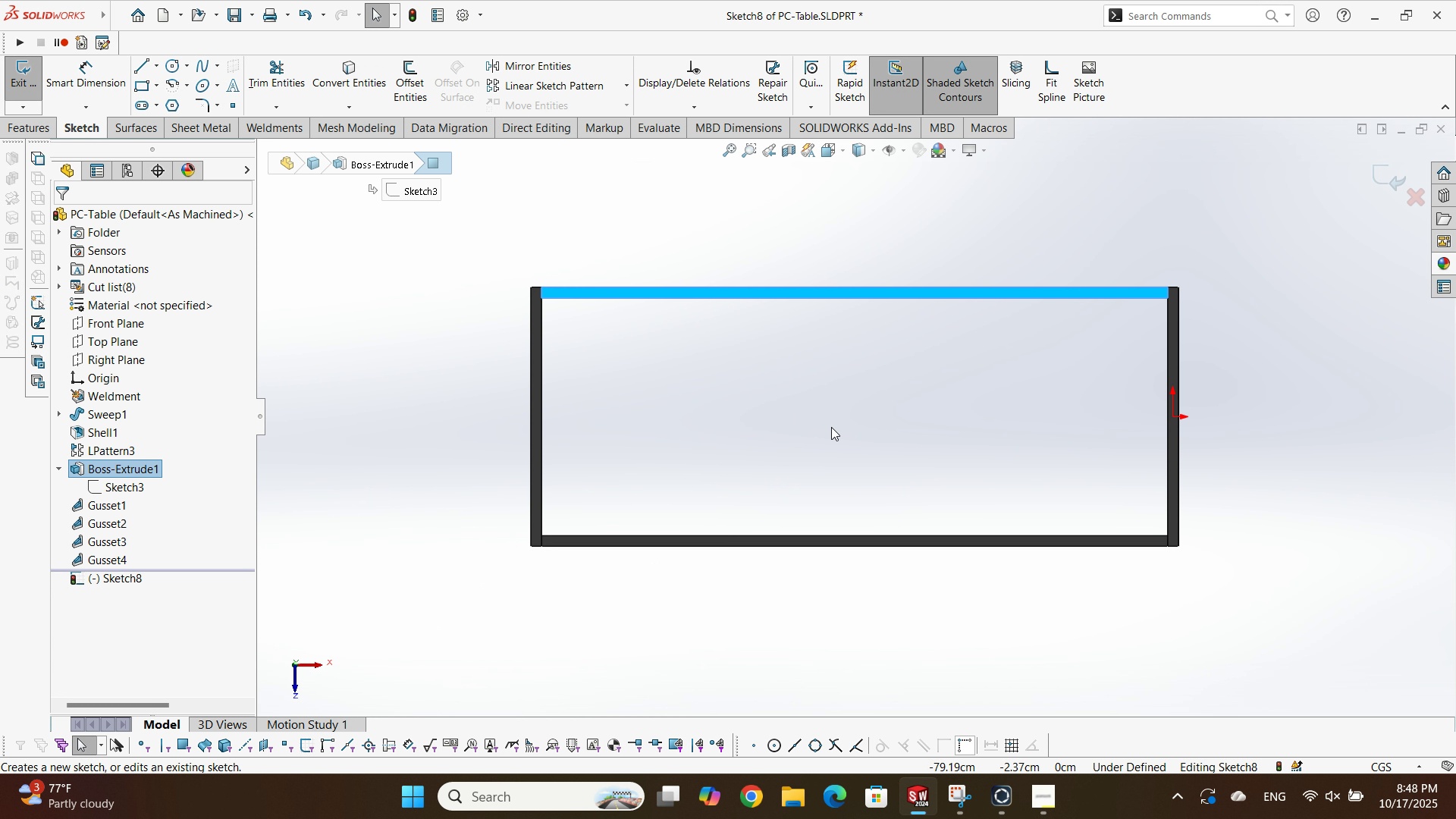 
left_click([835, 428])
 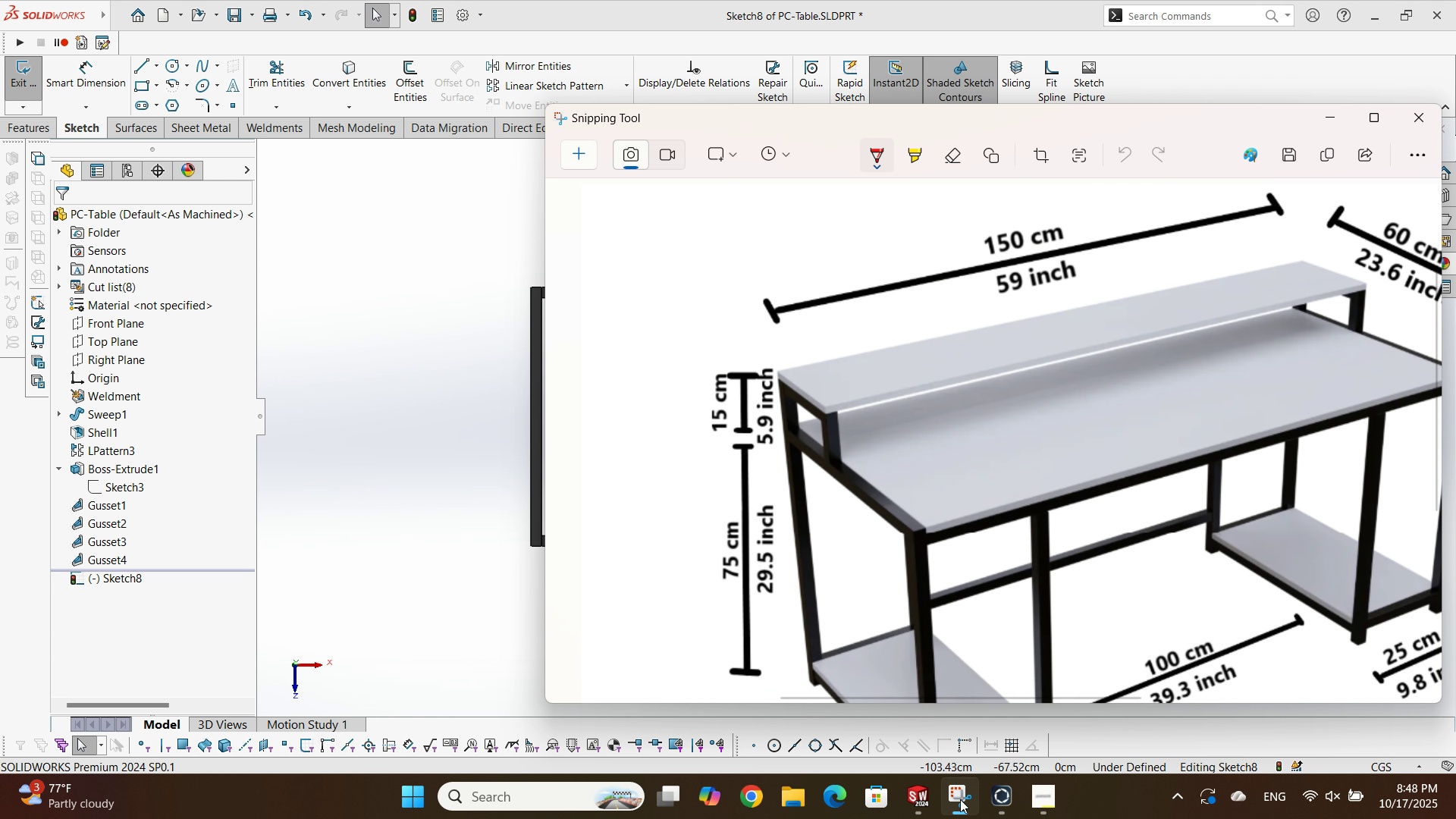 
left_click([960, 799])
 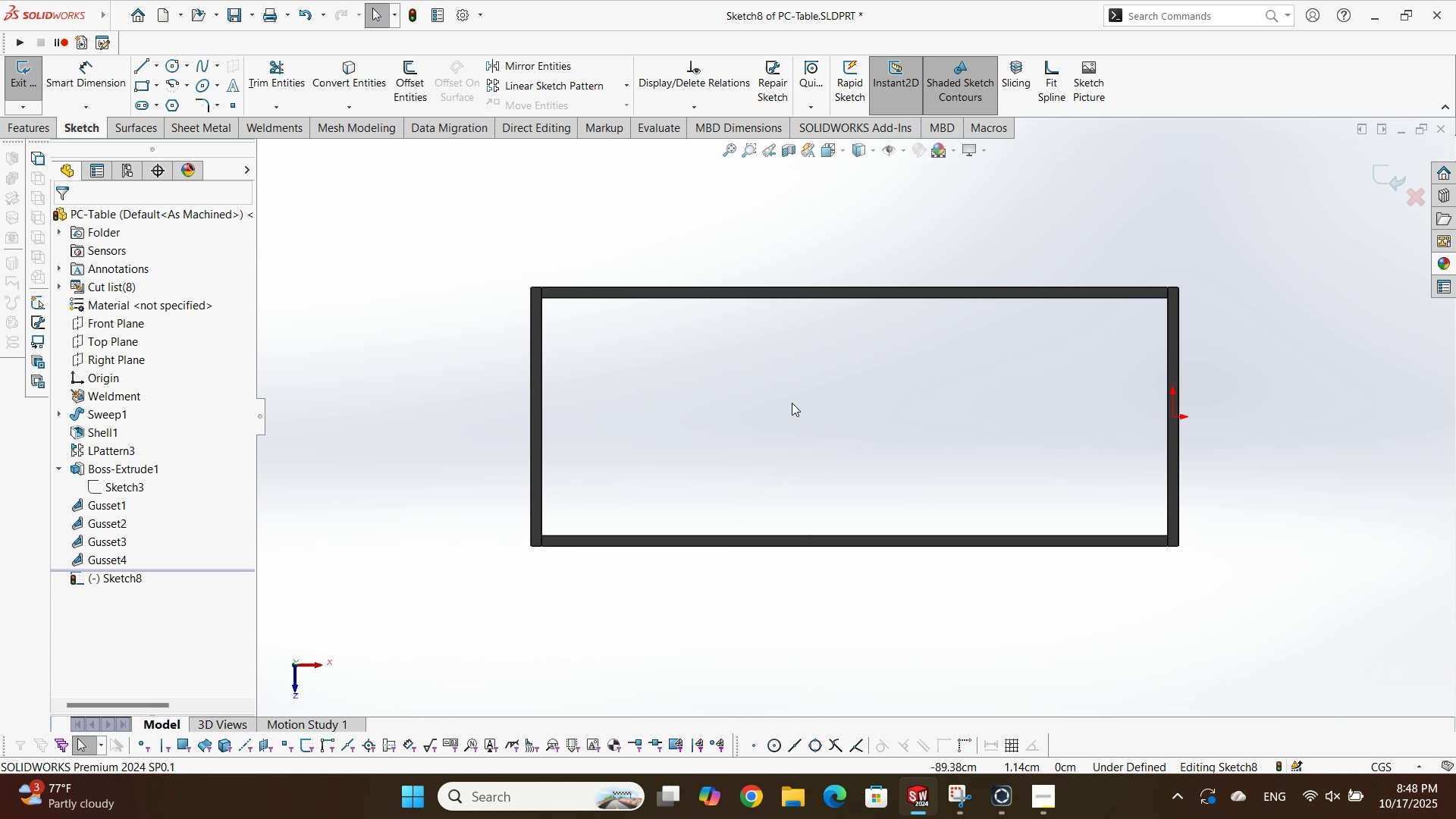 
scroll: coordinate [1059, 347], scroll_direction: down, amount: 2.0
 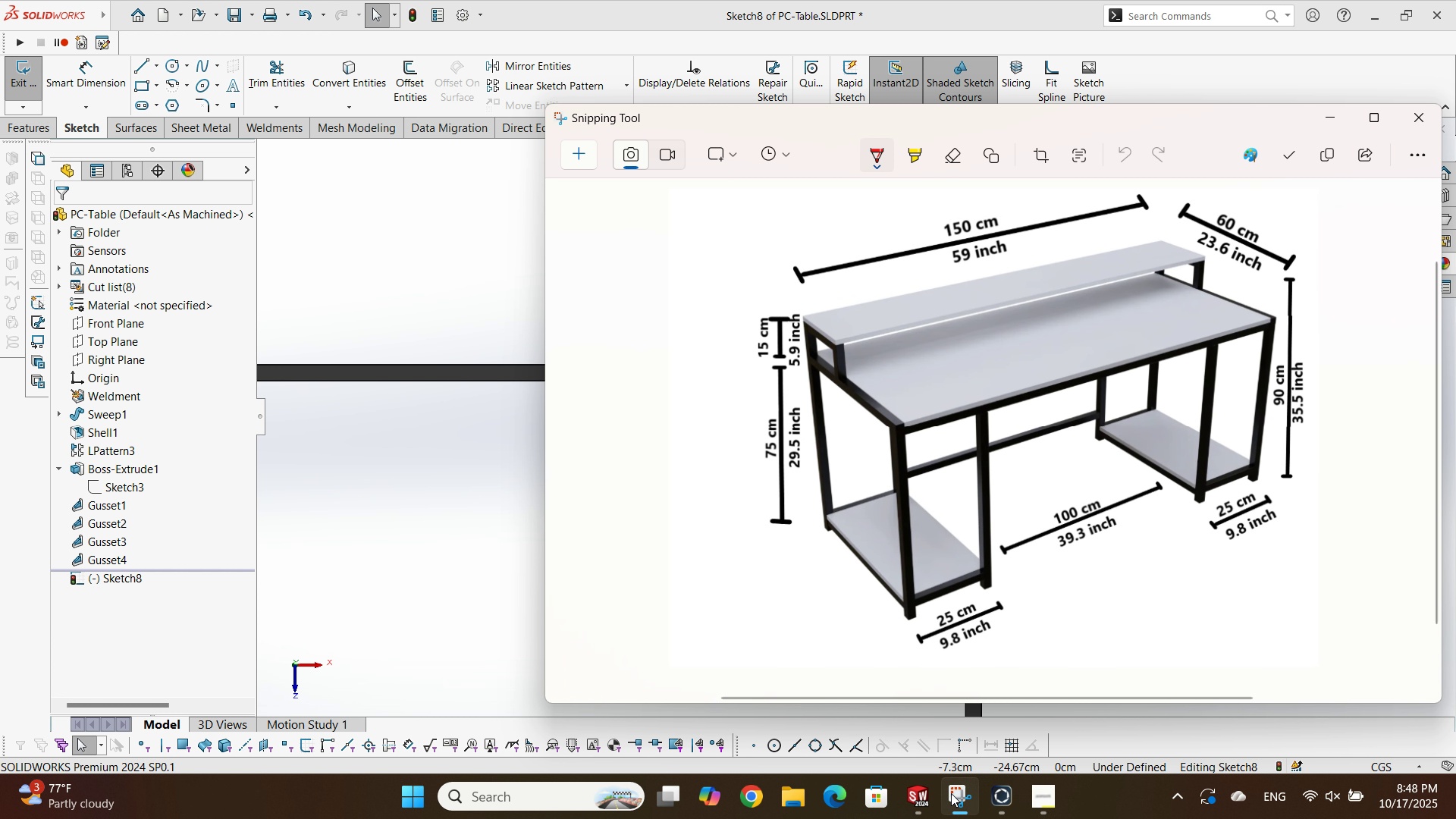 
left_click([956, 788])
 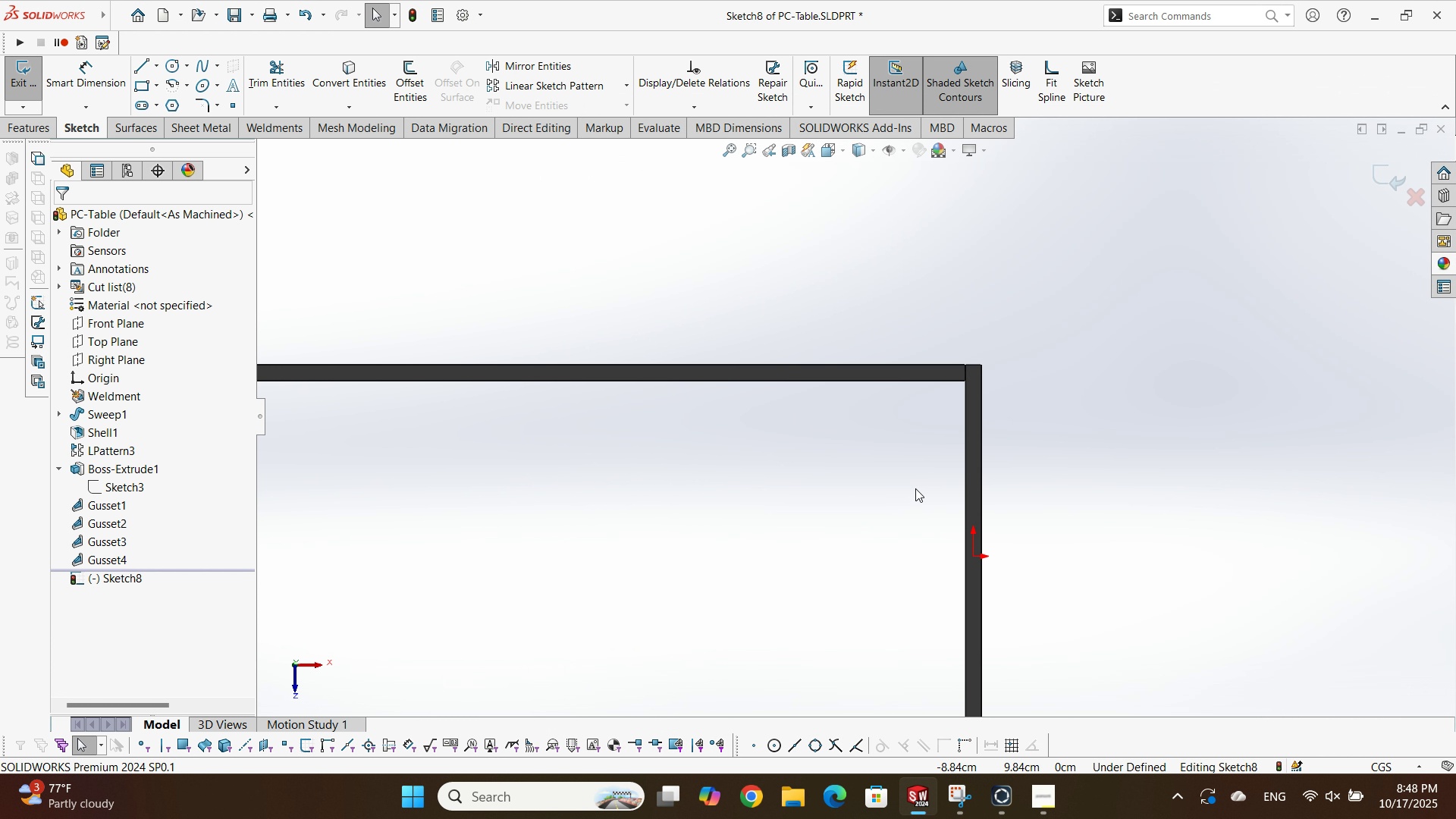 
scroll: coordinate [906, 378], scroll_direction: down, amount: 4.0
 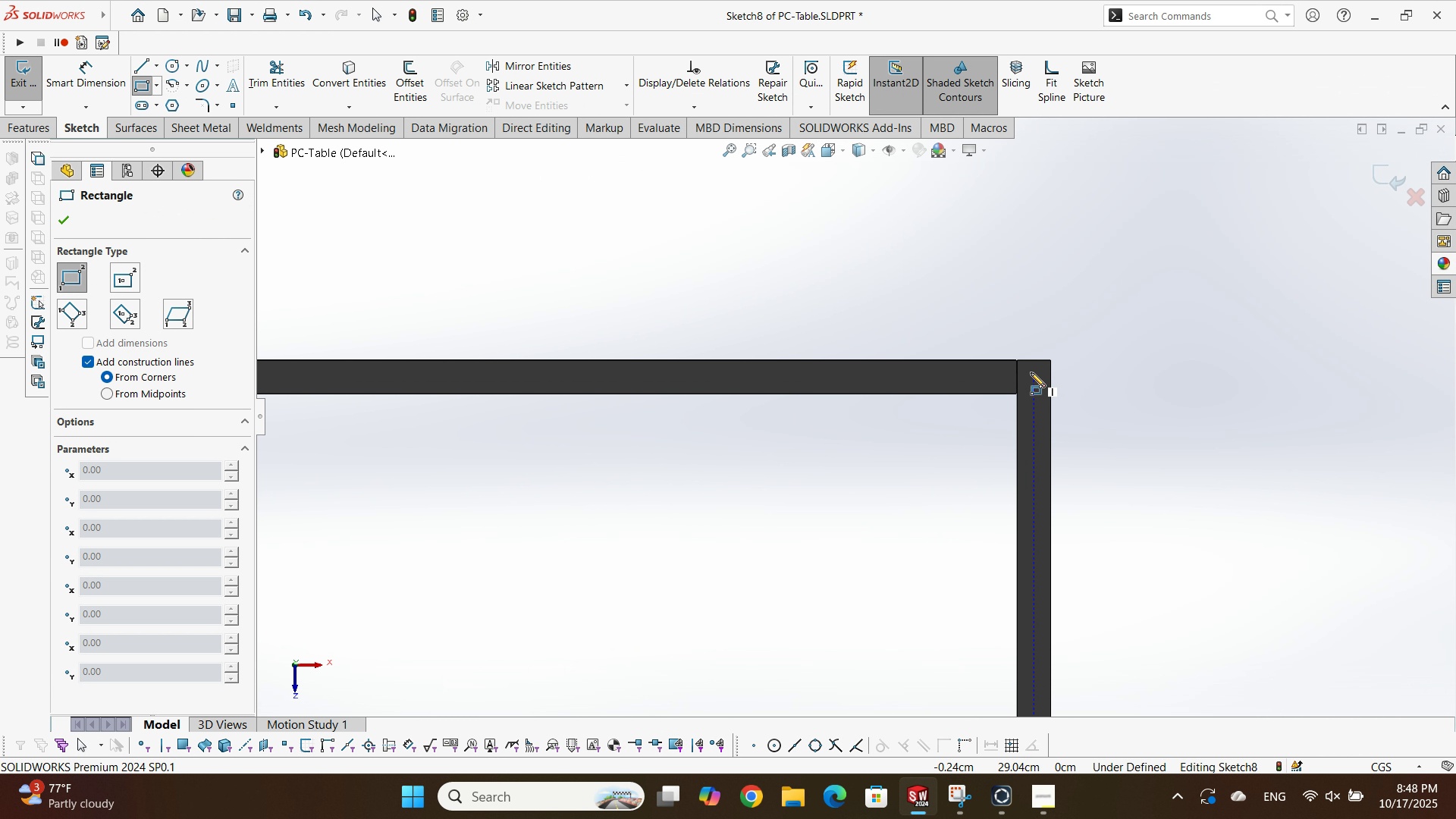 
left_click([1015, 356])
 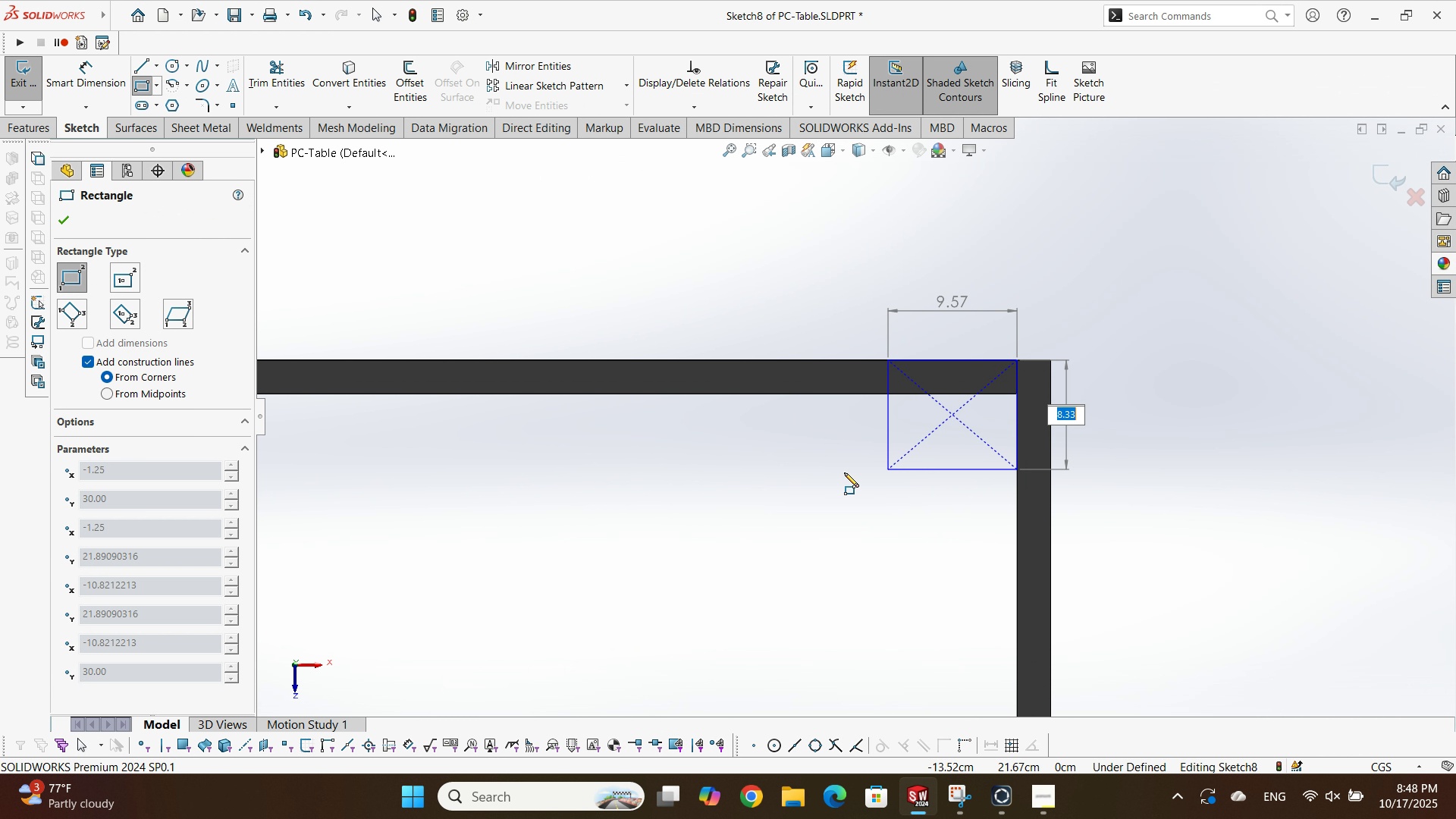 
scroll: coordinate [807, 426], scroll_direction: down, amount: 8.0
 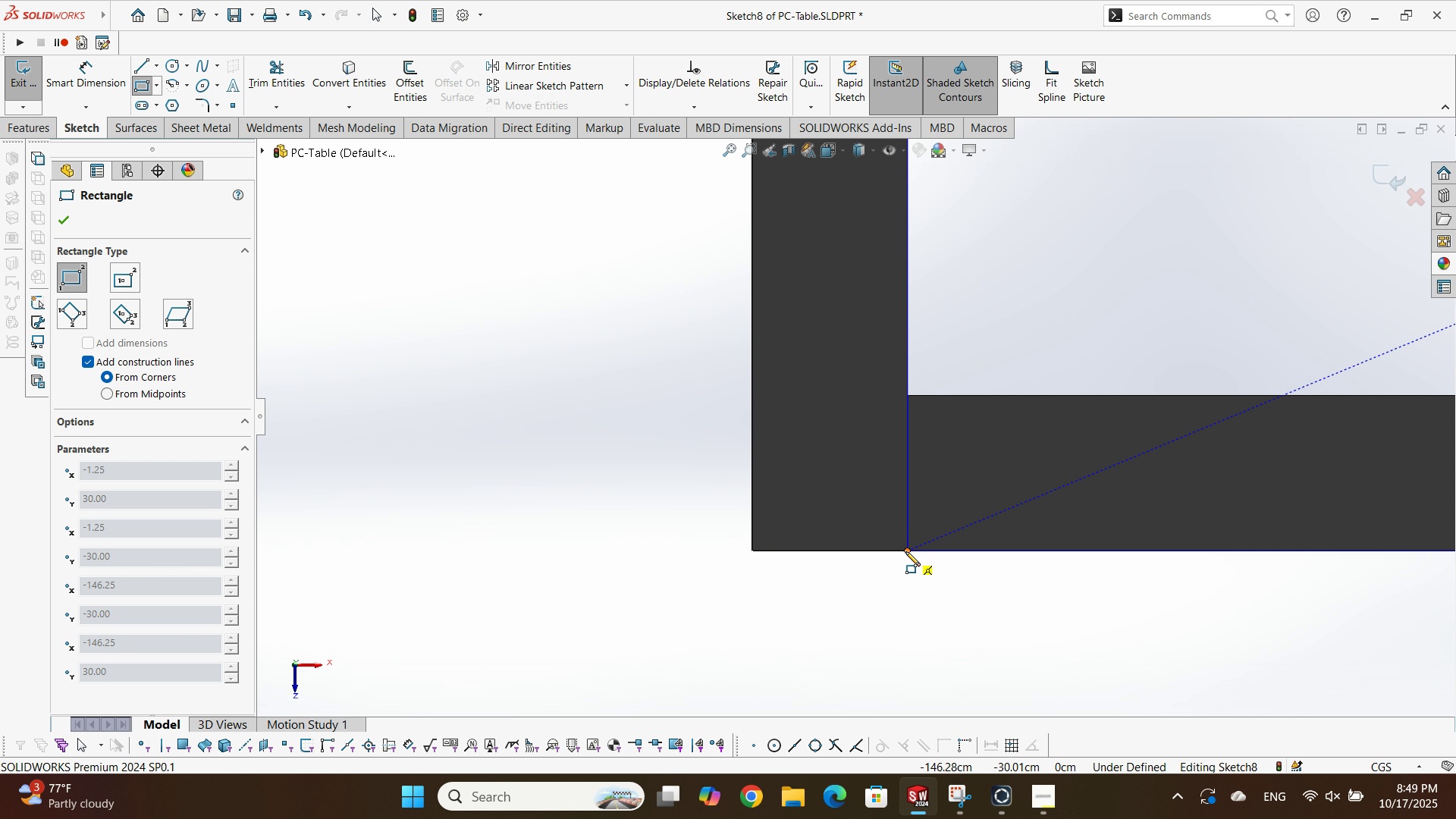 
left_click_drag(start_coordinate=[907, 548], to_coordinate=[911, 543])
 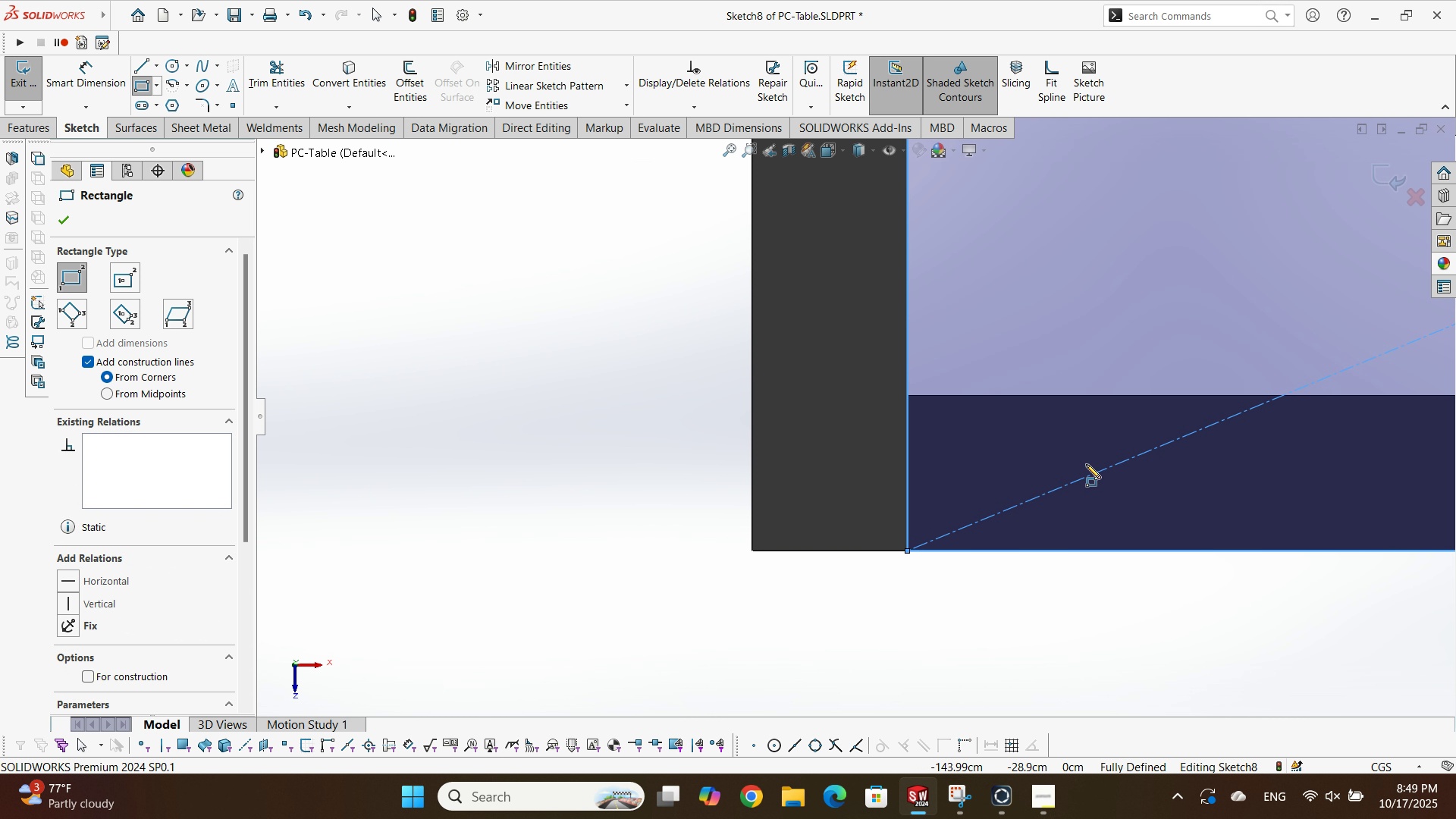 
scroll: coordinate [1075, 452], scroll_direction: up, amount: 19.0
 